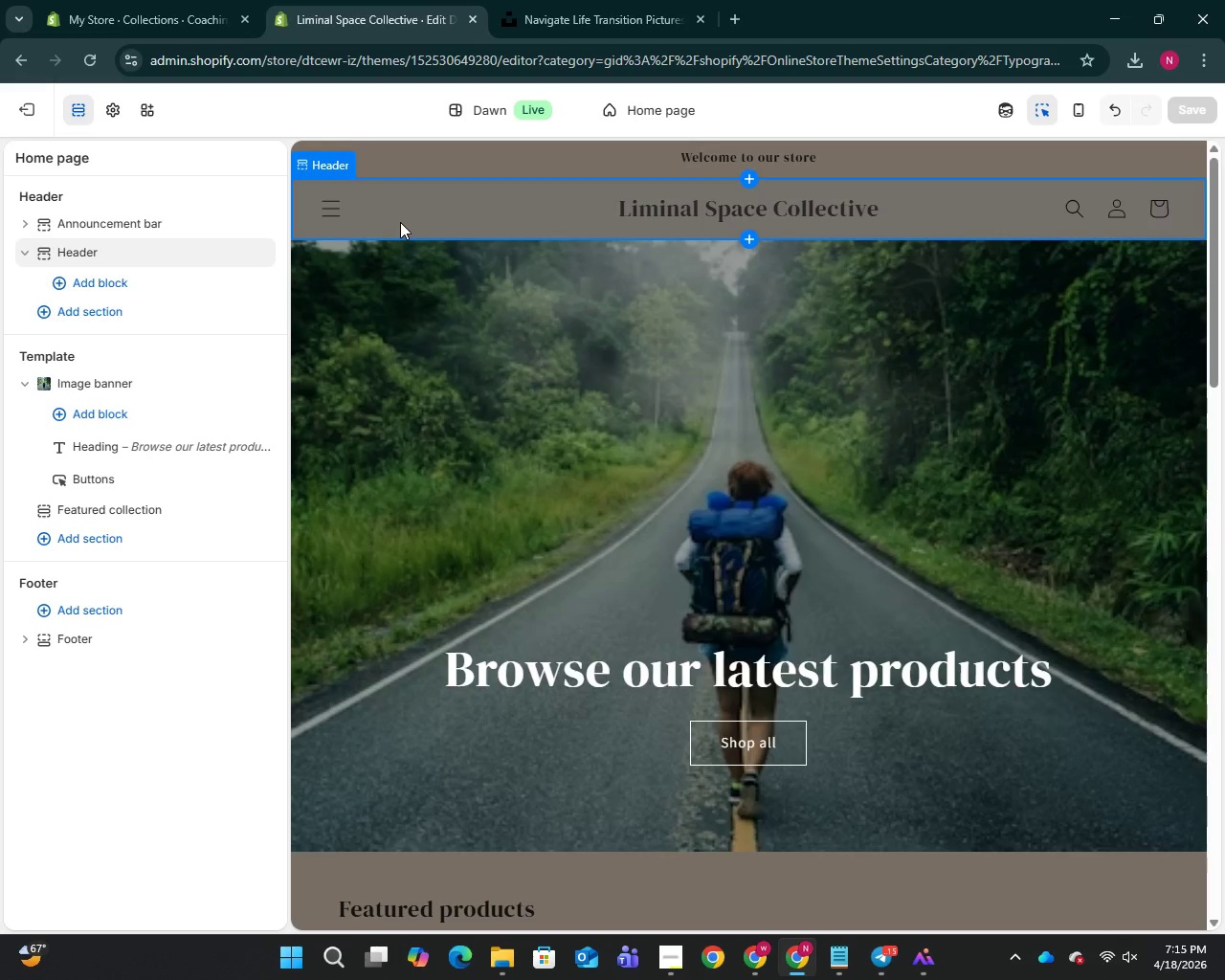 
left_click([414, 226])
 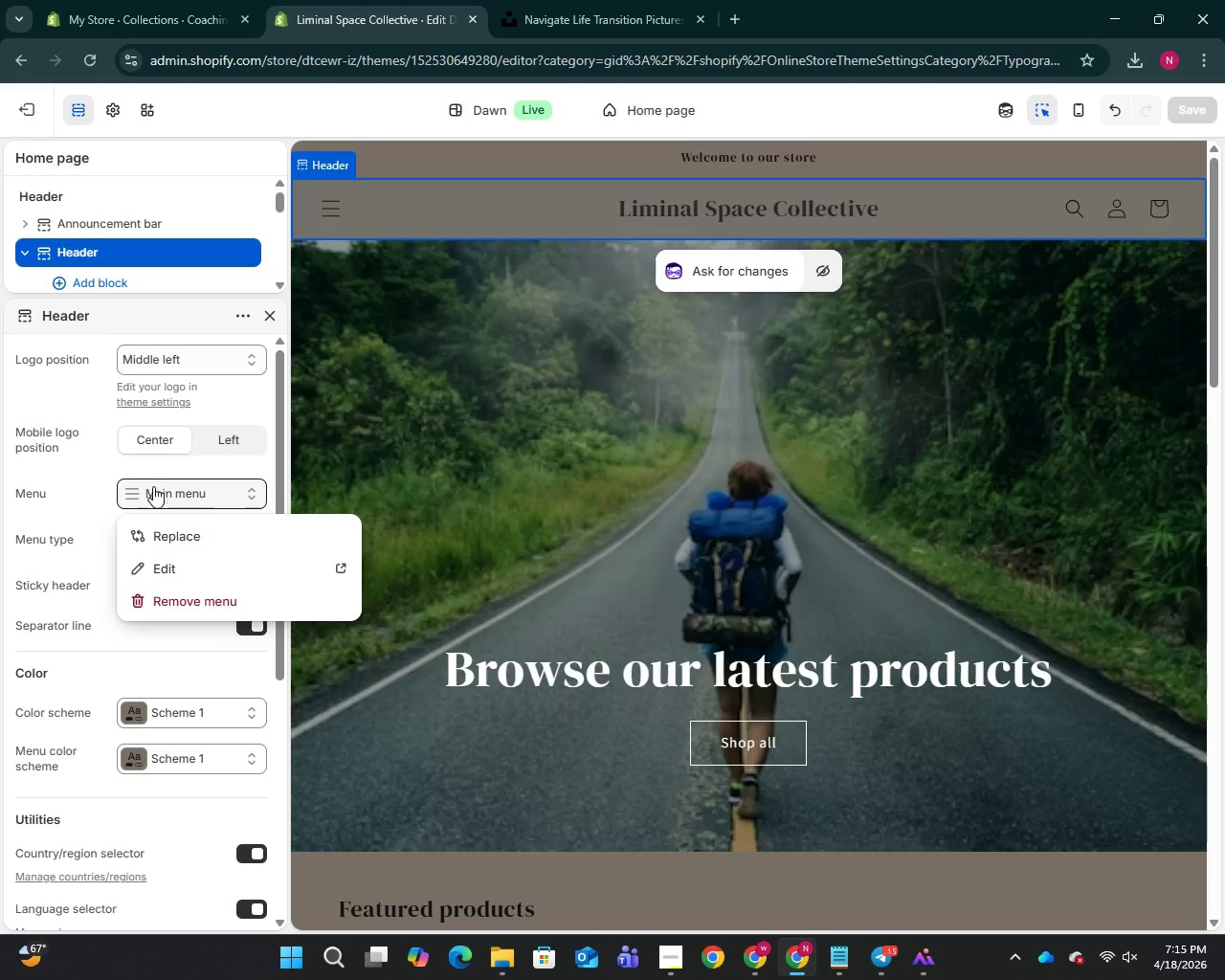 
left_click([171, 563])
 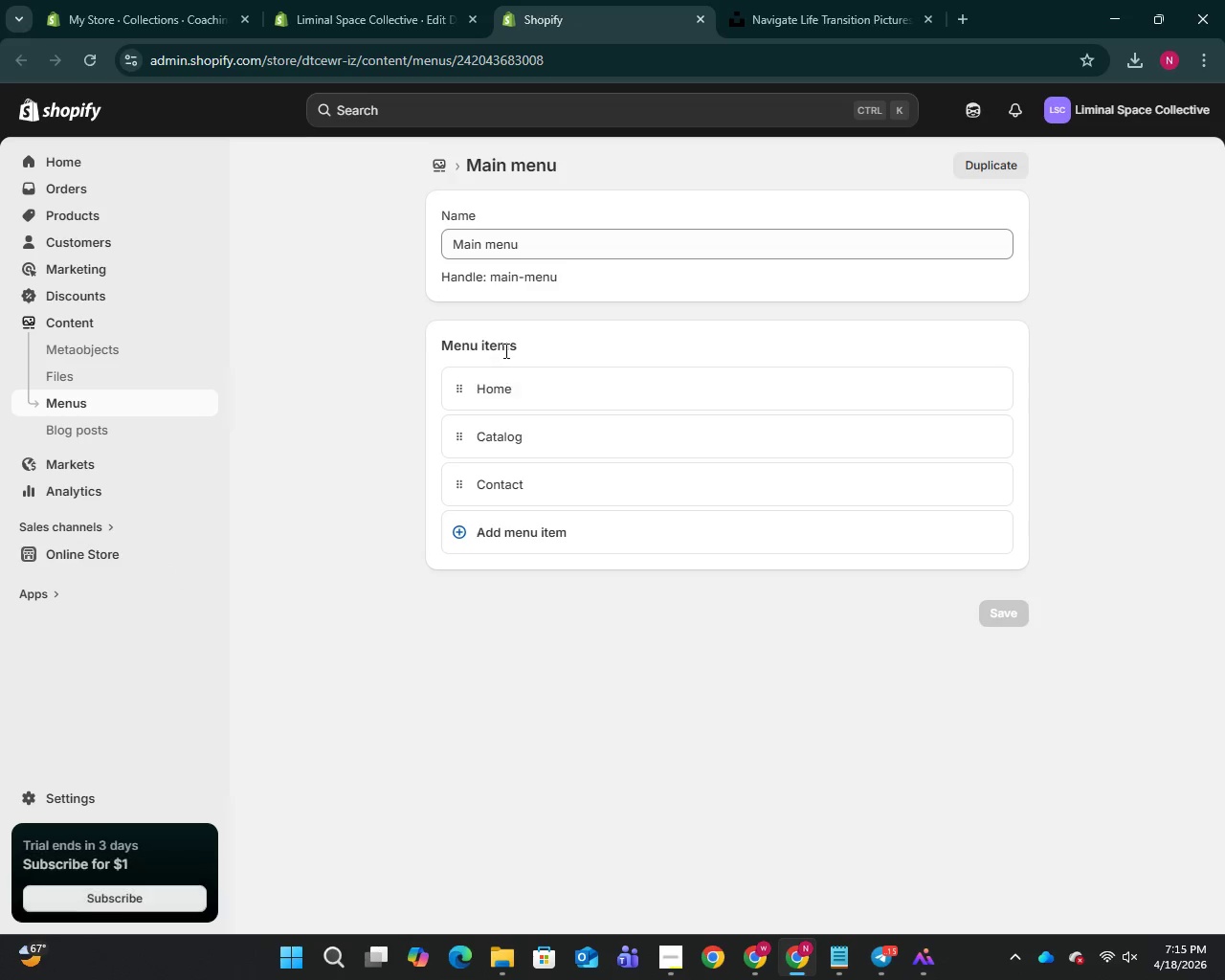 
wait(5.86)
 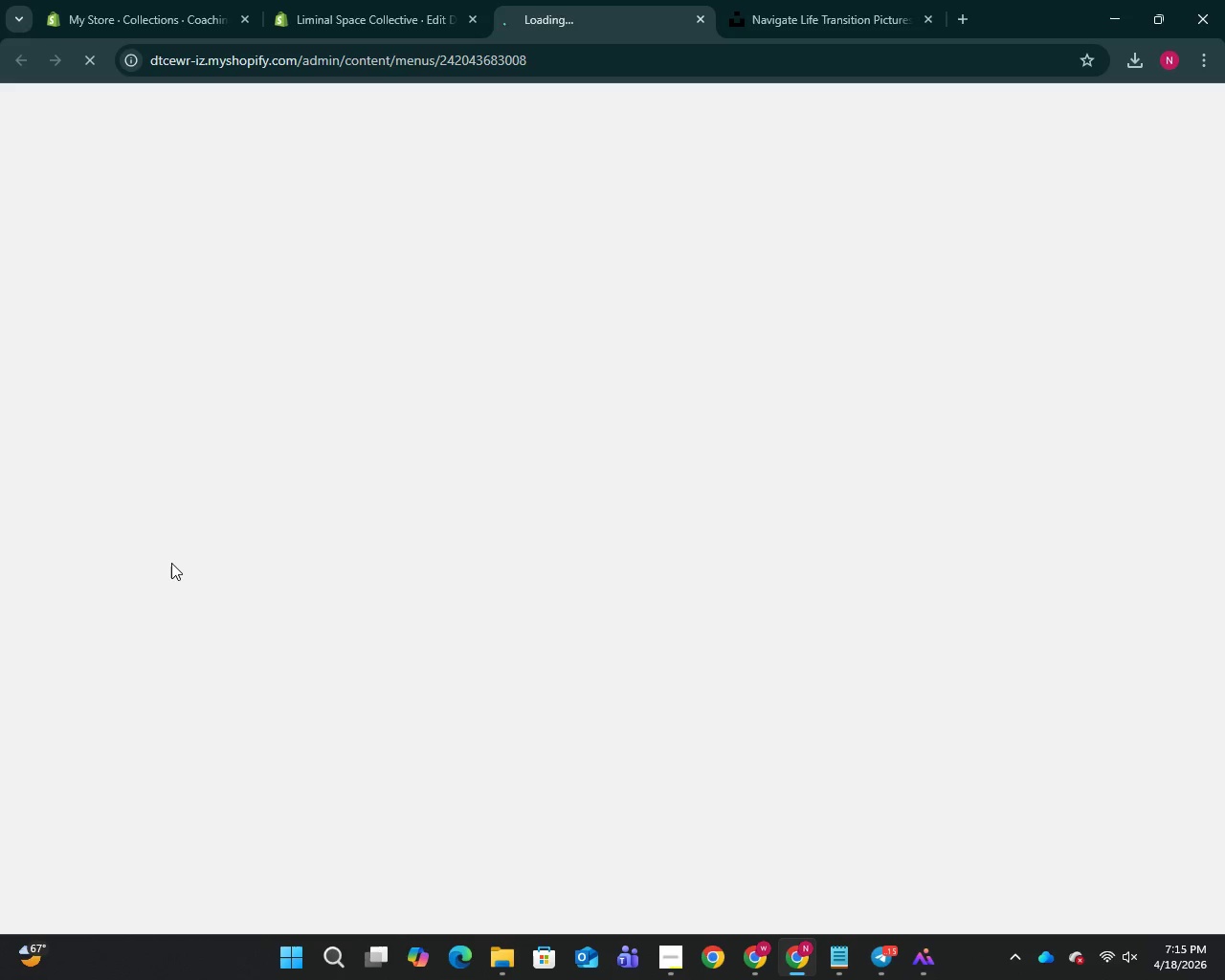 
left_click([599, 536])
 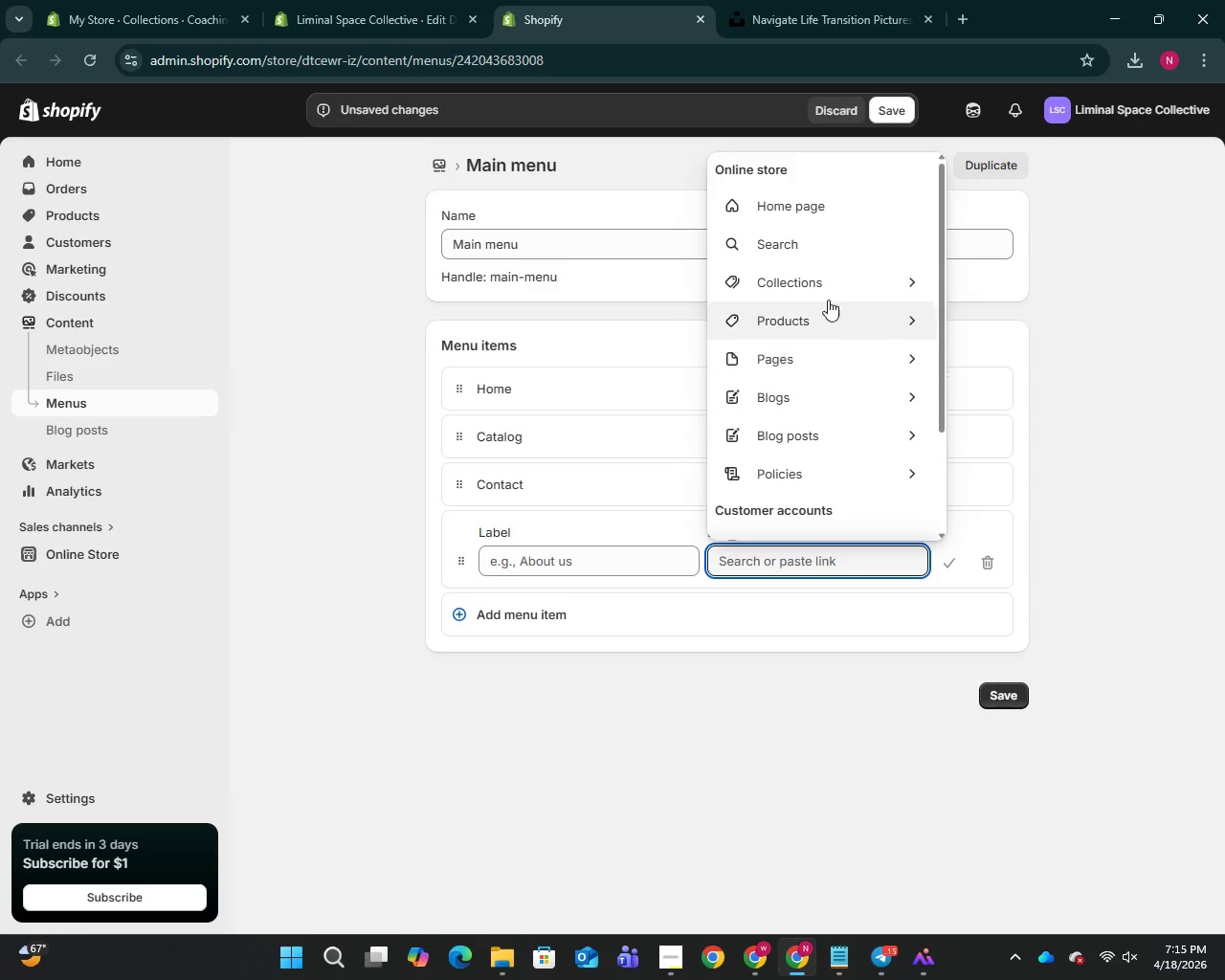 
left_click([835, 287])
 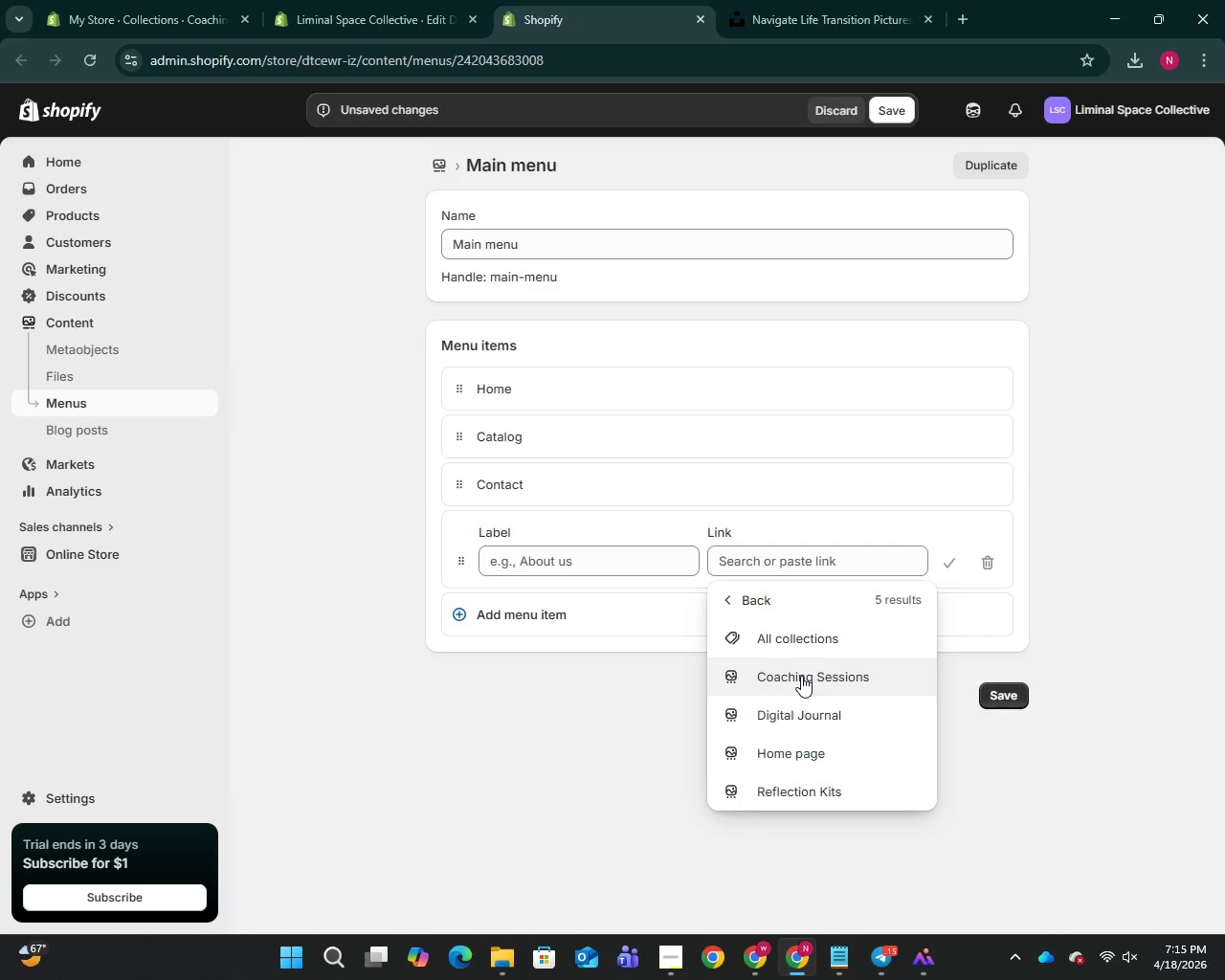 
left_click([801, 676])
 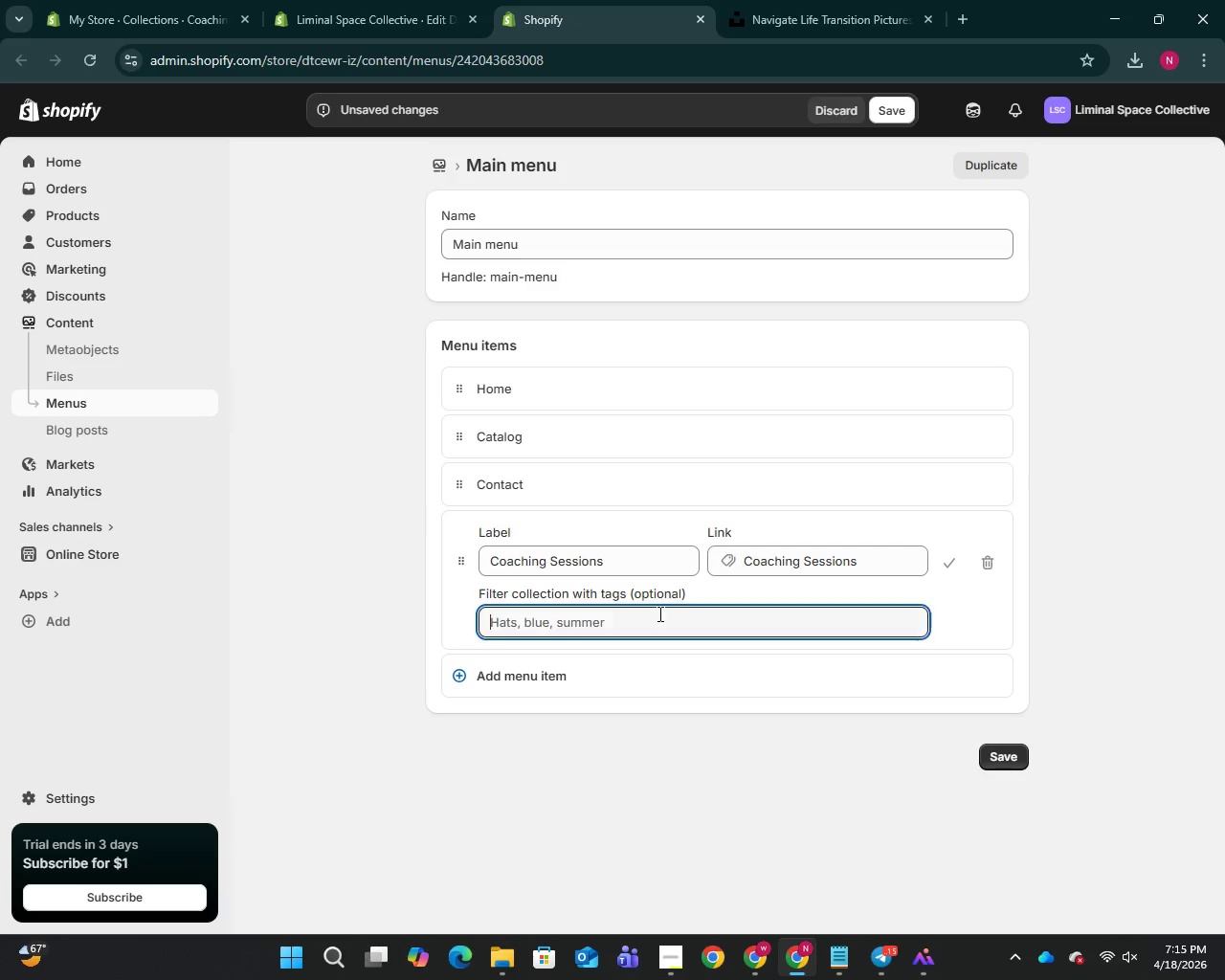 
left_click([658, 613])
 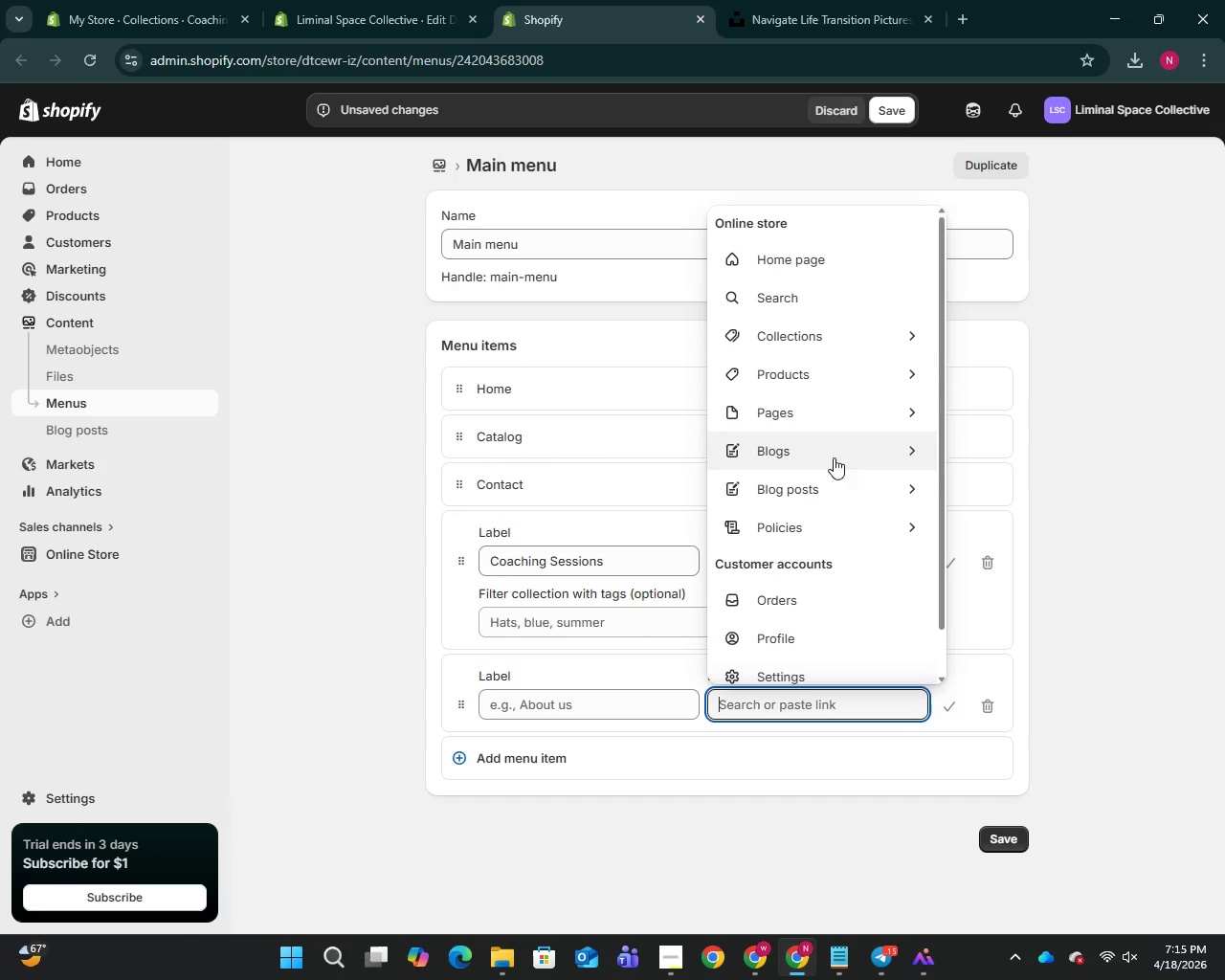 
left_click([815, 344])
 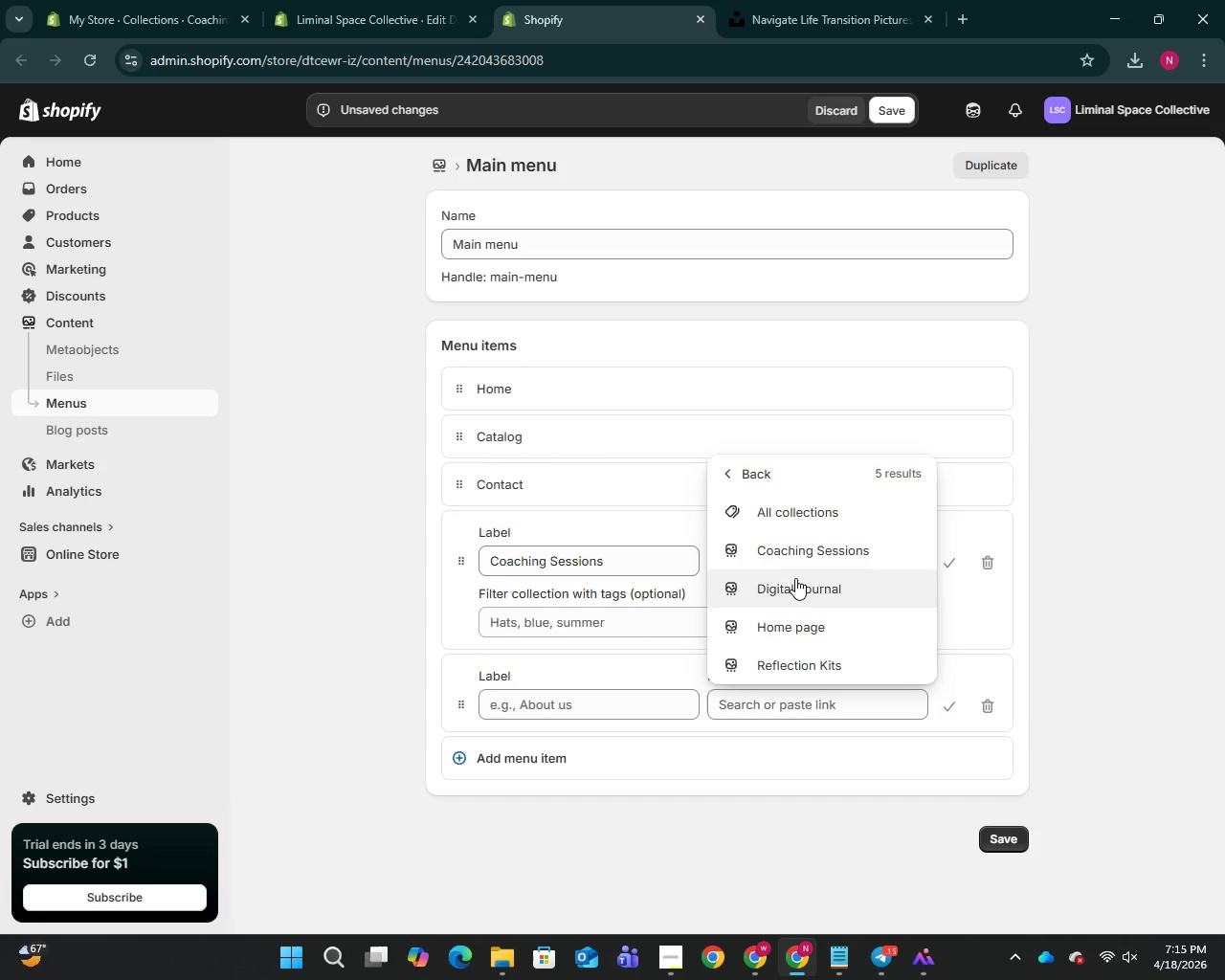 
left_click([795, 578])
 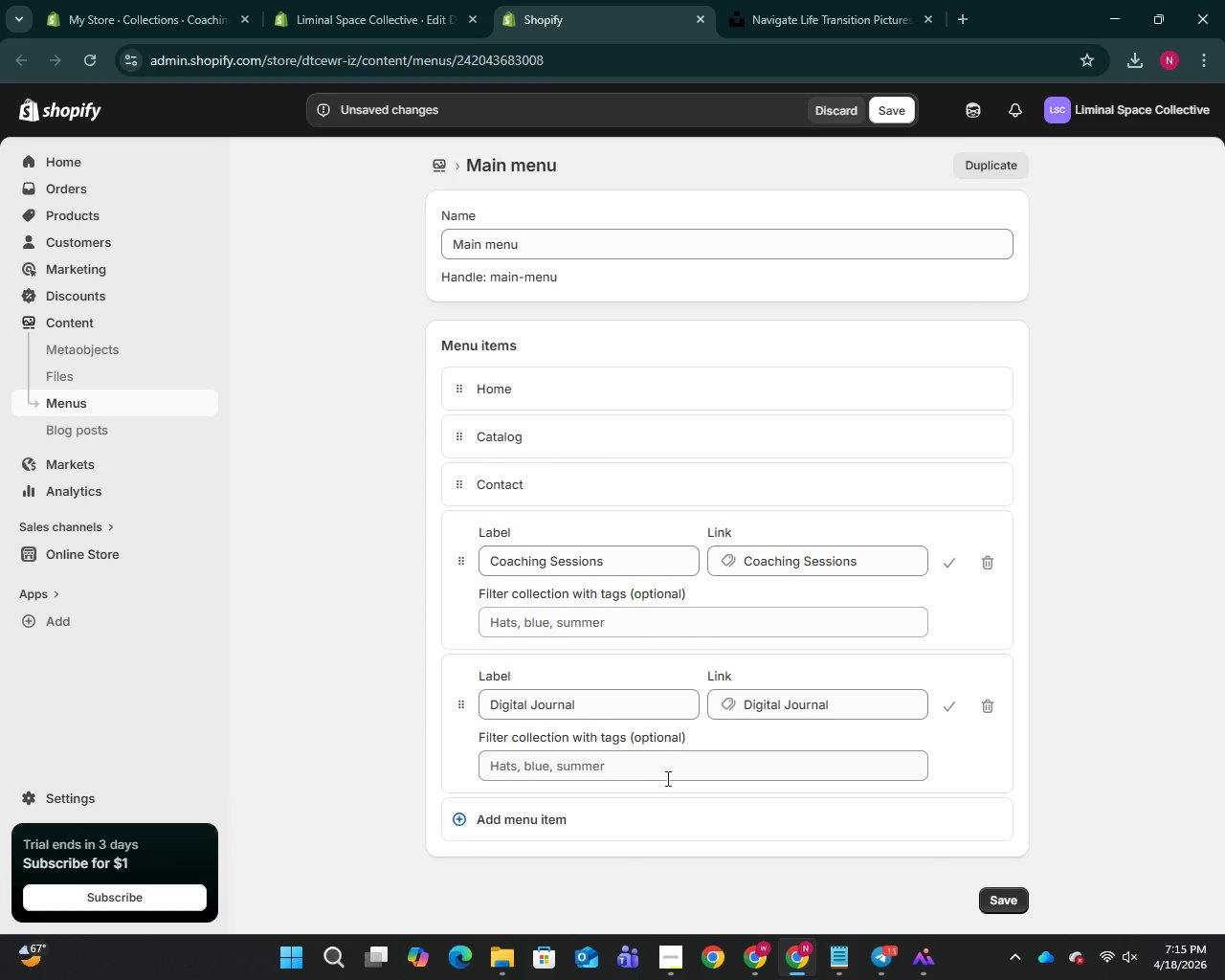 
left_click_drag(start_coordinate=[627, 814], to_coordinate=[636, 813])
 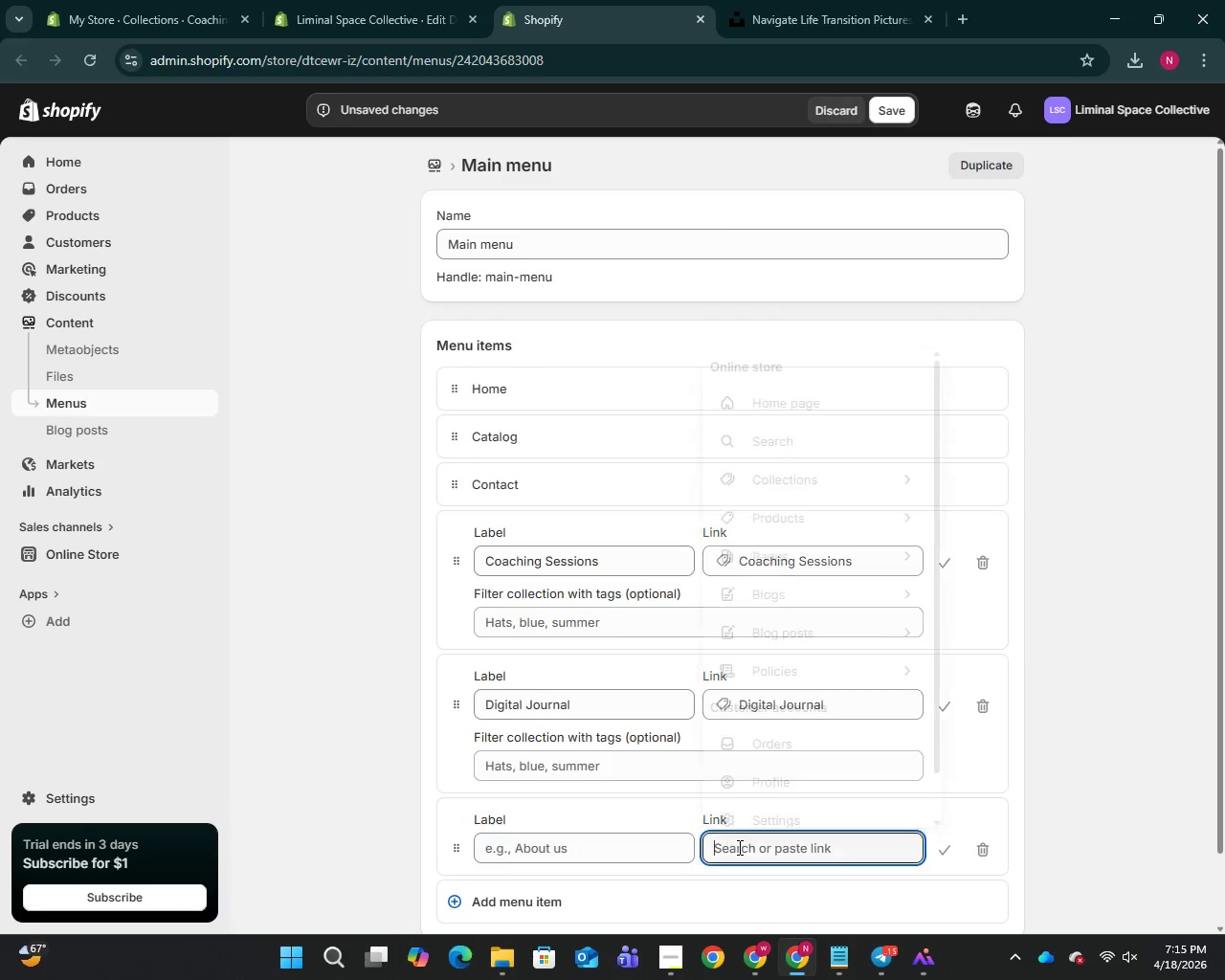 
left_click([738, 847])
 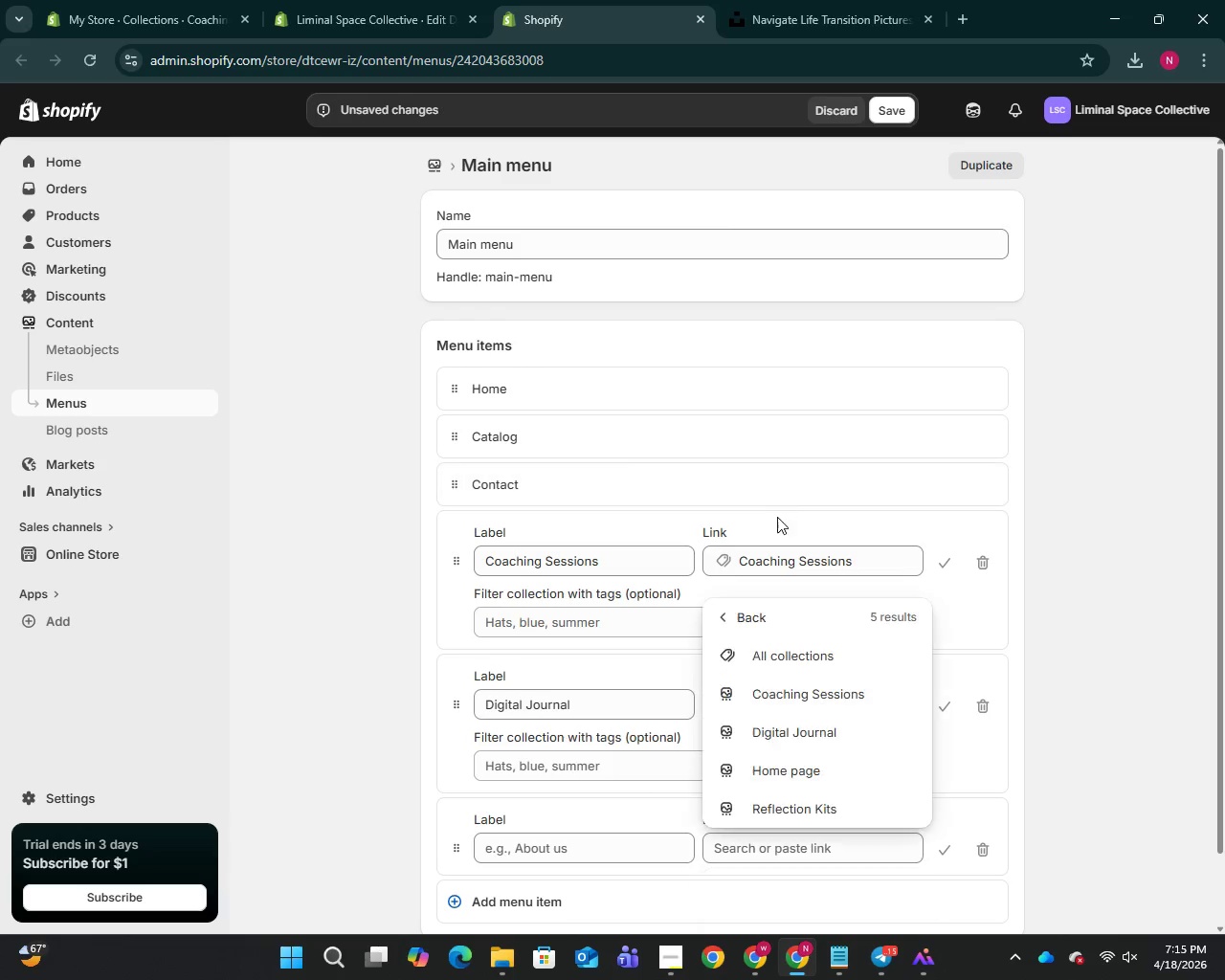 
scroll: coordinate [777, 521], scroll_direction: down, amount: 3.0
 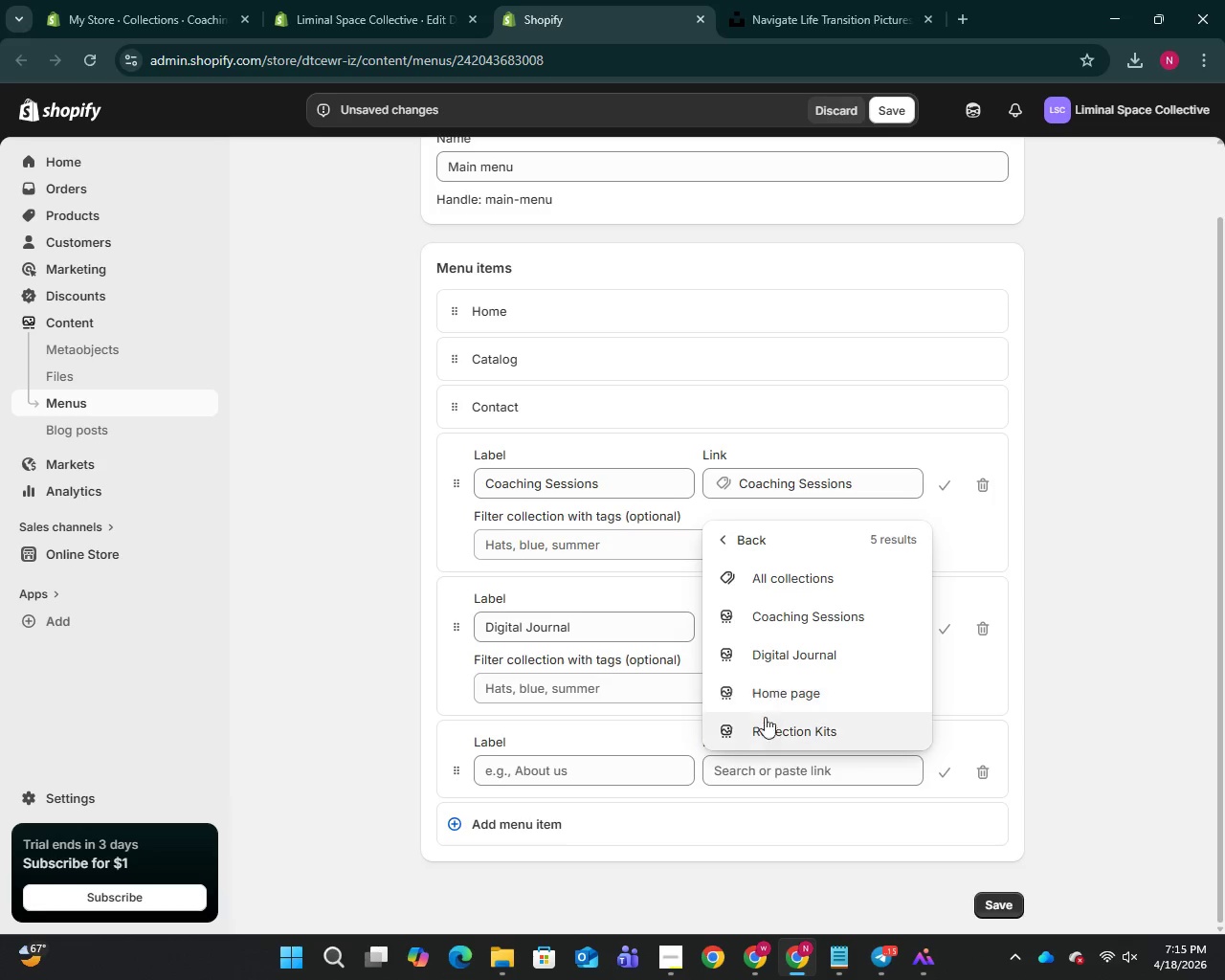 
left_click([760, 723])
 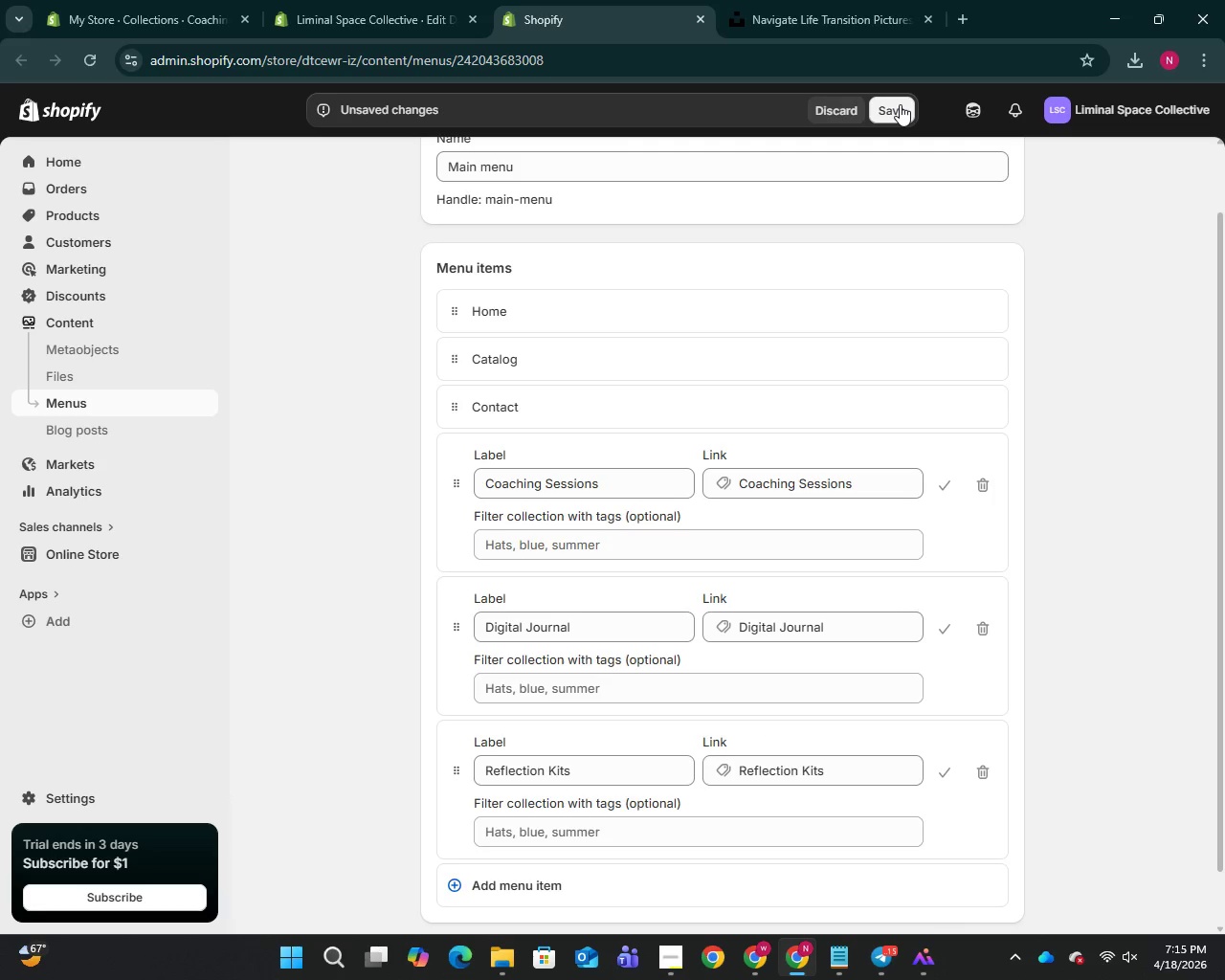 
left_click([900, 104])
 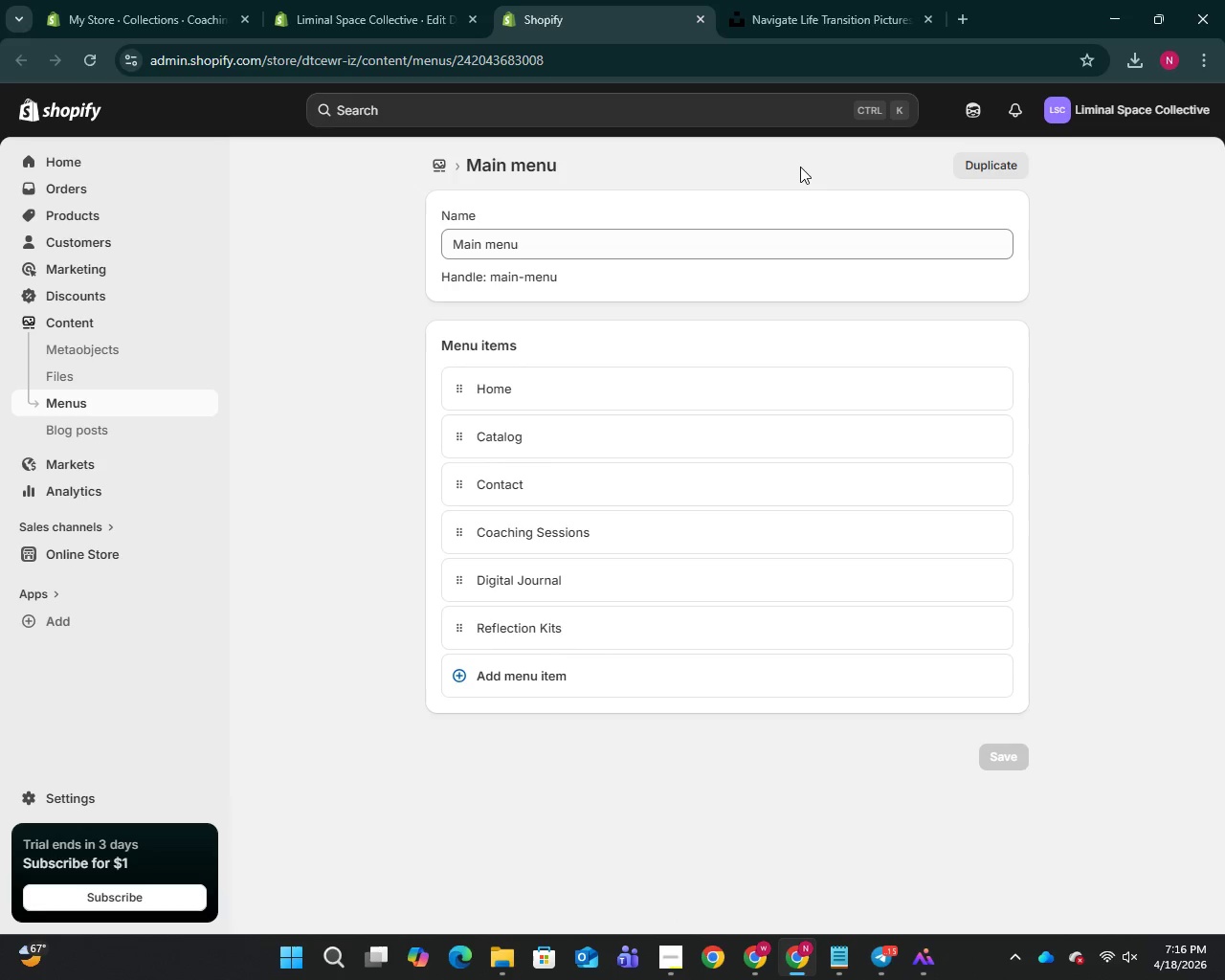 
wait(16.94)
 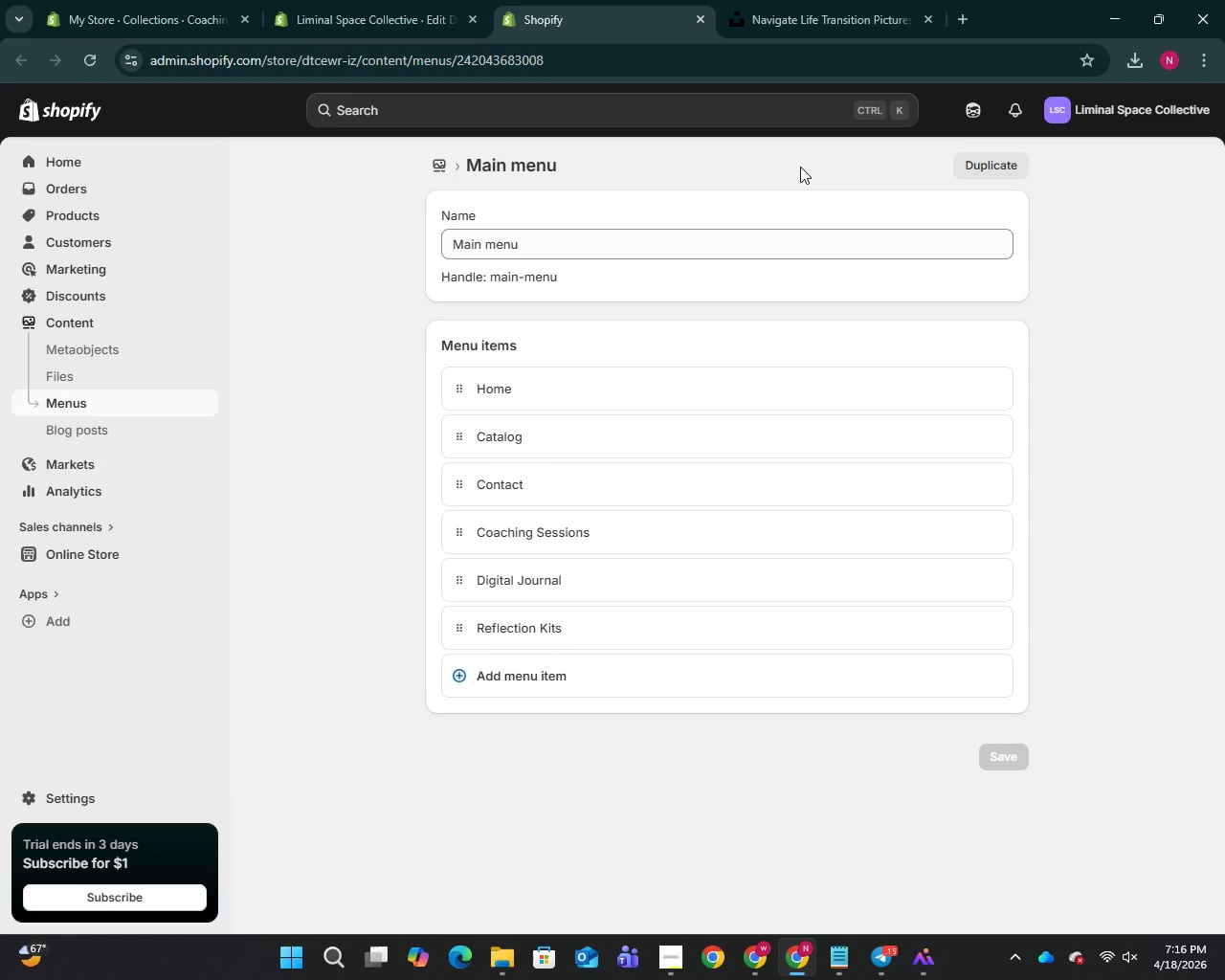 
left_click([601, 669])
 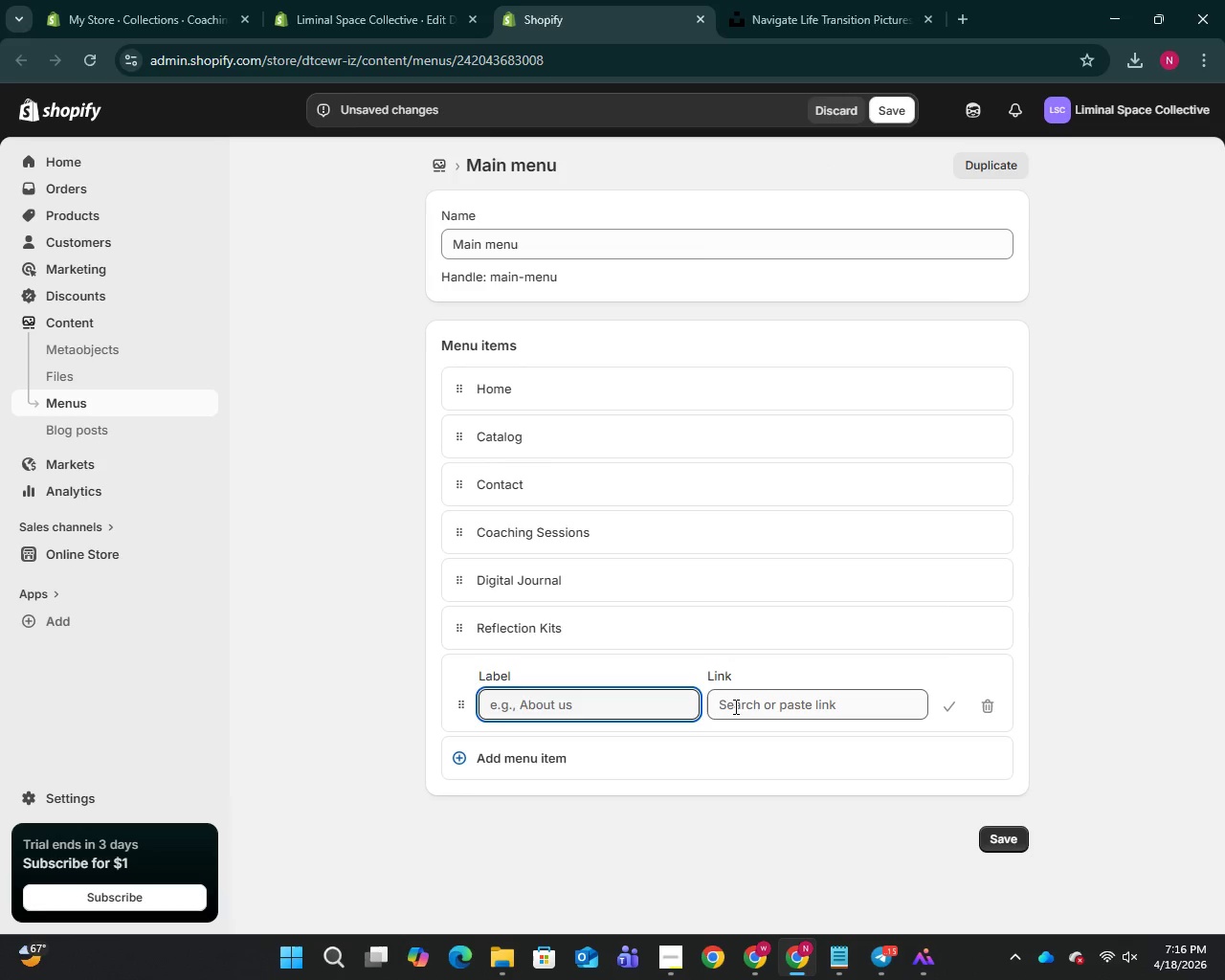 
left_click([735, 704])
 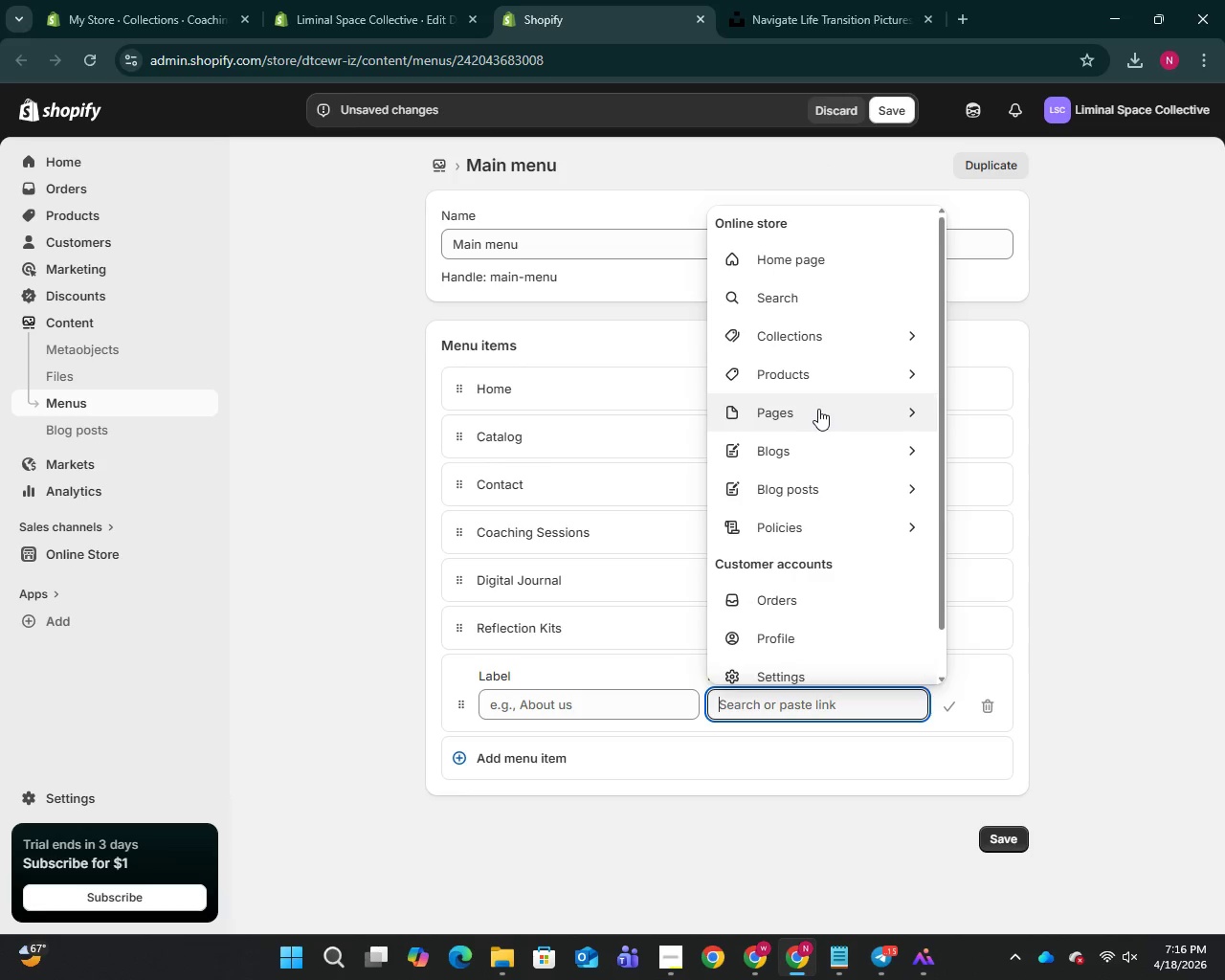 
left_click([818, 409])
 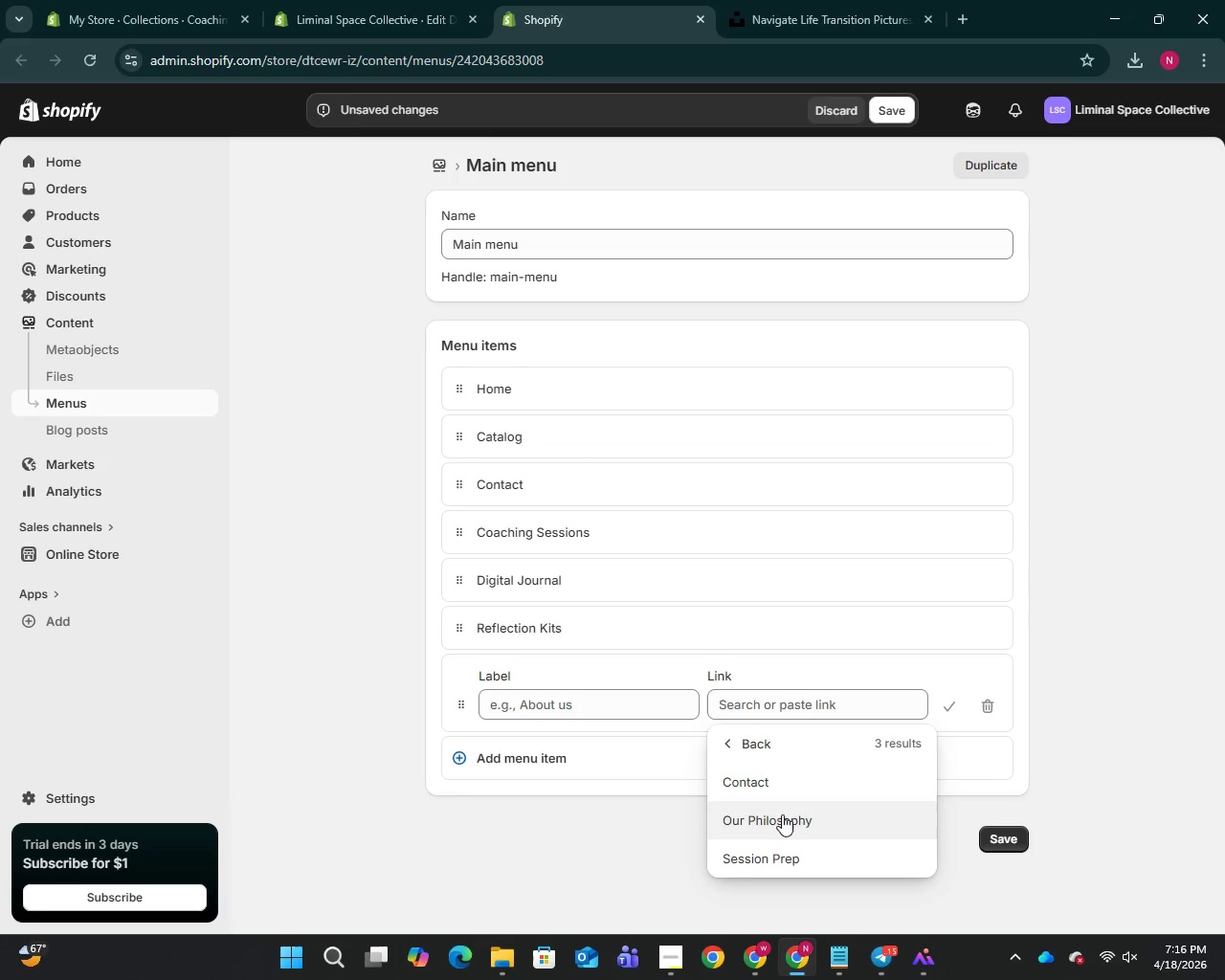 
left_click([782, 816])
 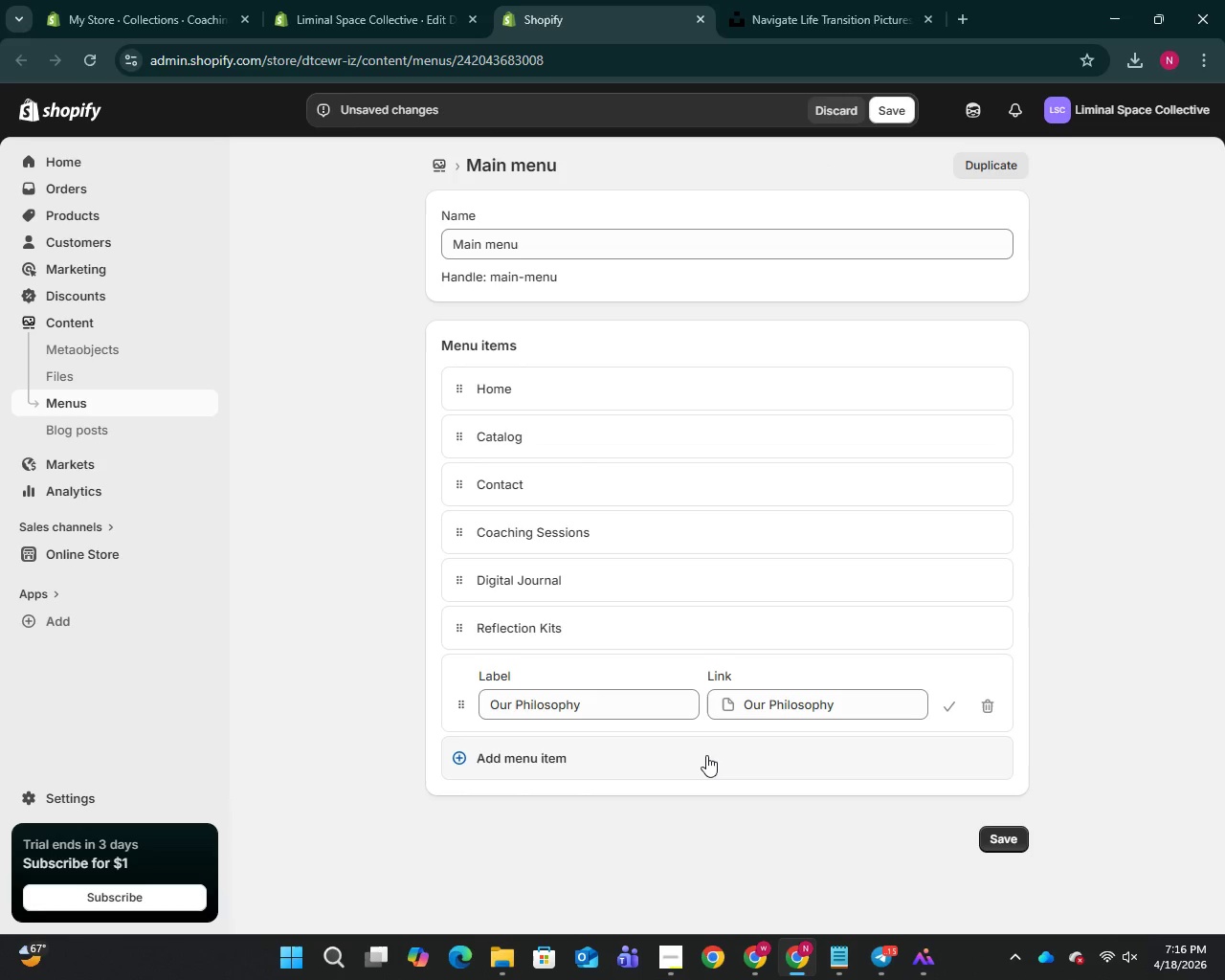 
left_click([706, 755])
 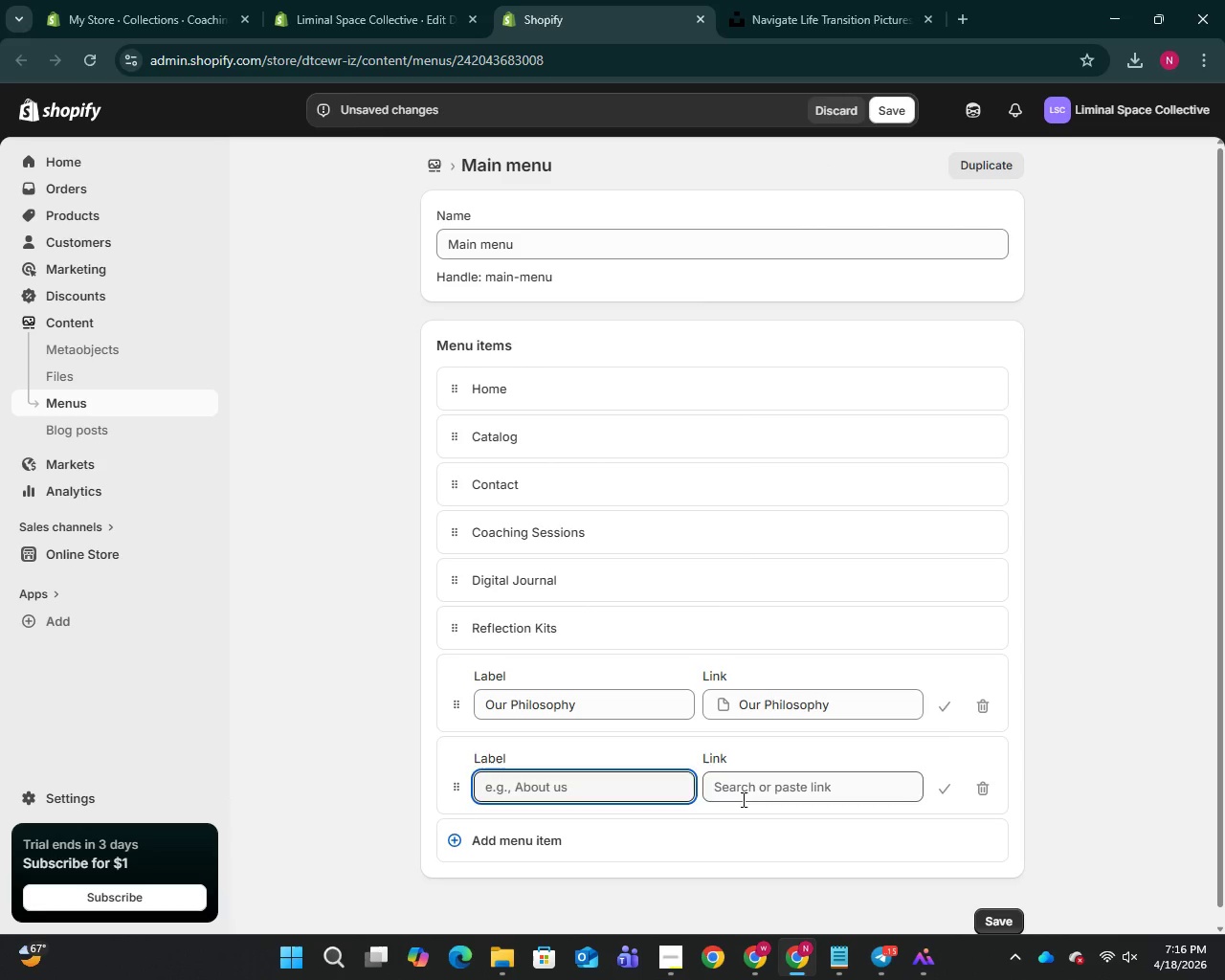 
left_click([742, 799])
 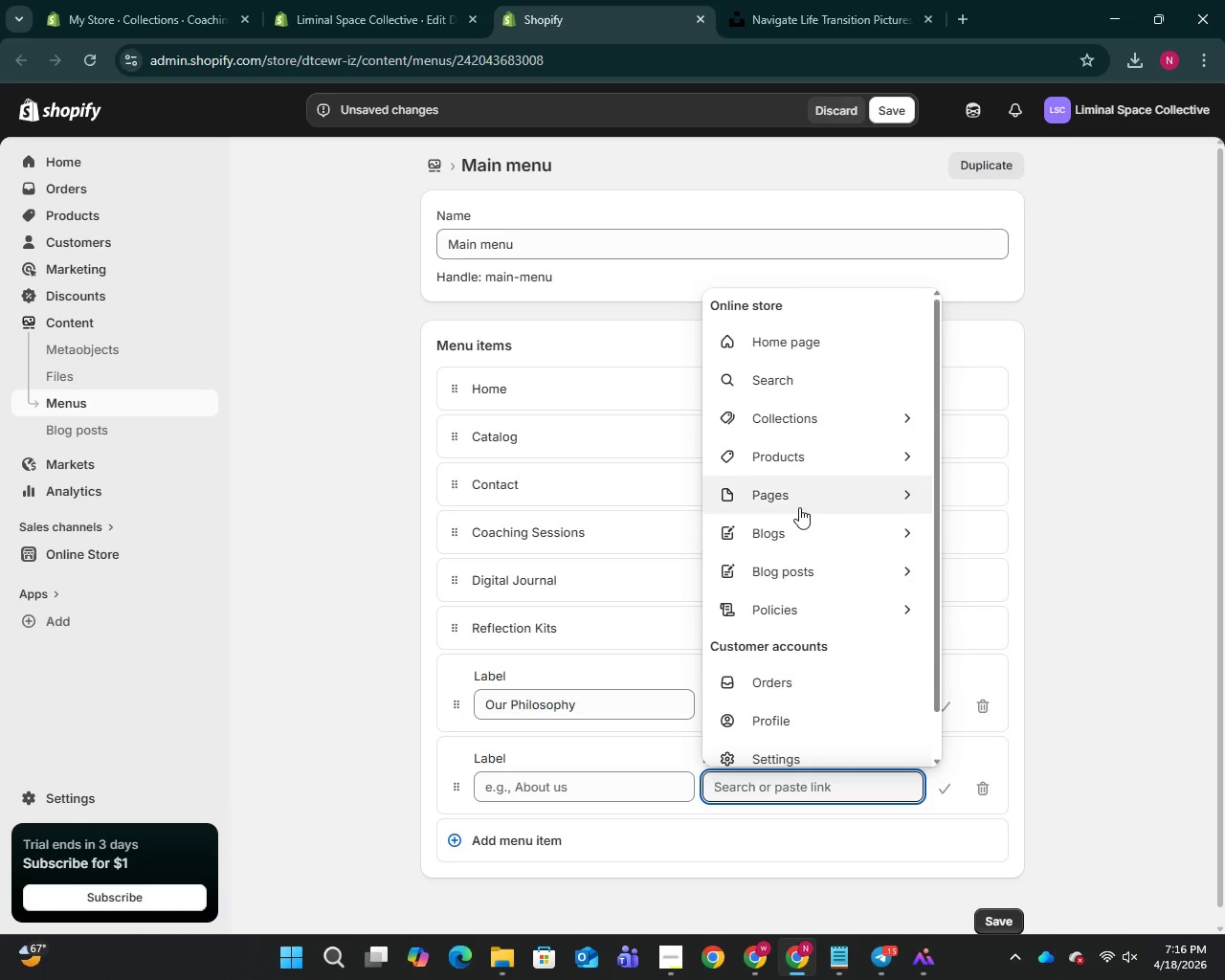 
left_click([801, 501])
 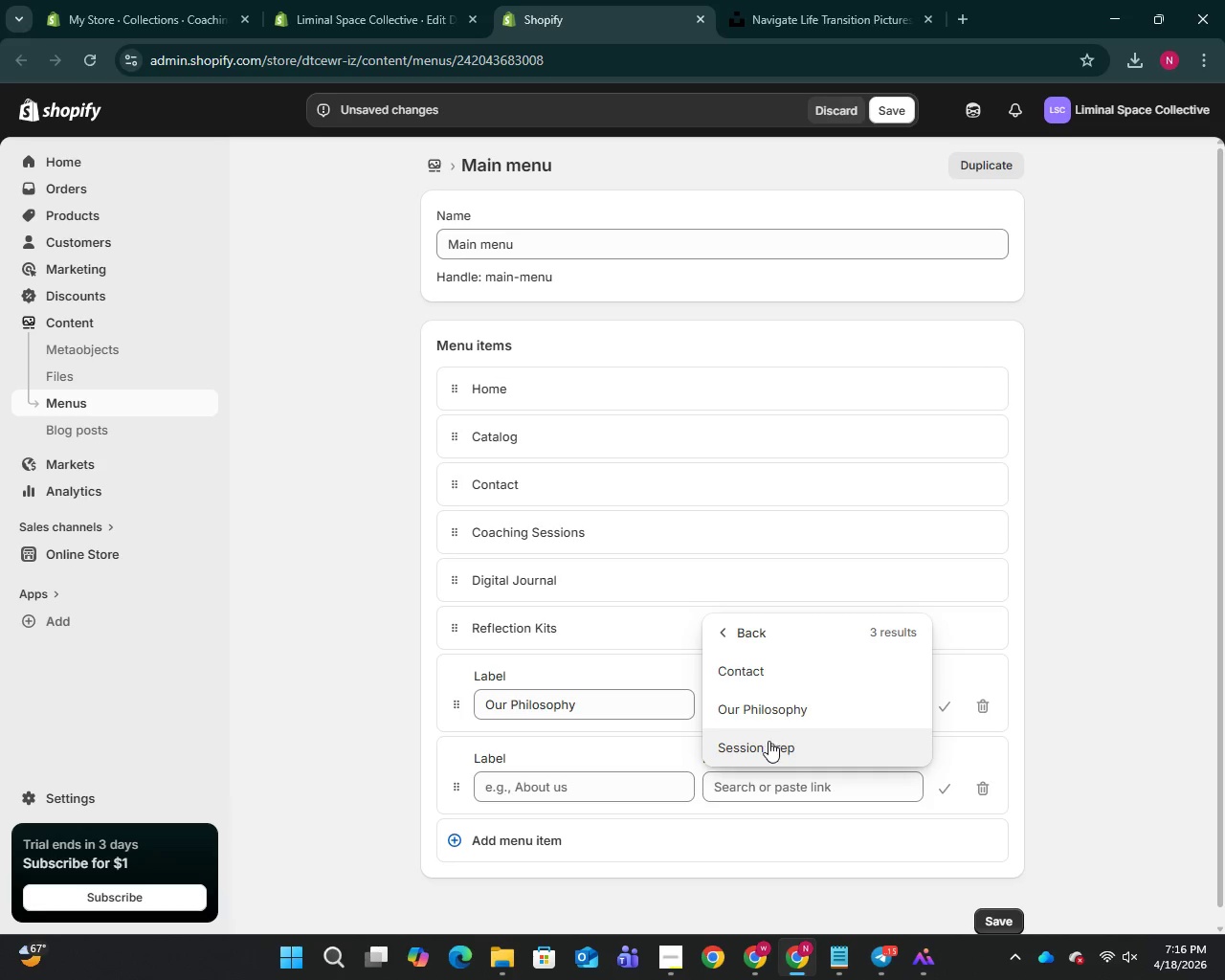 
left_click([768, 745])
 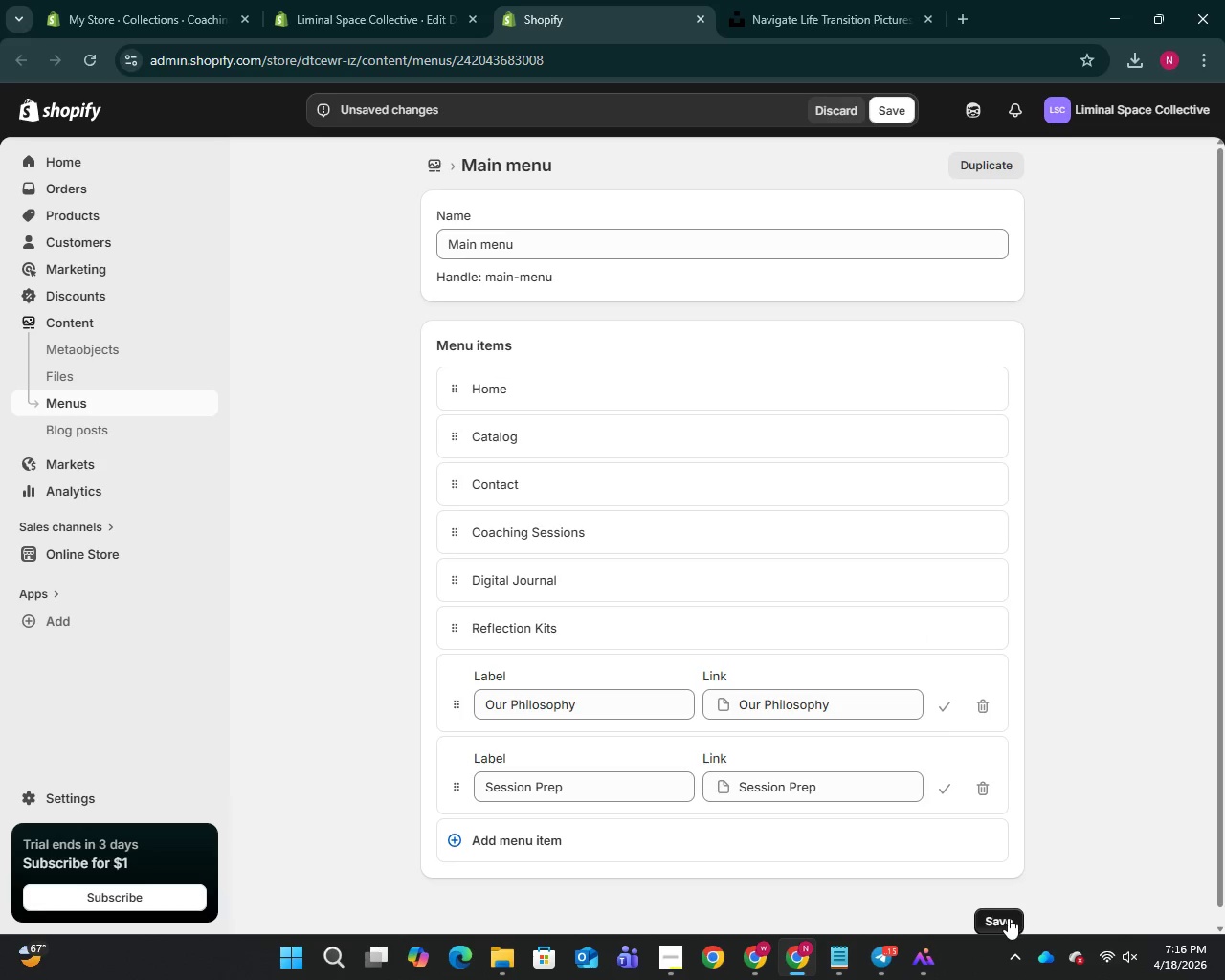 
left_click([1008, 918])
 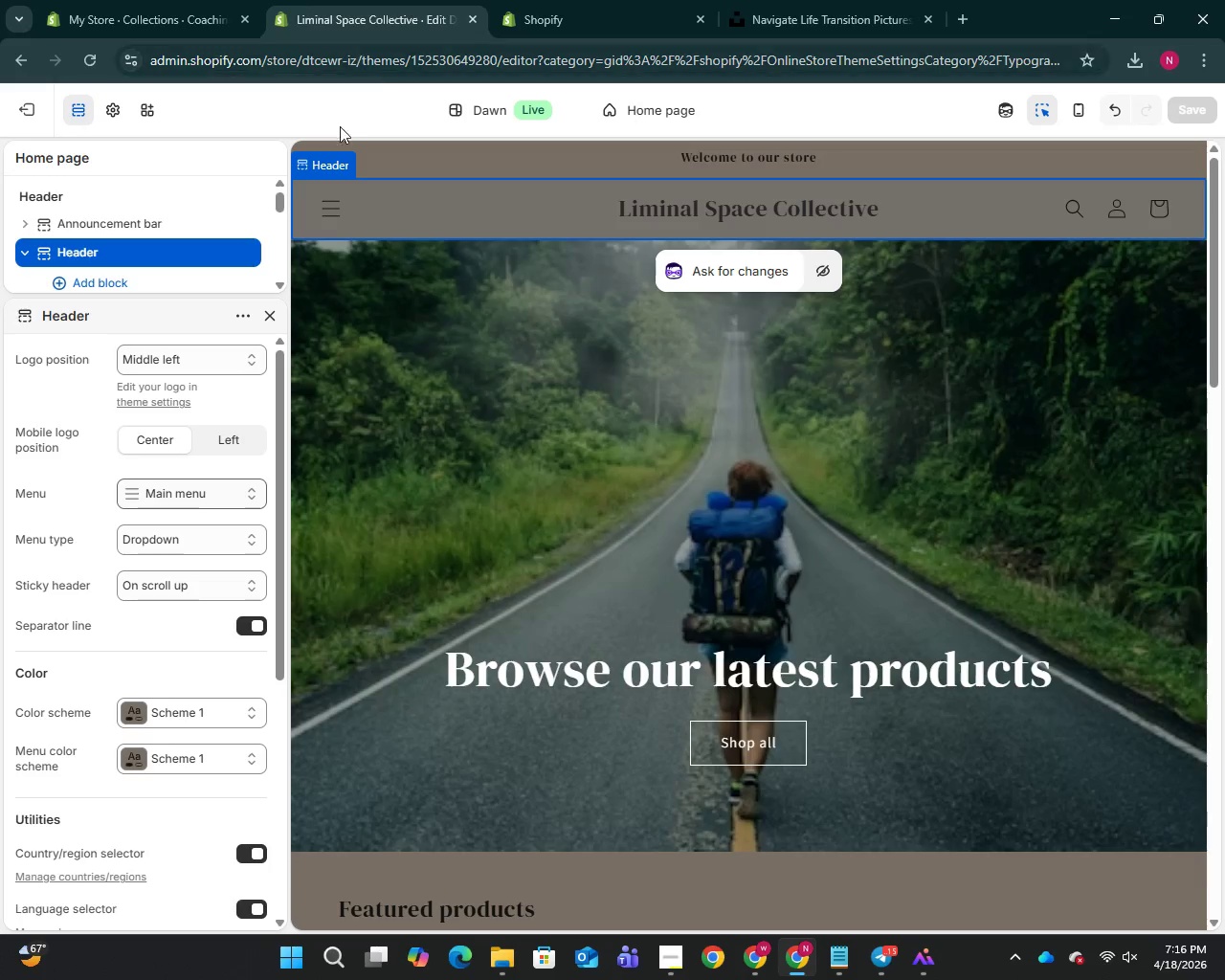 
left_click([327, 204])
 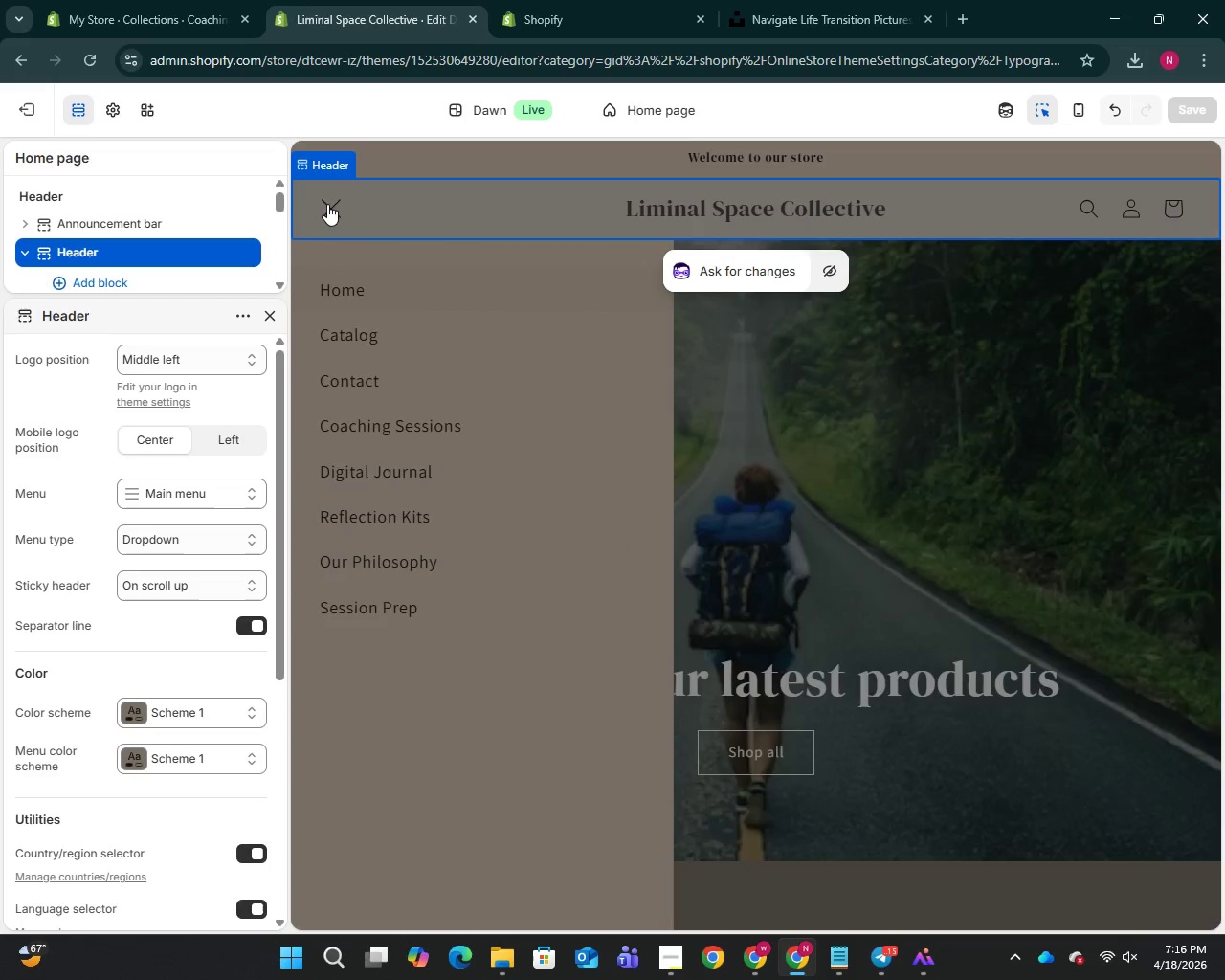 
left_click([327, 204])
 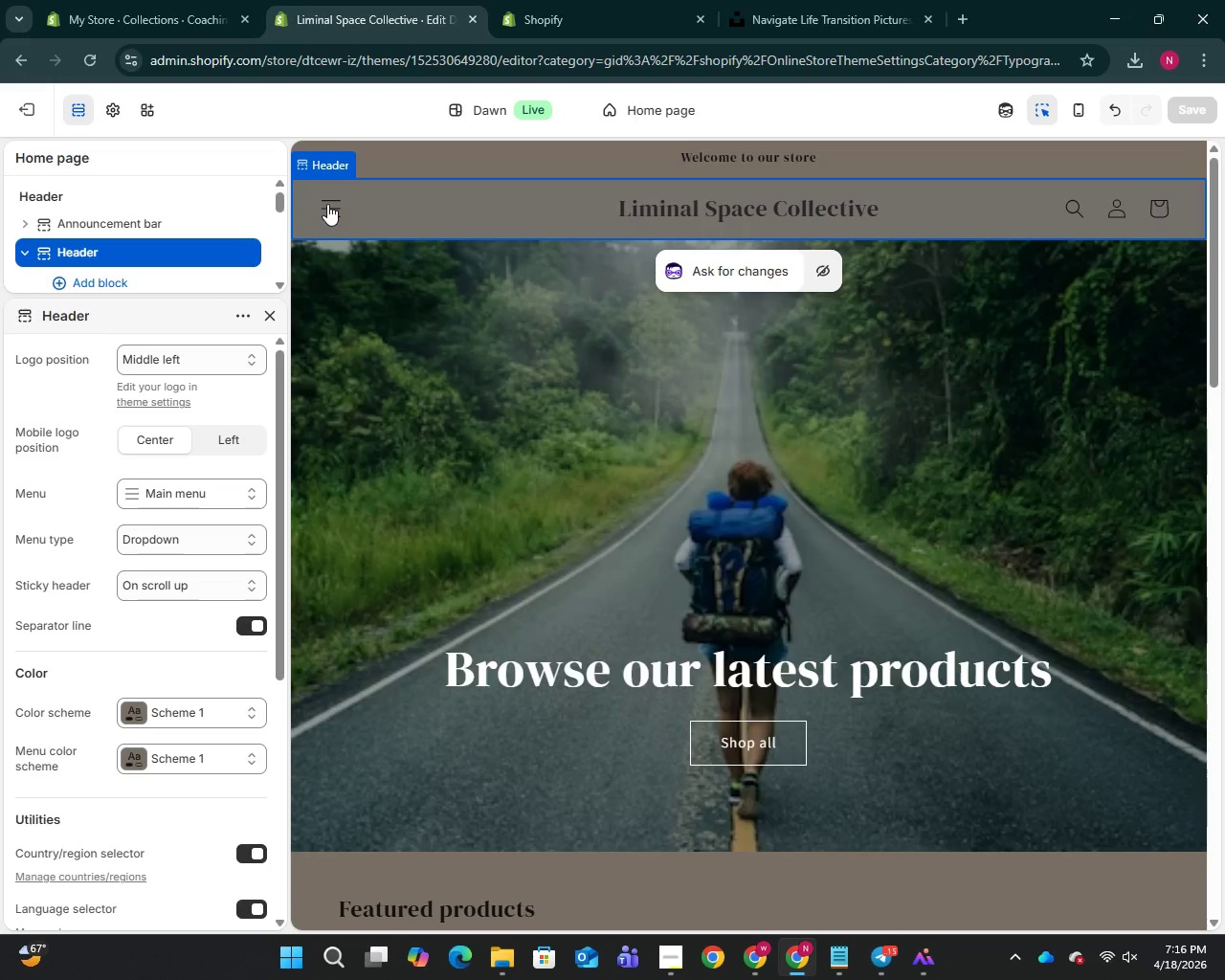 
wait(27.03)
 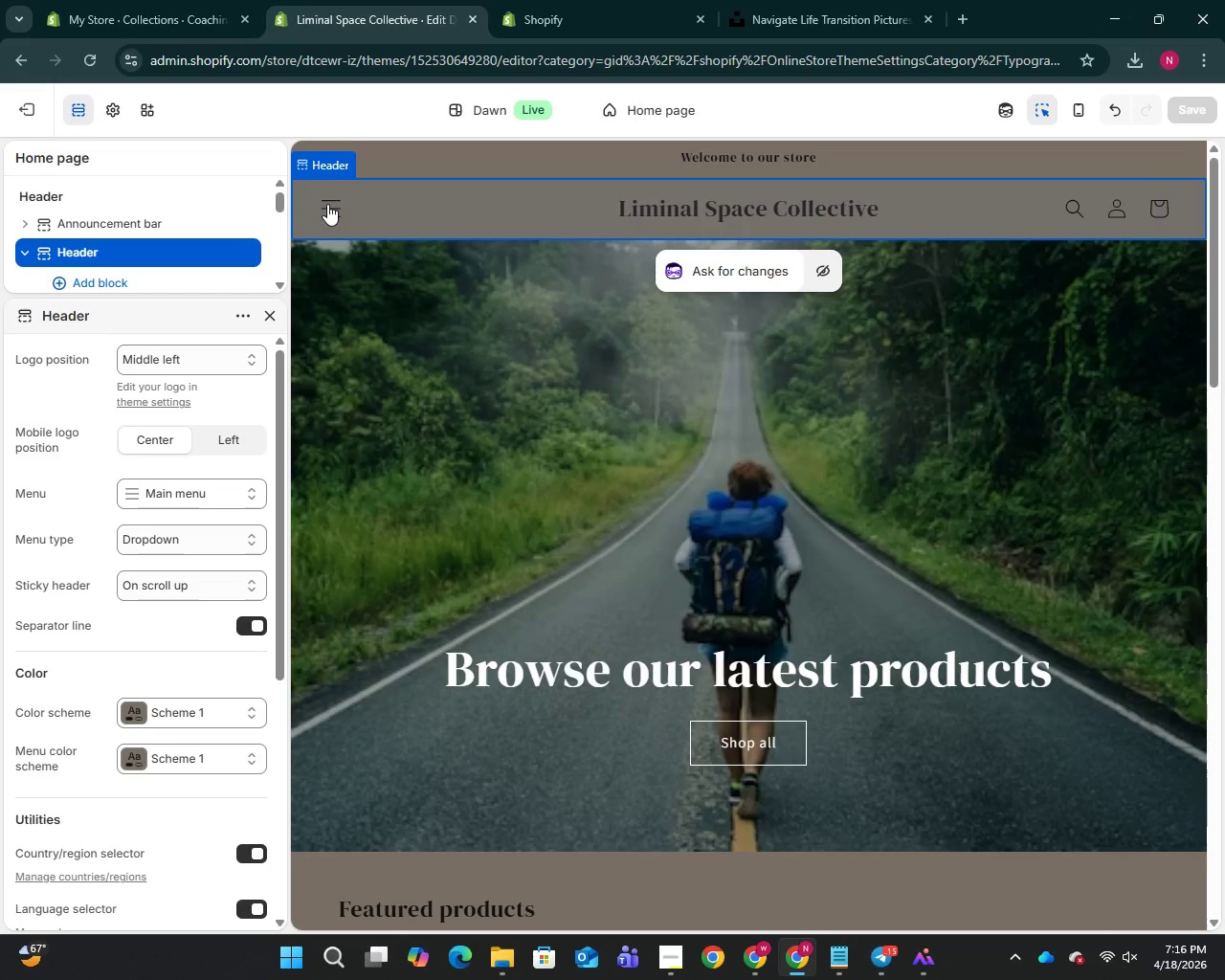 
left_click([120, 11])
 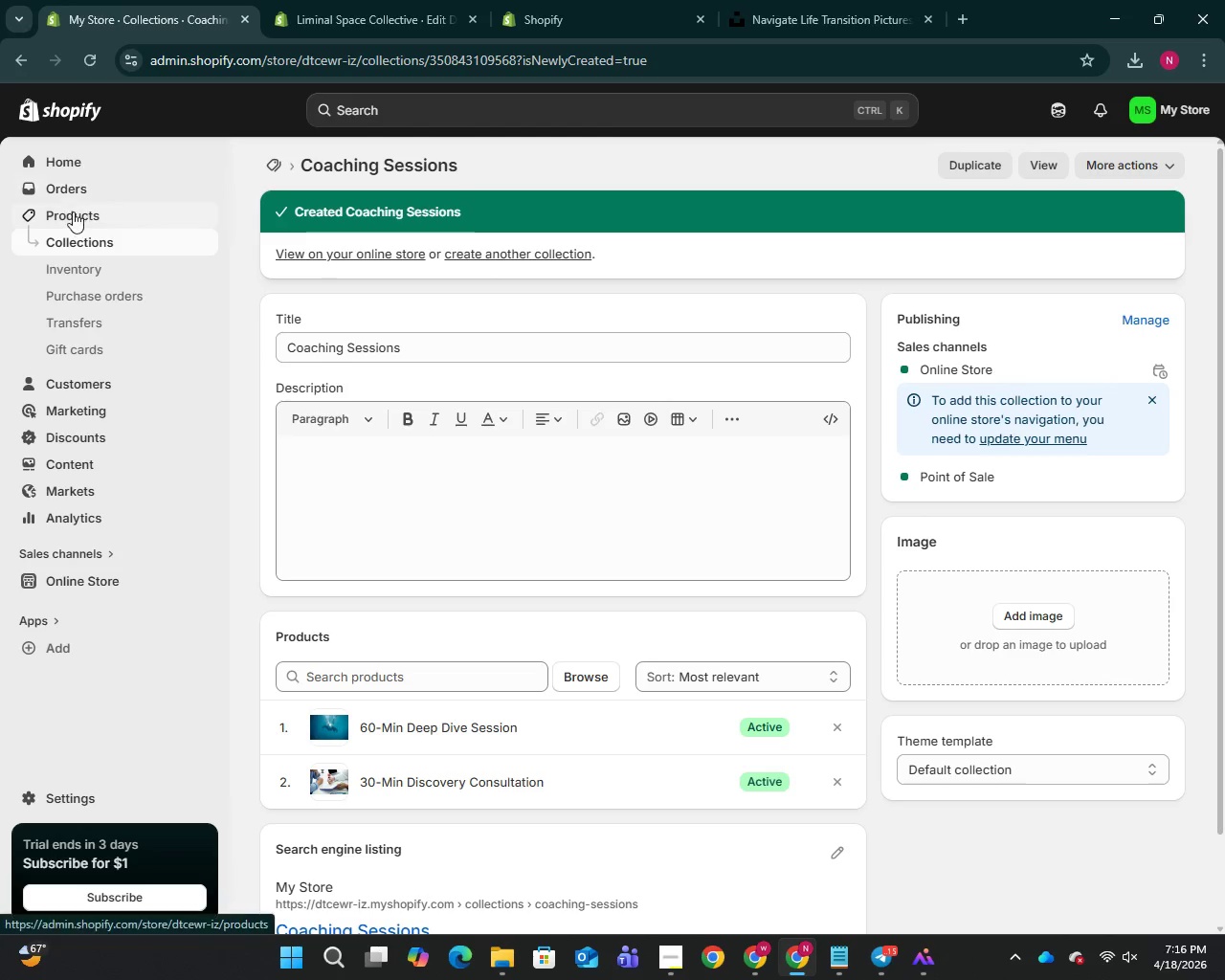 
left_click([72, 213])
 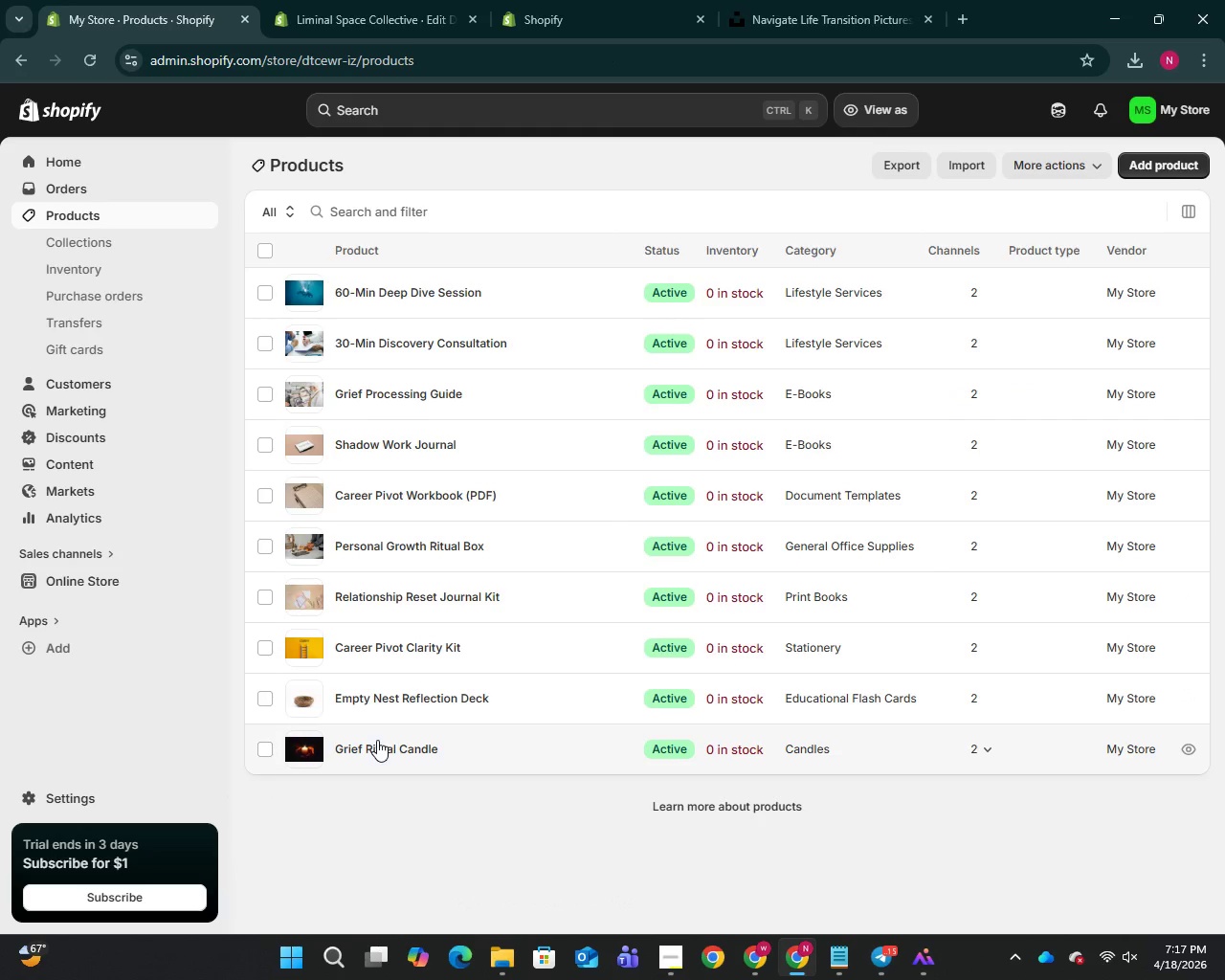 
wait(6.19)
 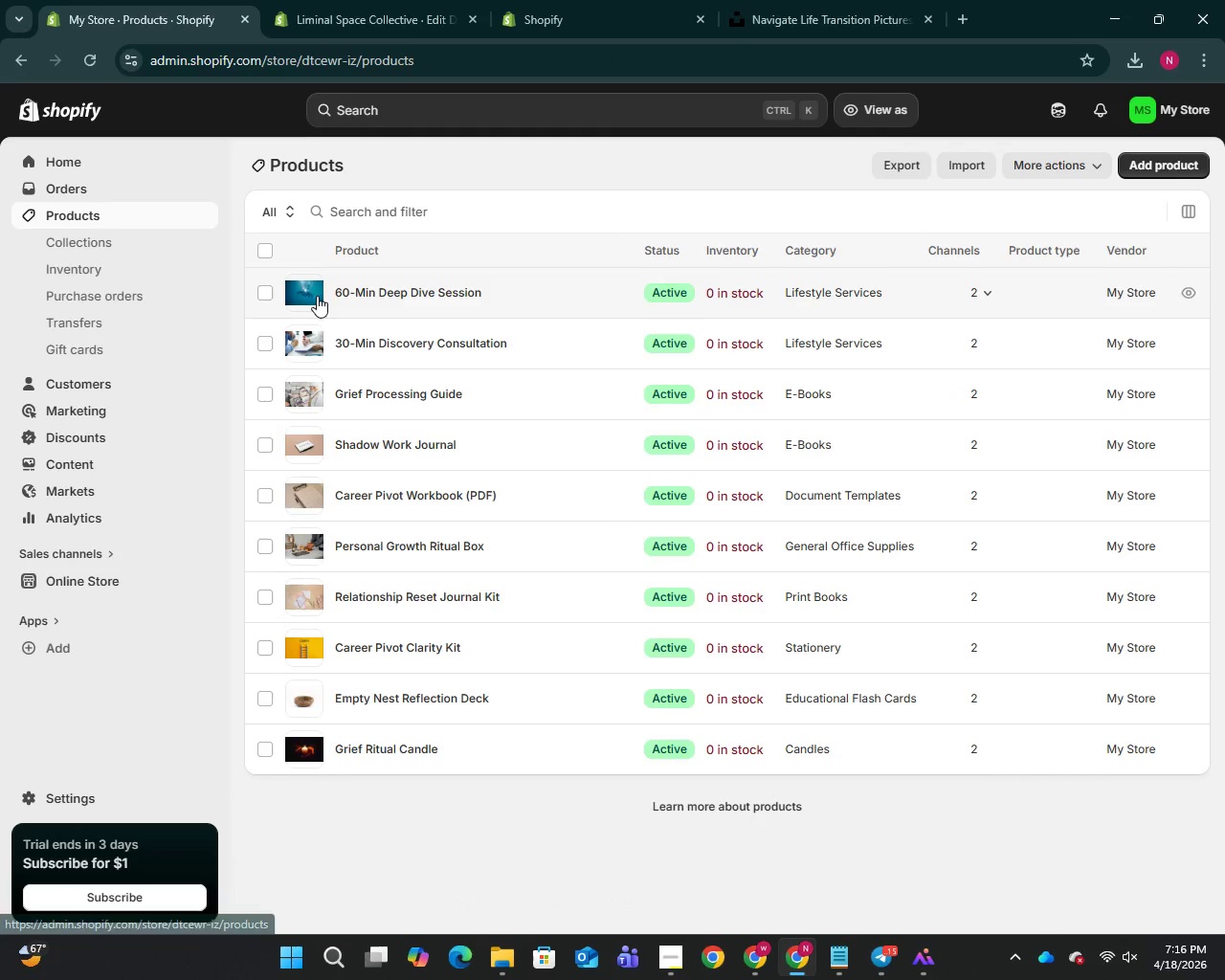 
left_click([408, 494])
 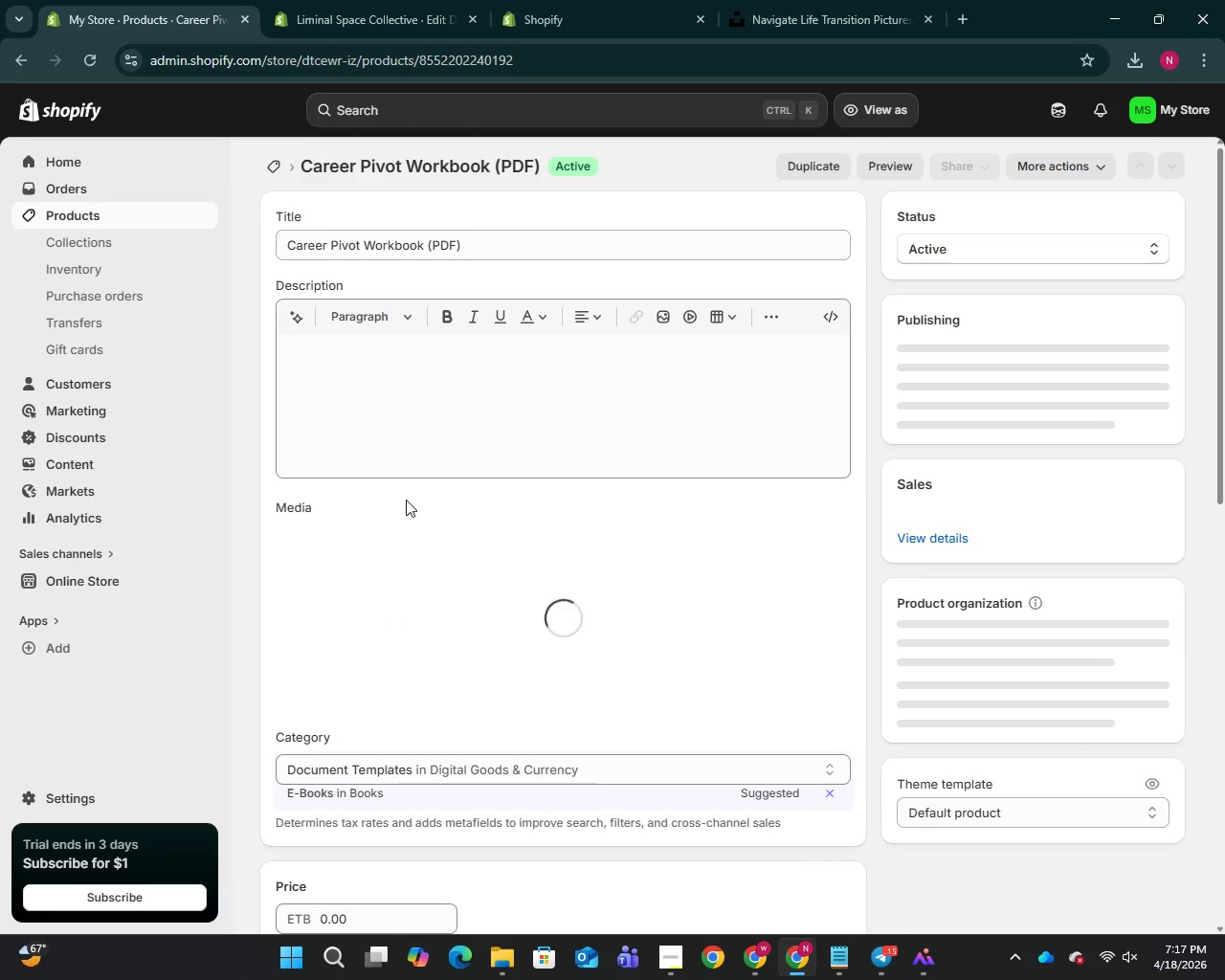 
scroll: coordinate [536, 676], scroll_direction: down, amount: 18.0
 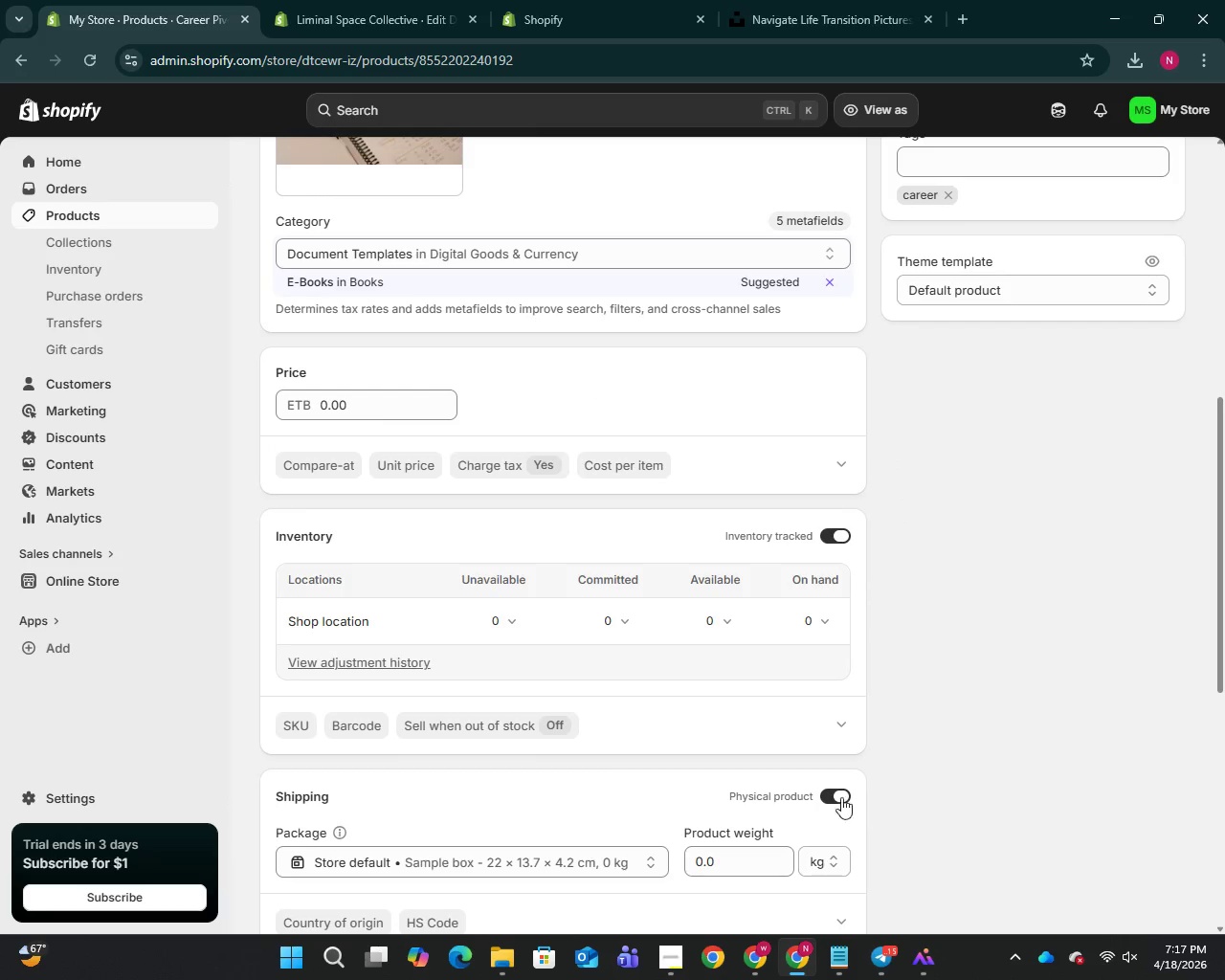 
left_click([832, 795])
 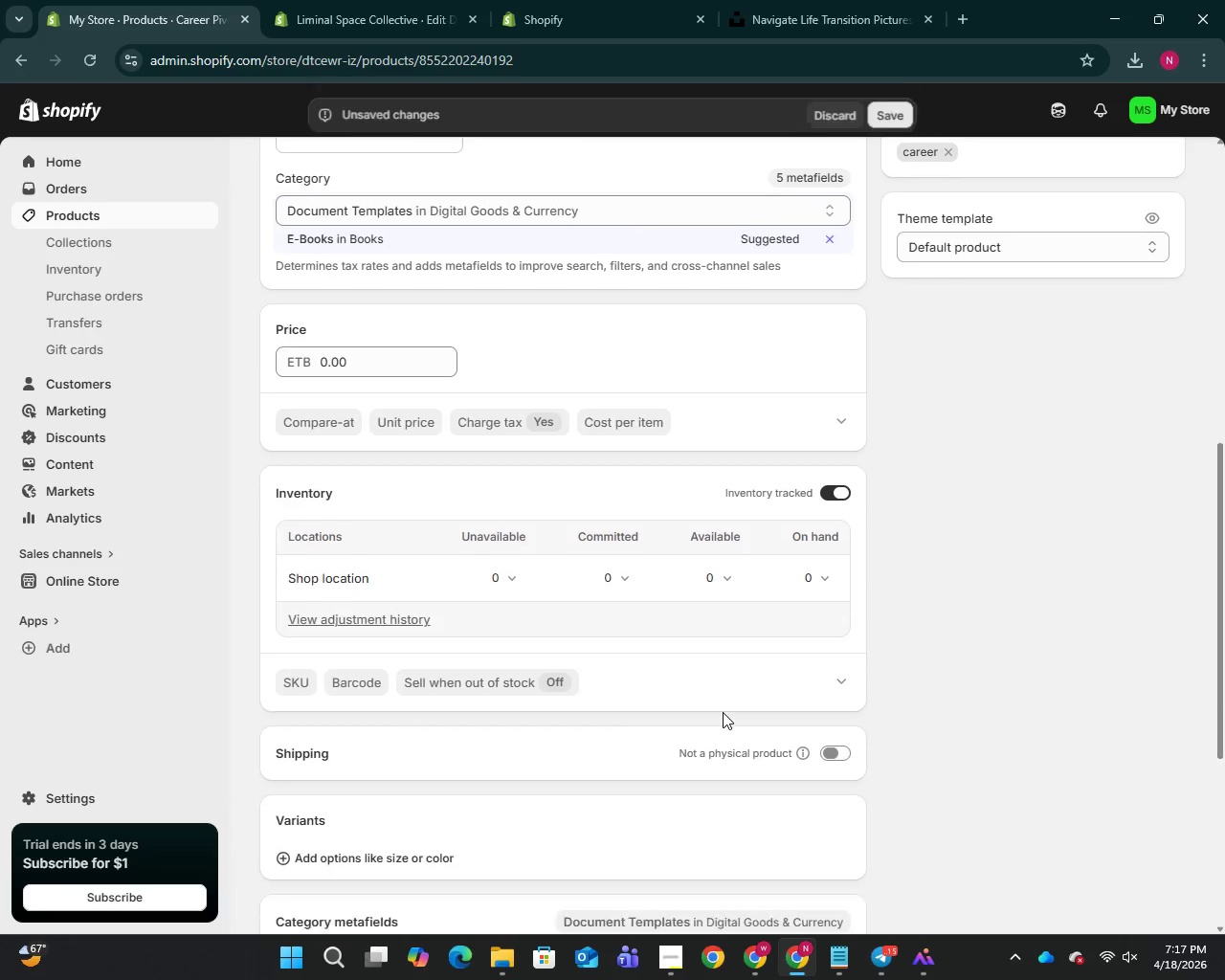 
scroll: coordinate [723, 712], scroll_direction: down, amount: 4.0
 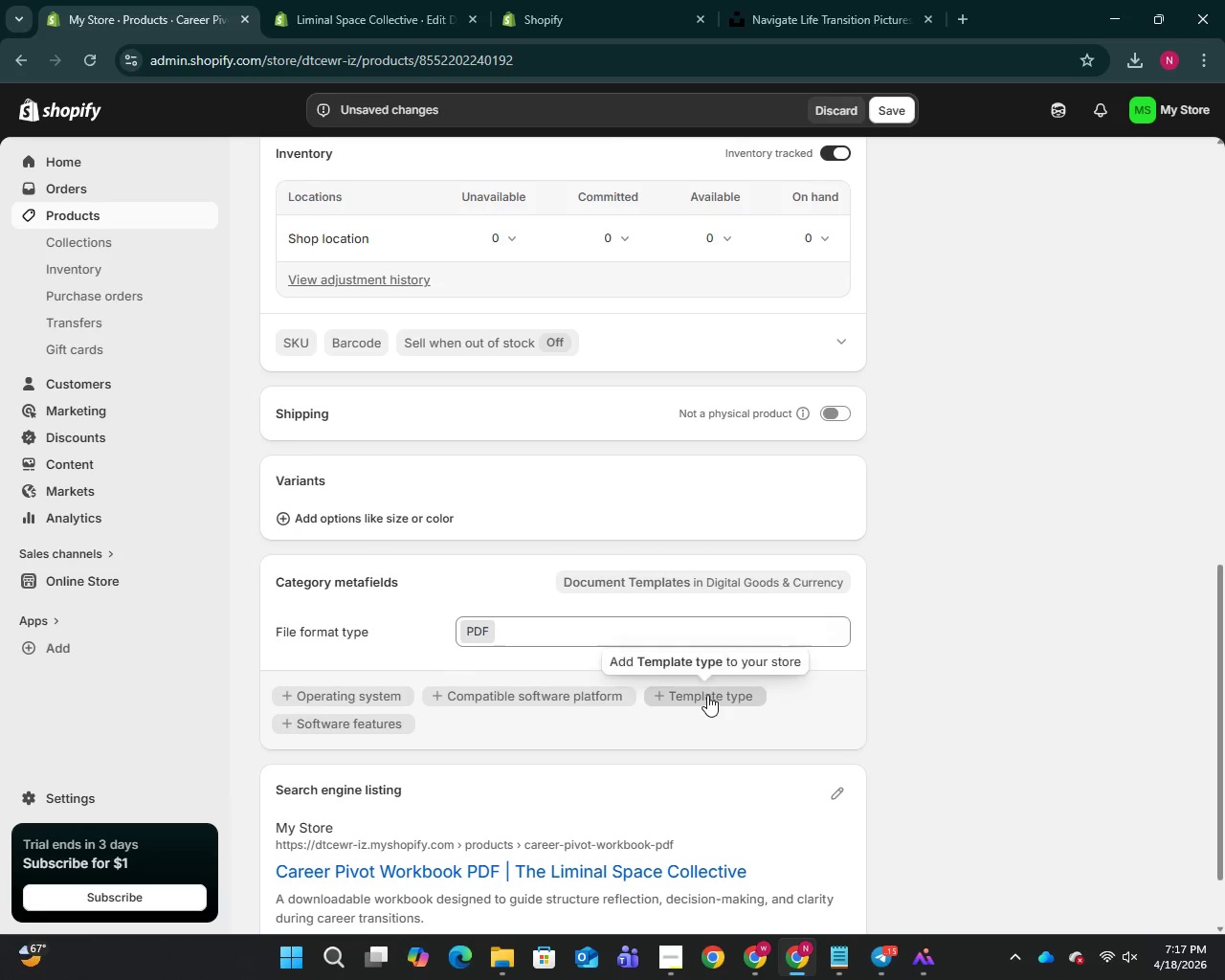 
scroll: coordinate [707, 695], scroll_direction: up, amount: 11.0
 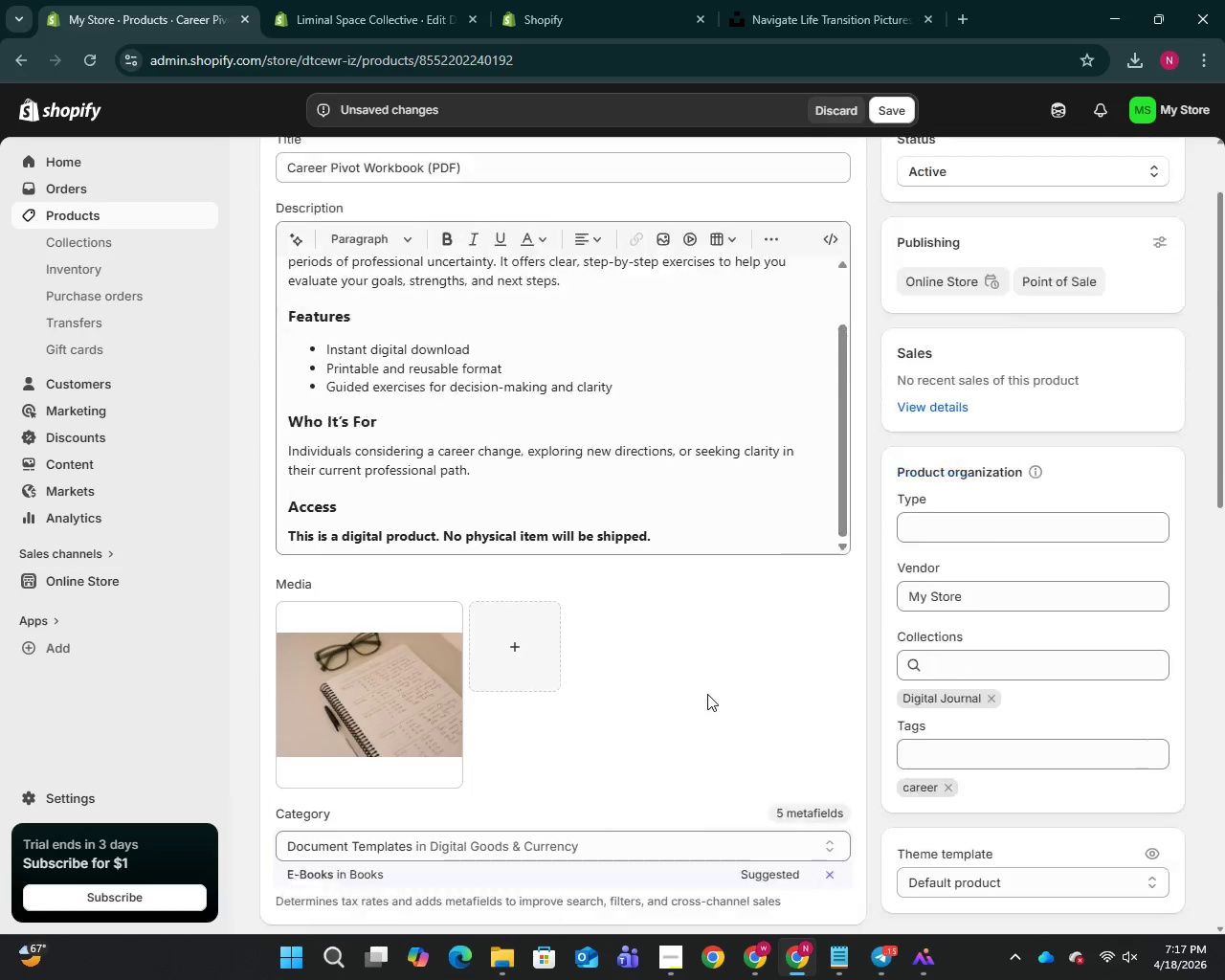 
scroll: coordinate [707, 694], scroll_direction: down, amount: 8.0
 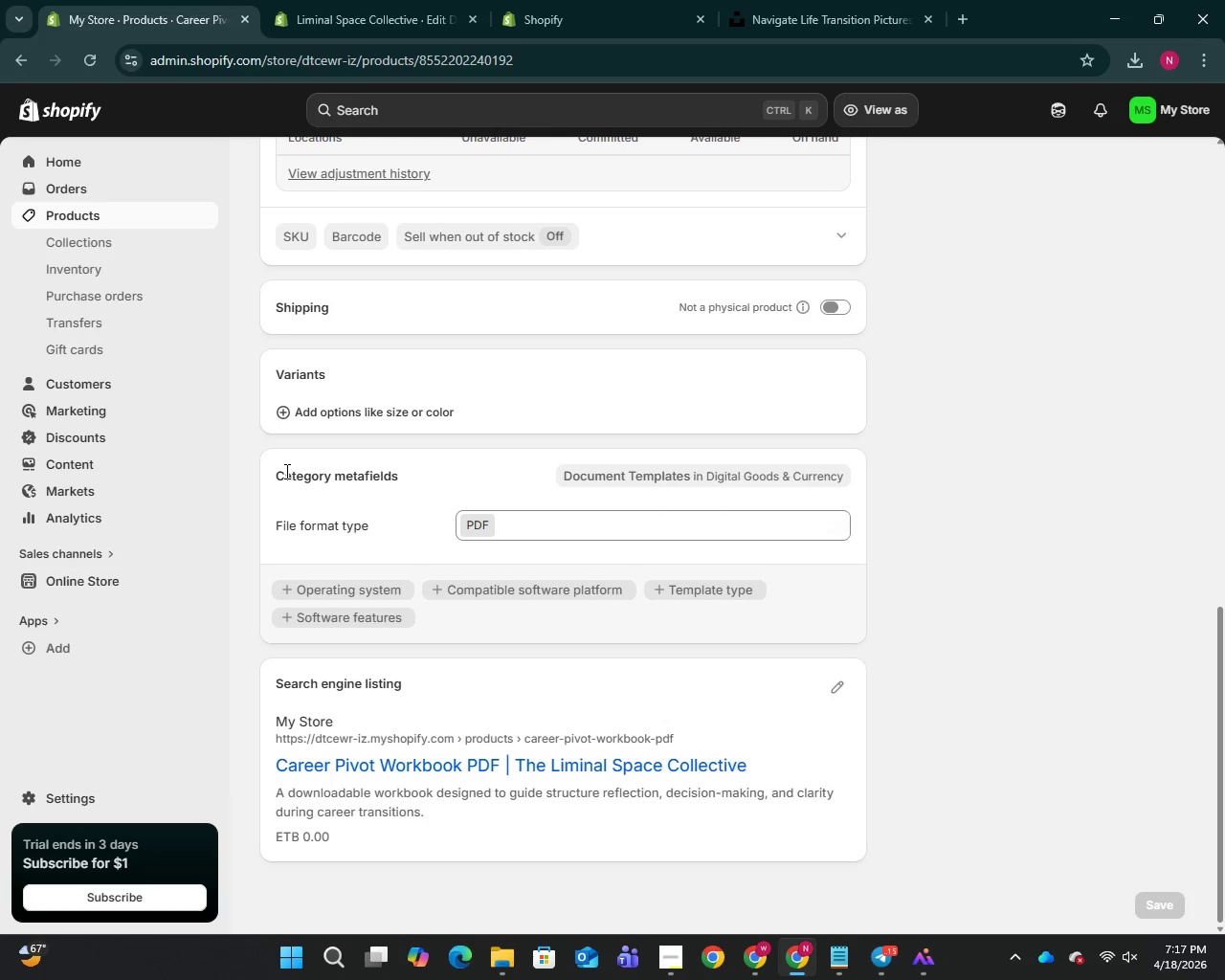 
wait(21.98)
 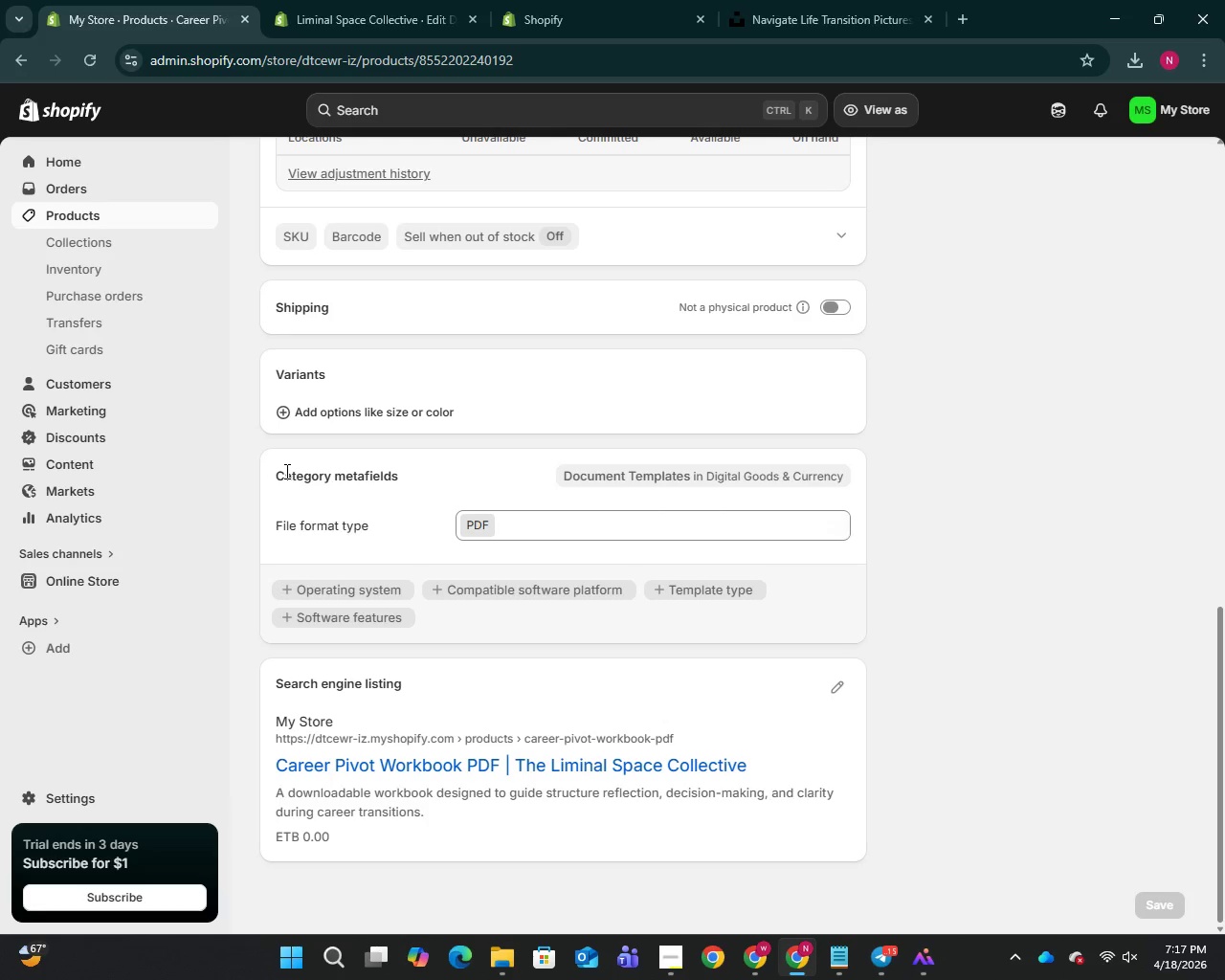 
left_click([69, 216])
 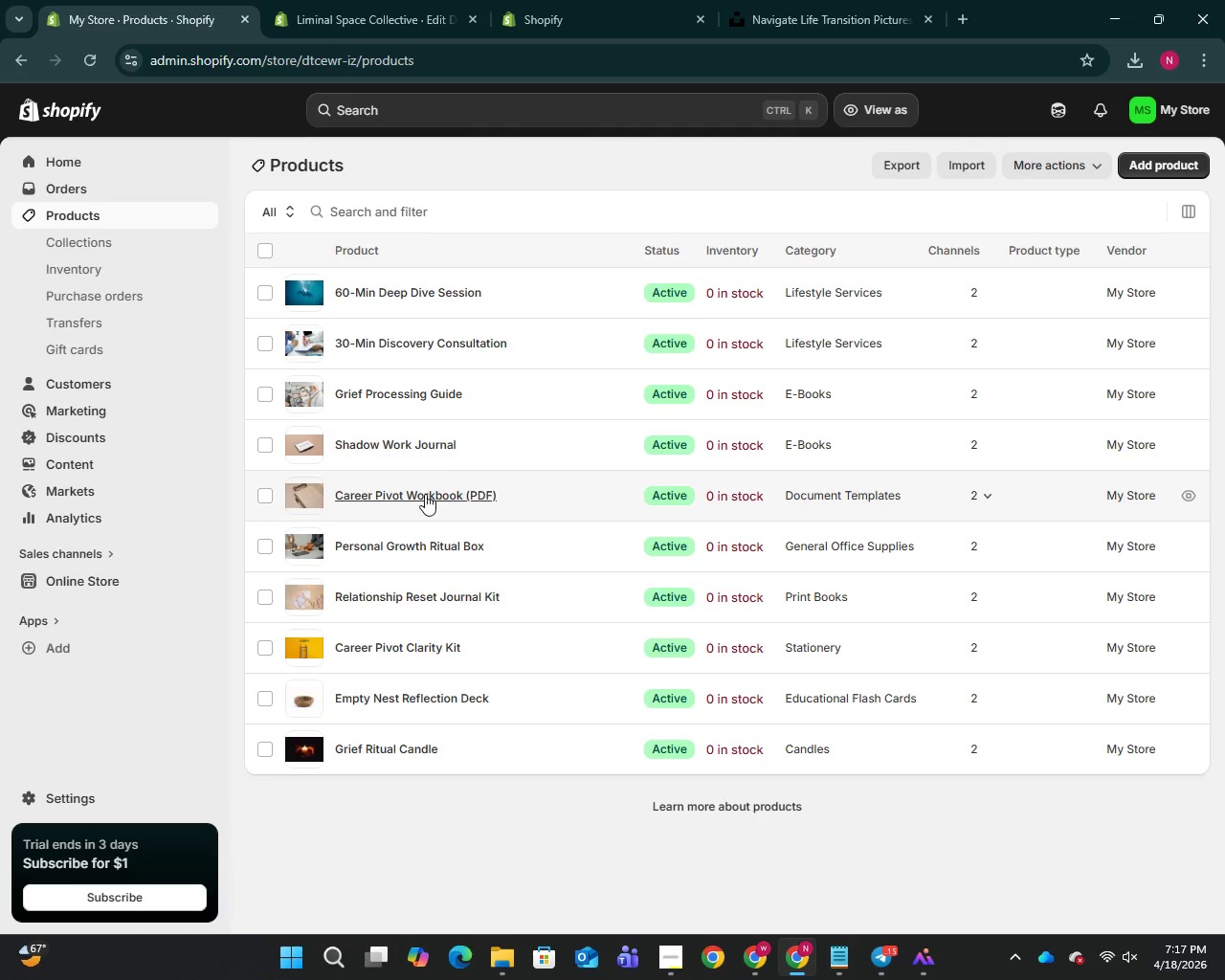 
wait(5.19)
 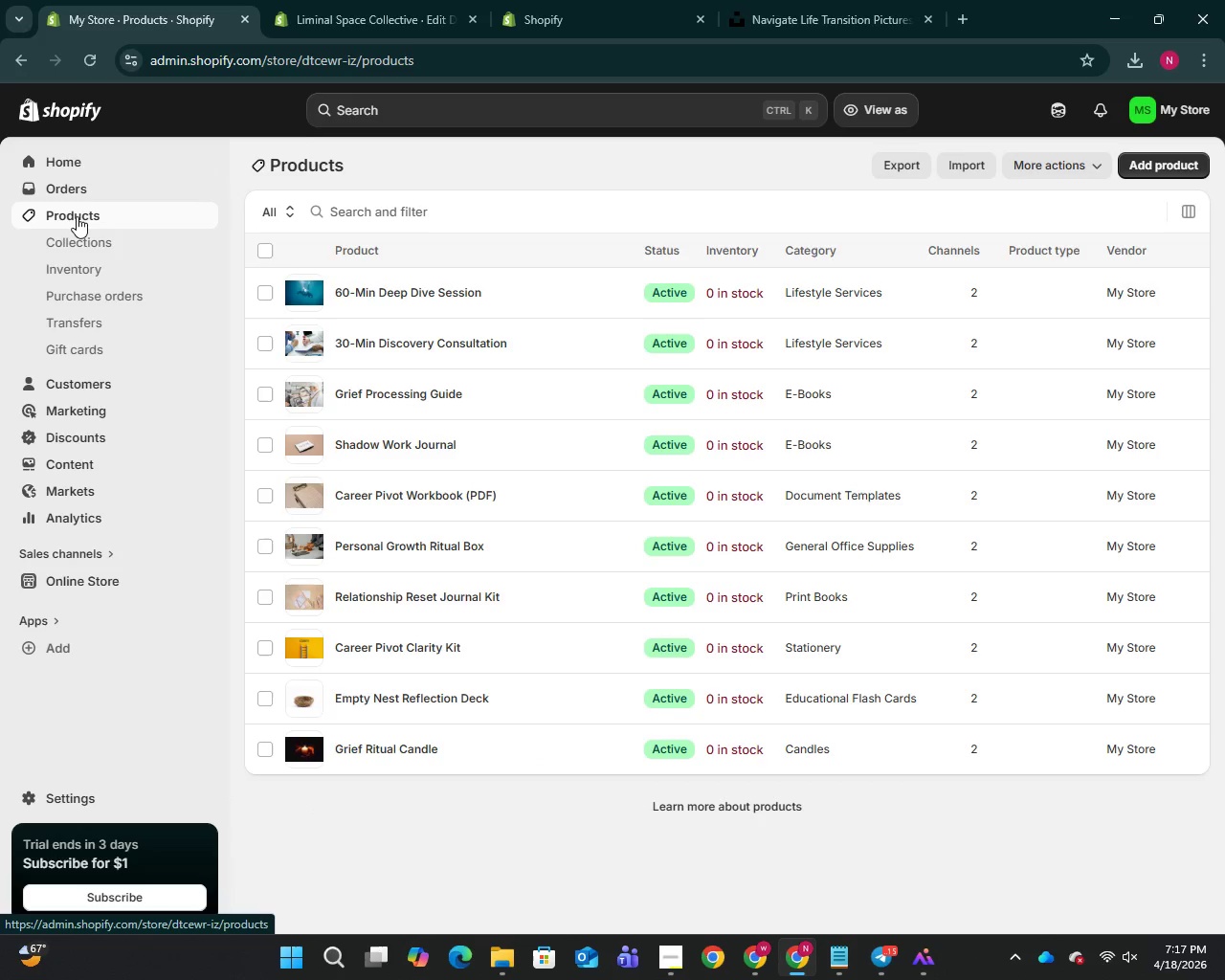 
left_click([372, 443])
 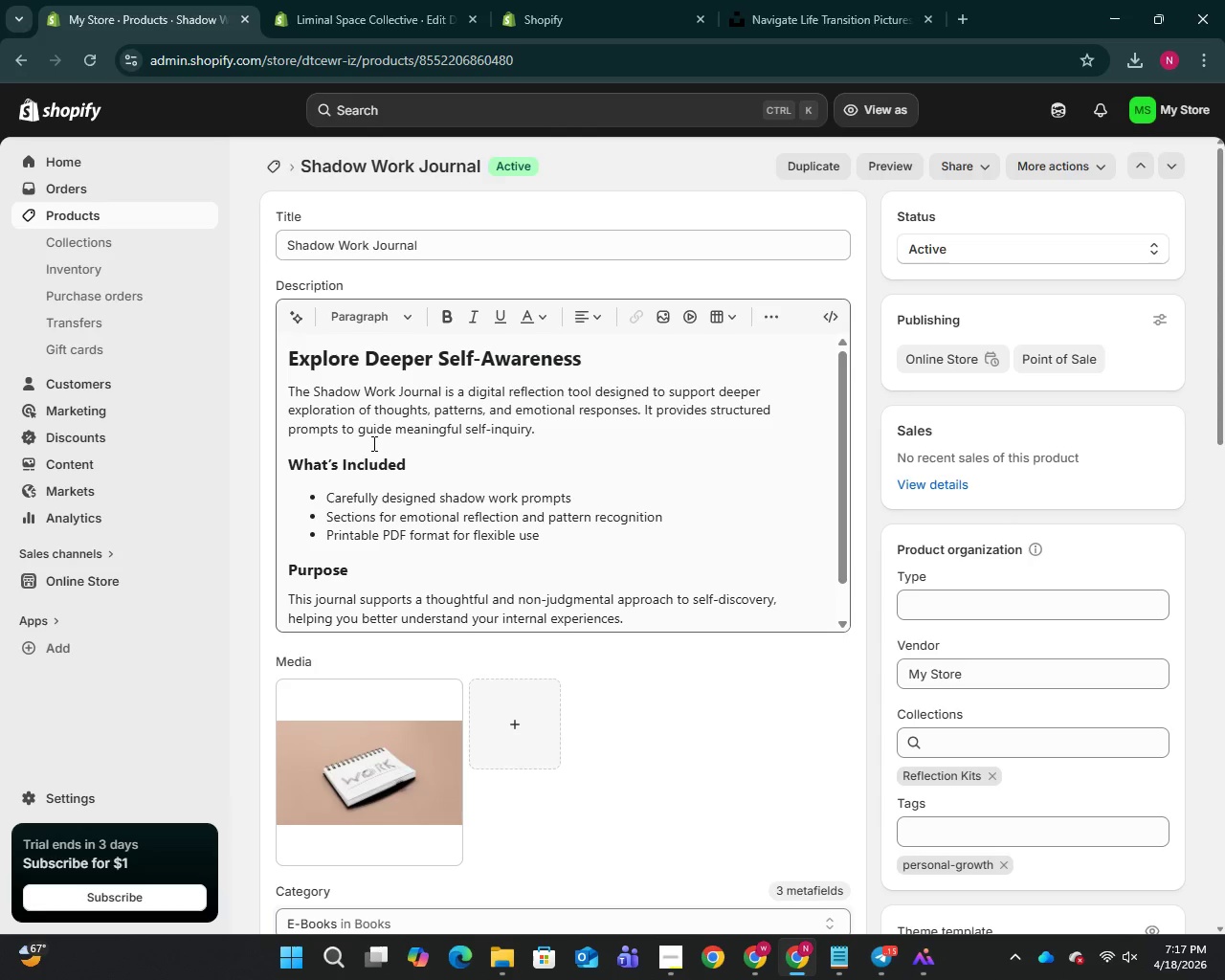 
wait(5.53)
 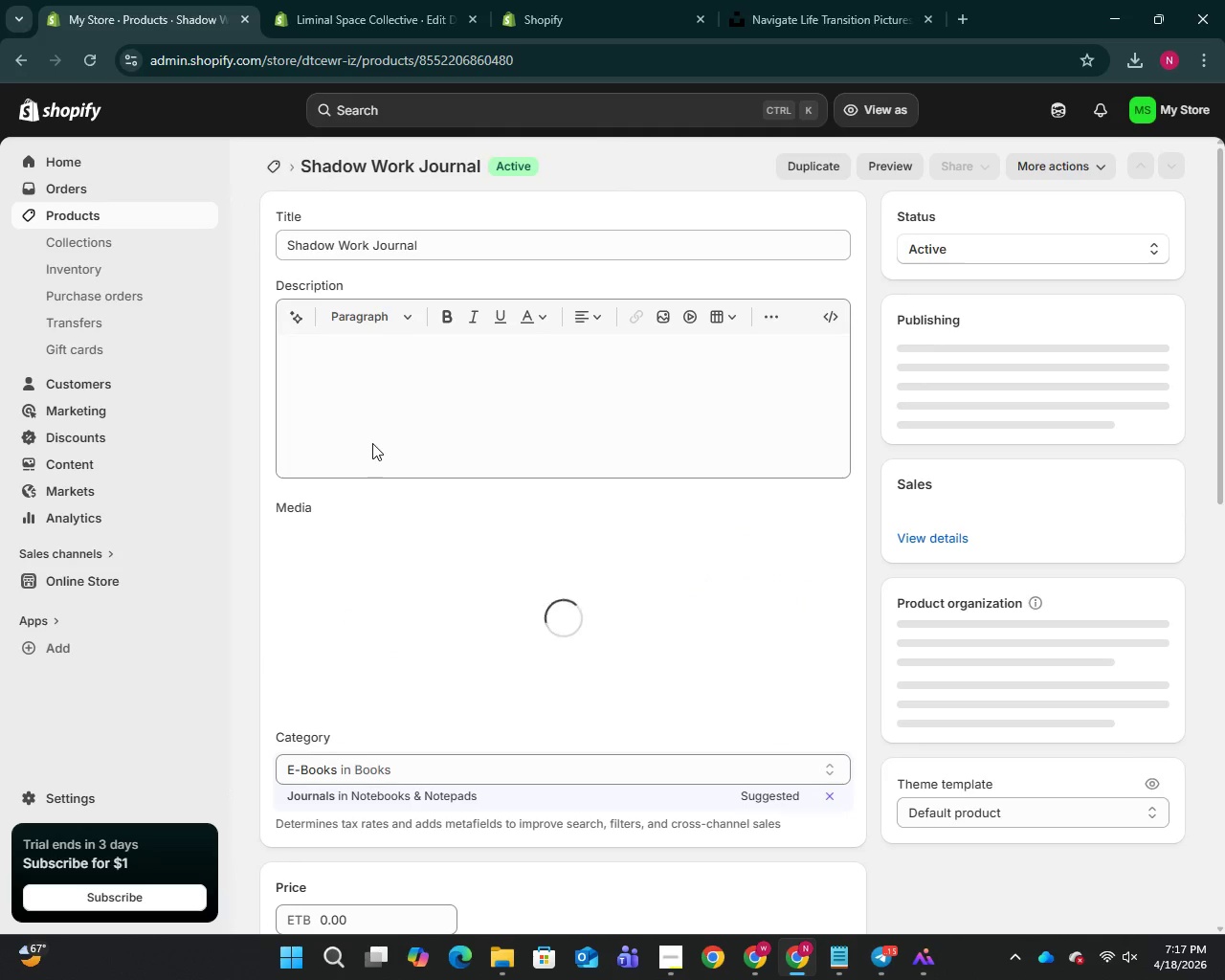 
scroll: coordinate [616, 666], scroll_direction: down, amount: 16.0
 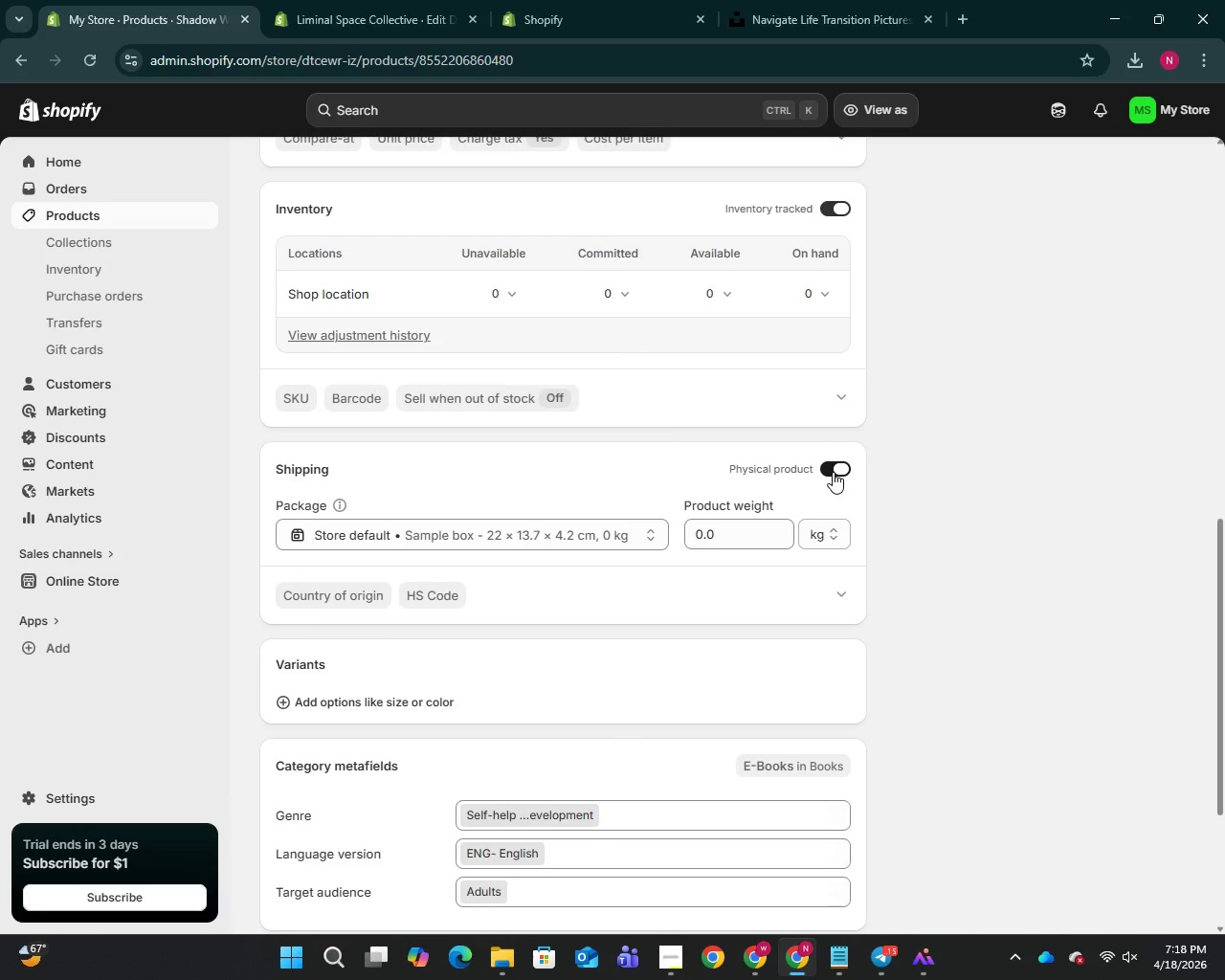 
left_click([833, 472])
 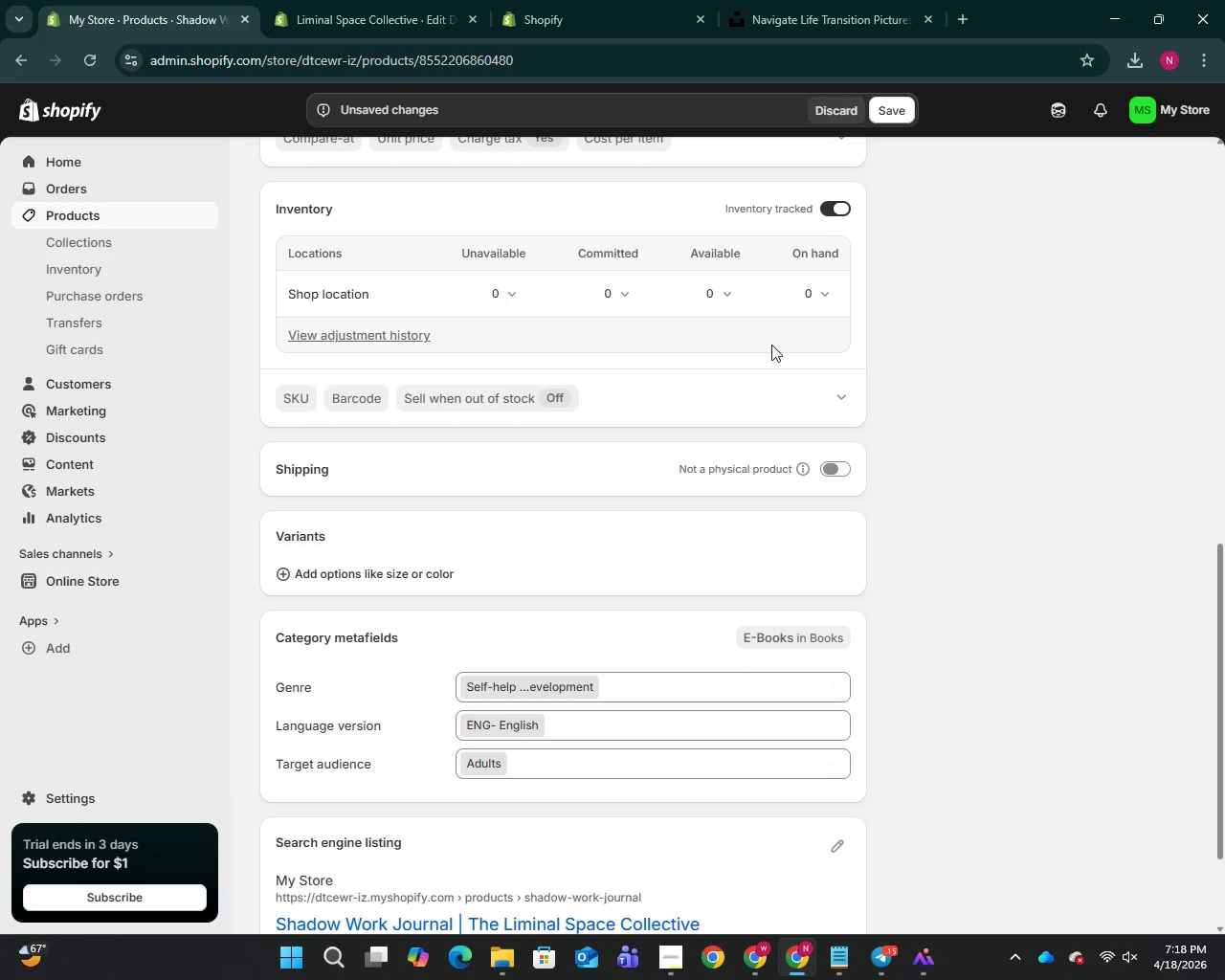 
scroll: coordinate [764, 362], scroll_direction: up, amount: 3.0
 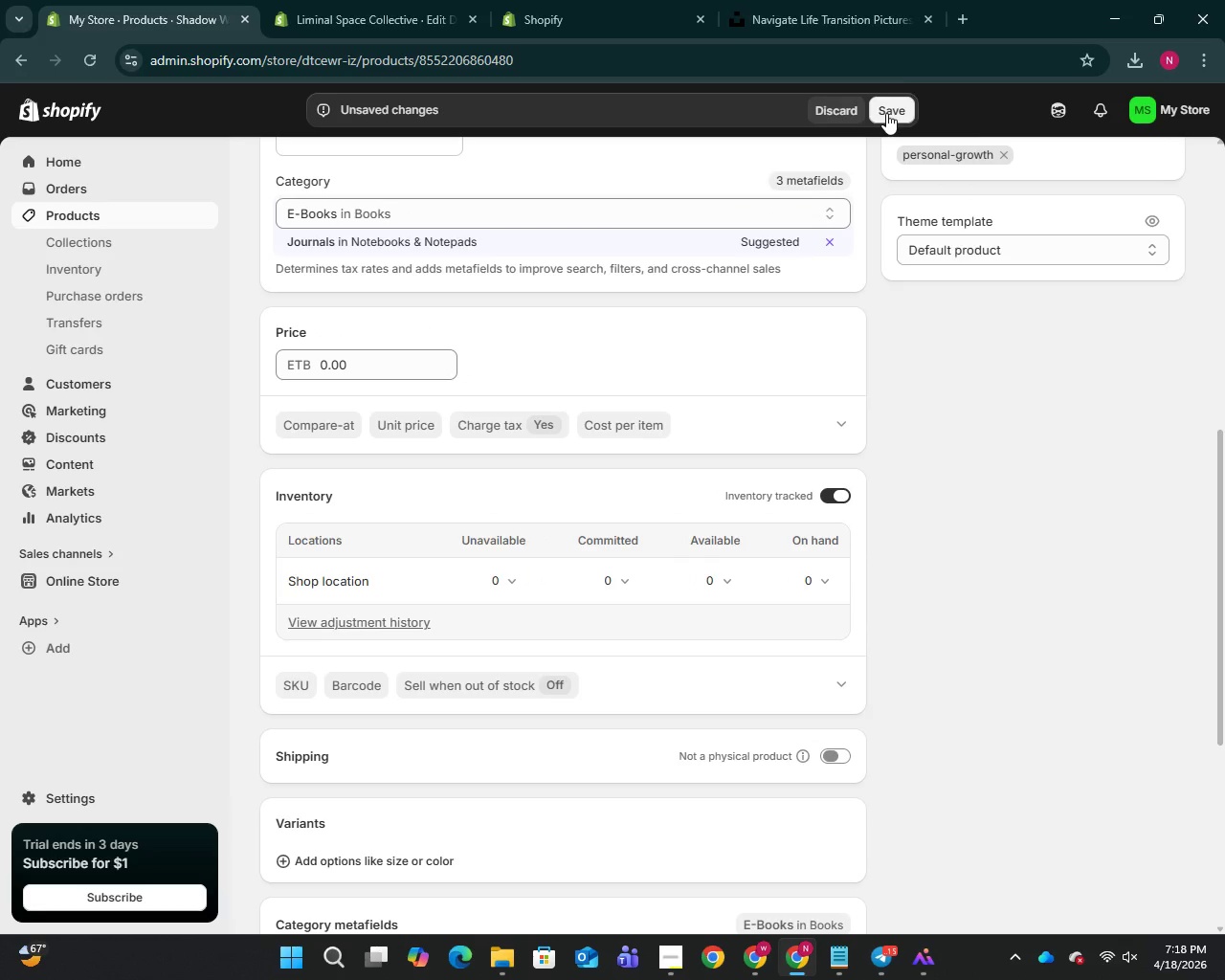 
left_click([886, 113])
 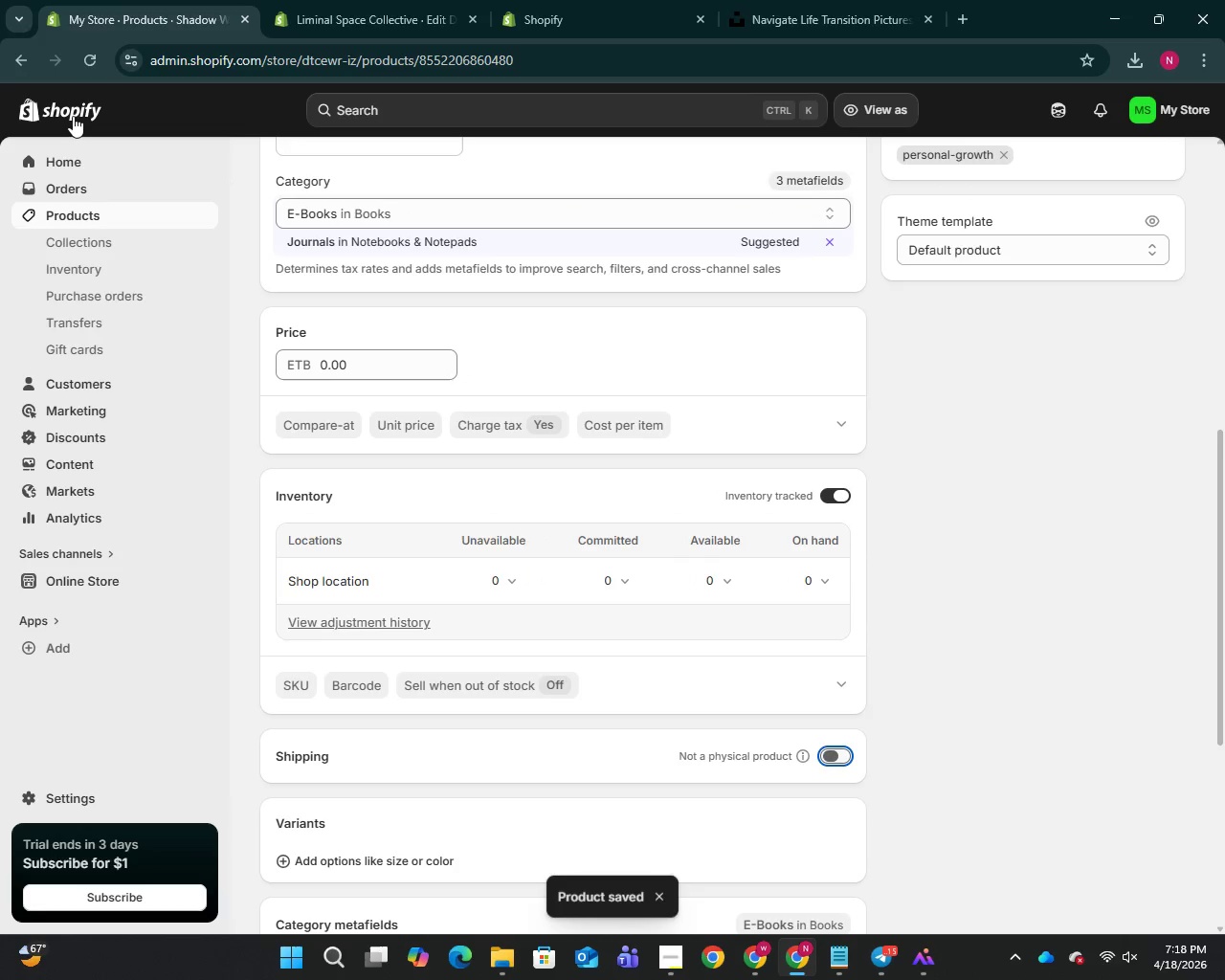 
left_click([73, 116])
 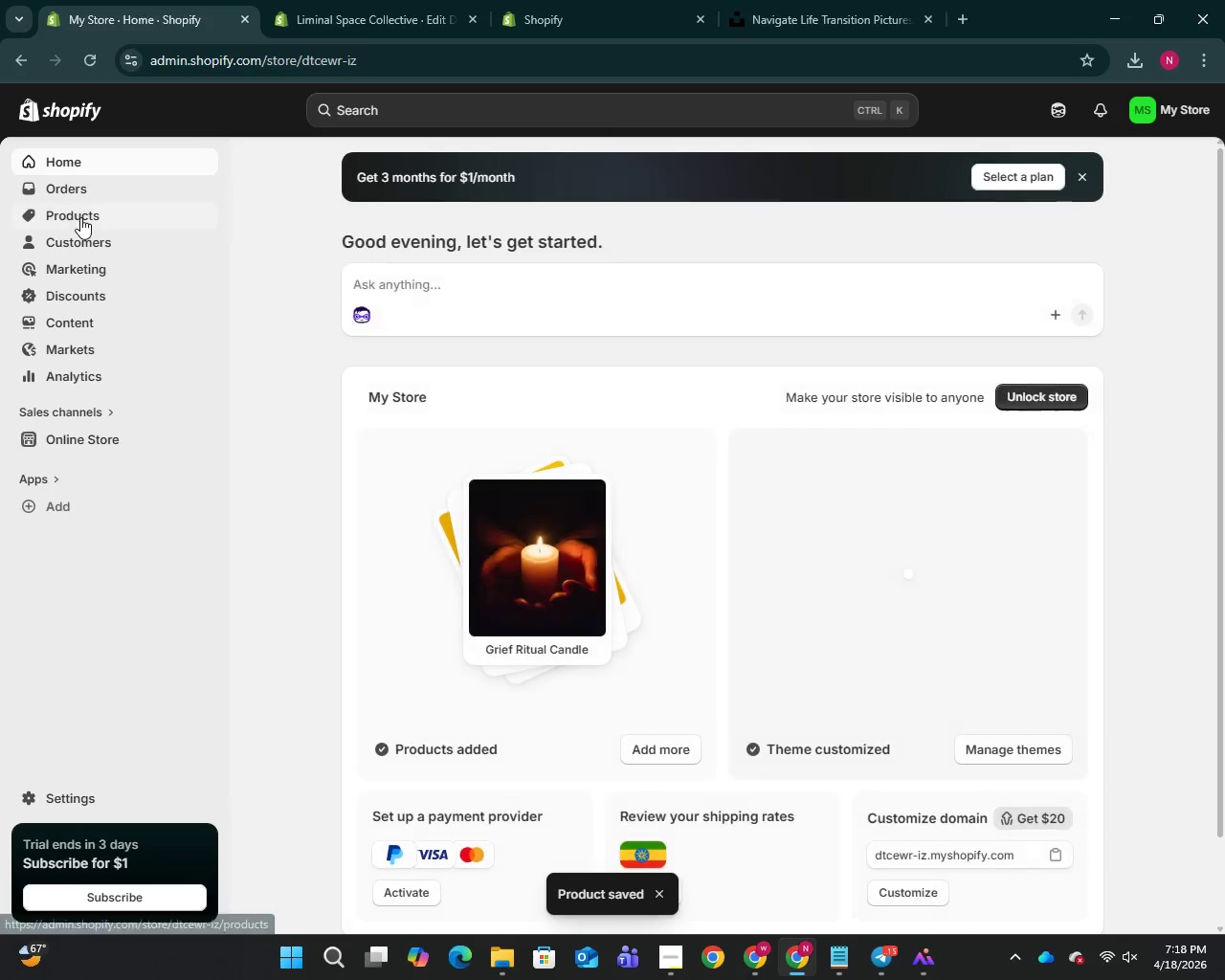 
left_click([80, 217])
 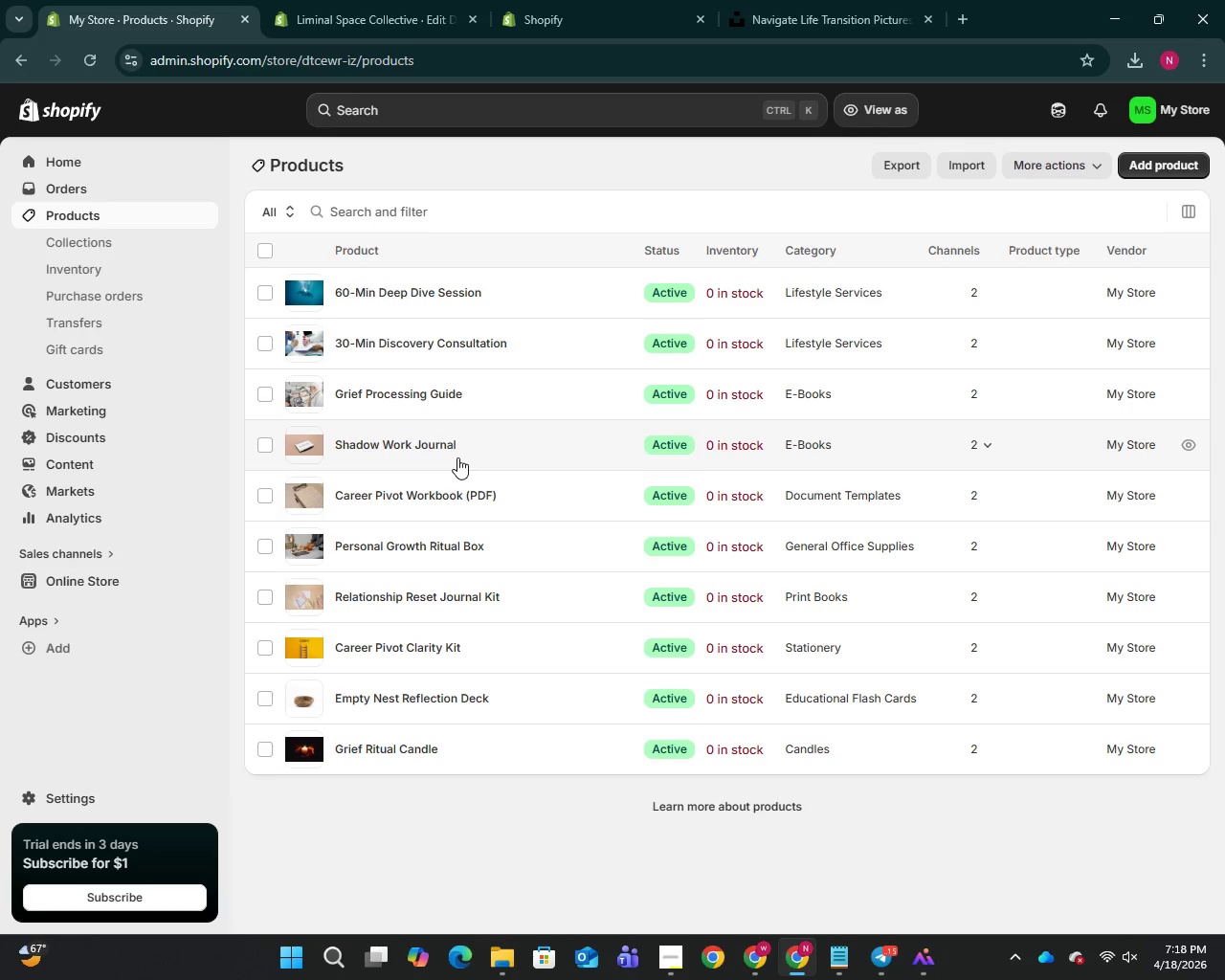 
wait(10.69)
 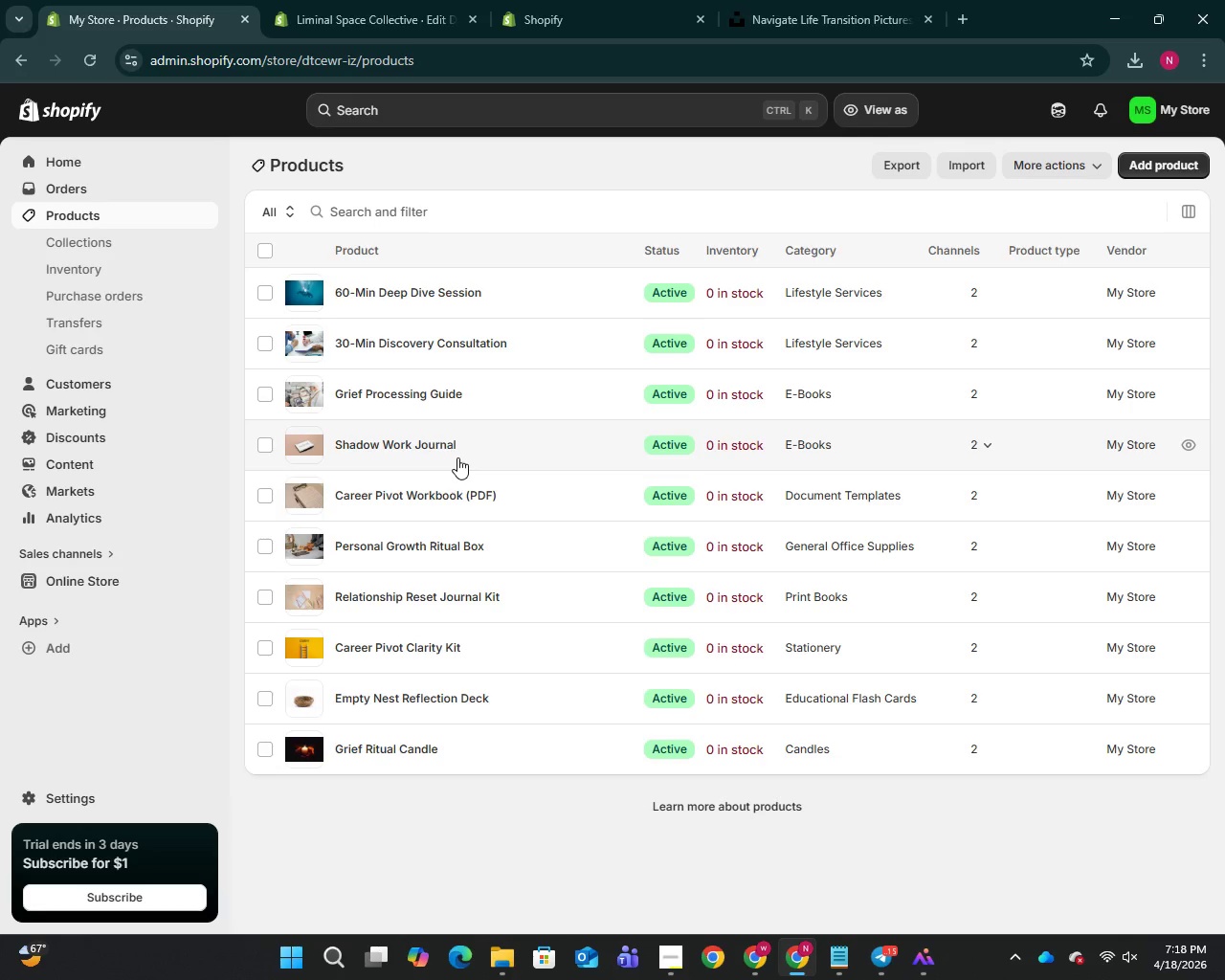 
left_click([397, 394])
 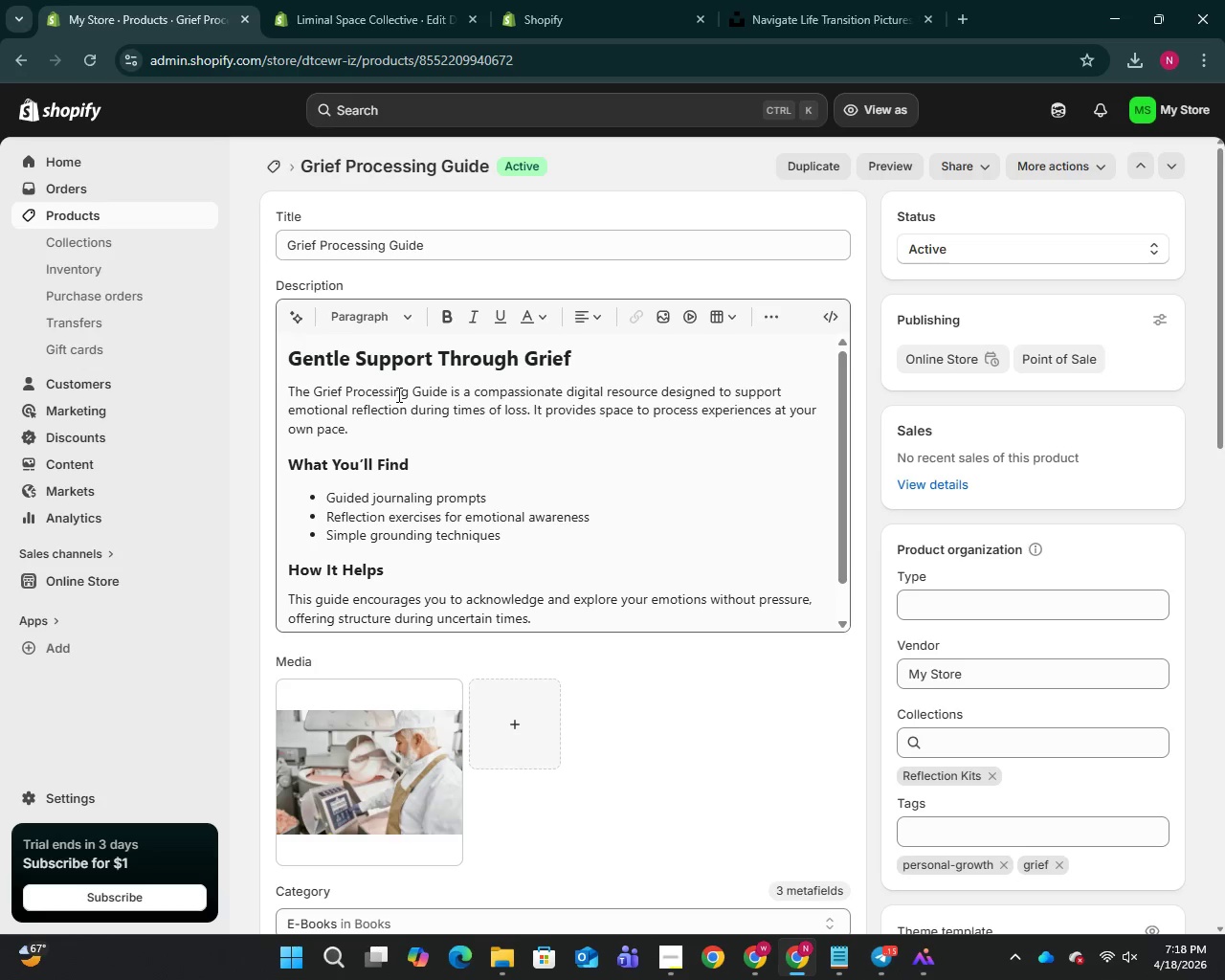 
wait(7.64)
 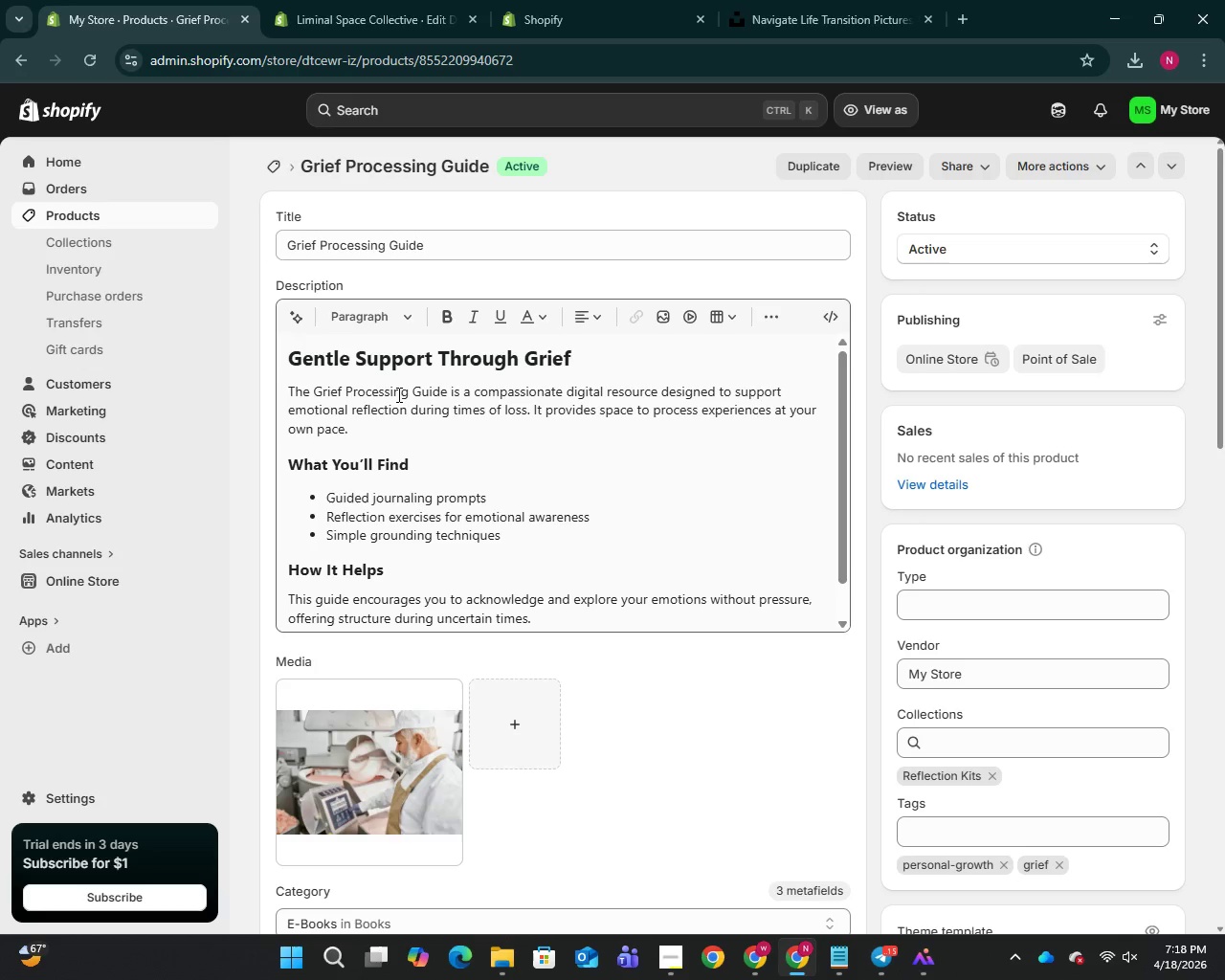 
scroll: coordinate [664, 699], scroll_direction: down, amount: 16.0
 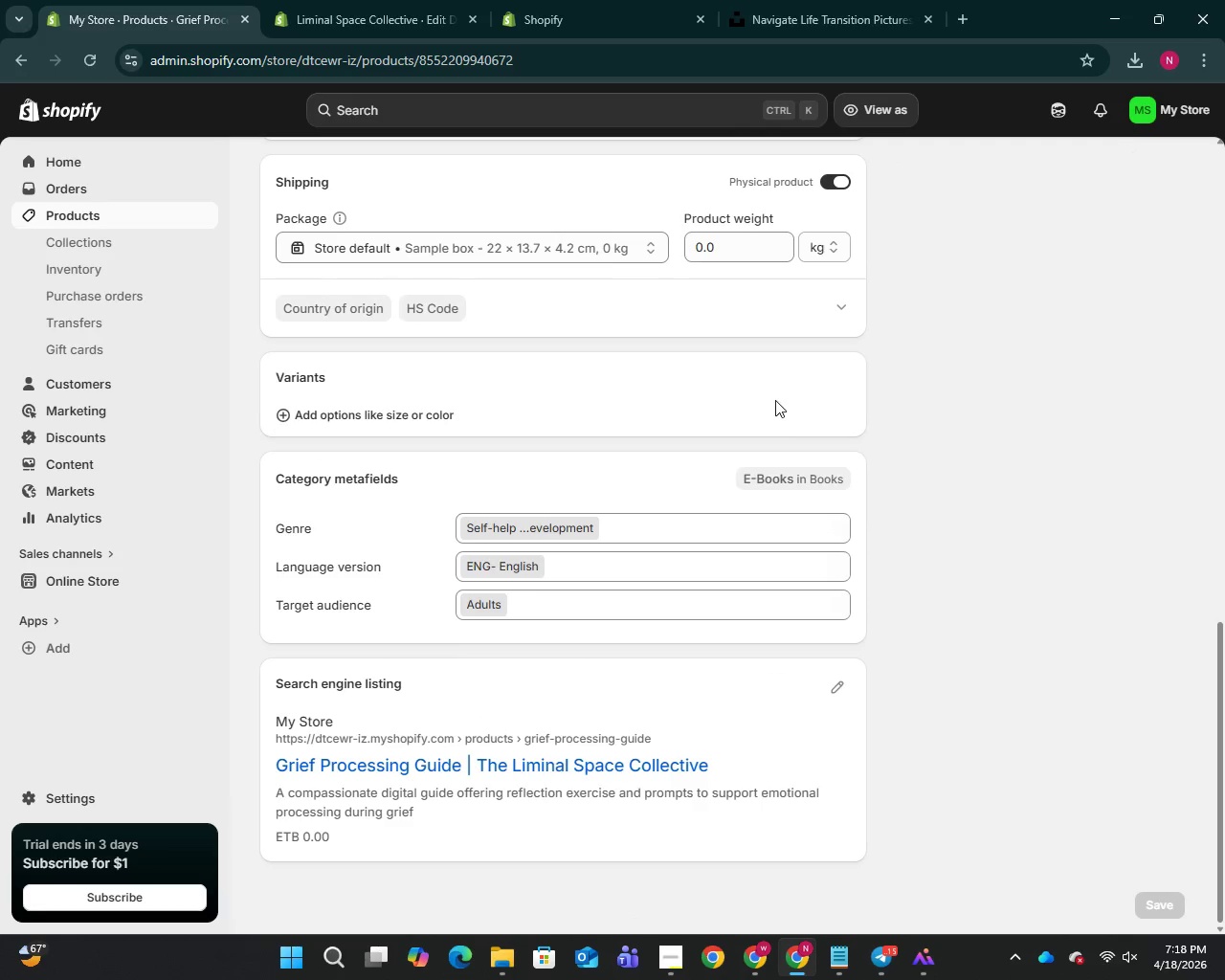 
scroll: coordinate [775, 400], scroll_direction: up, amount: 1.0
 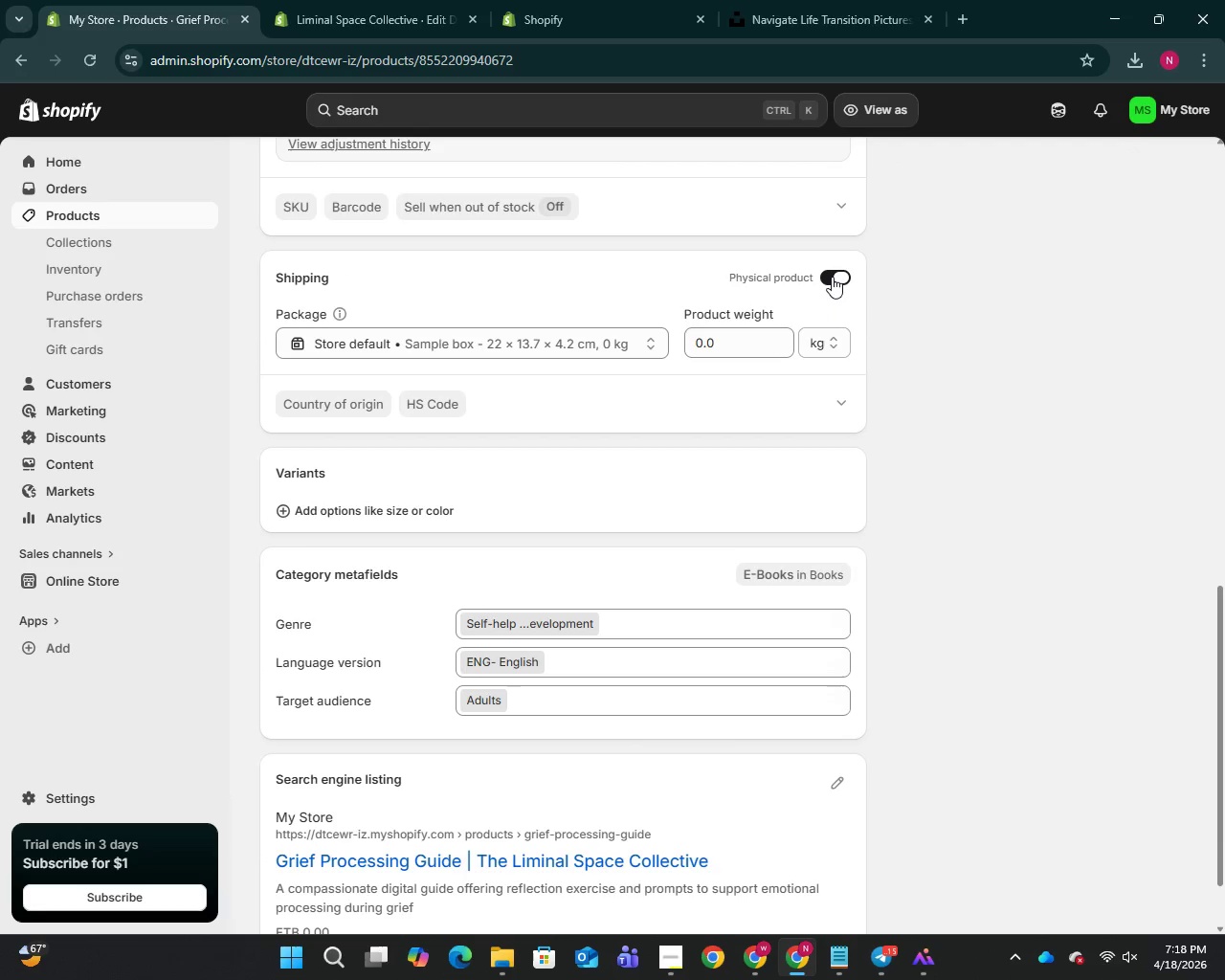 
left_click([832, 277])
 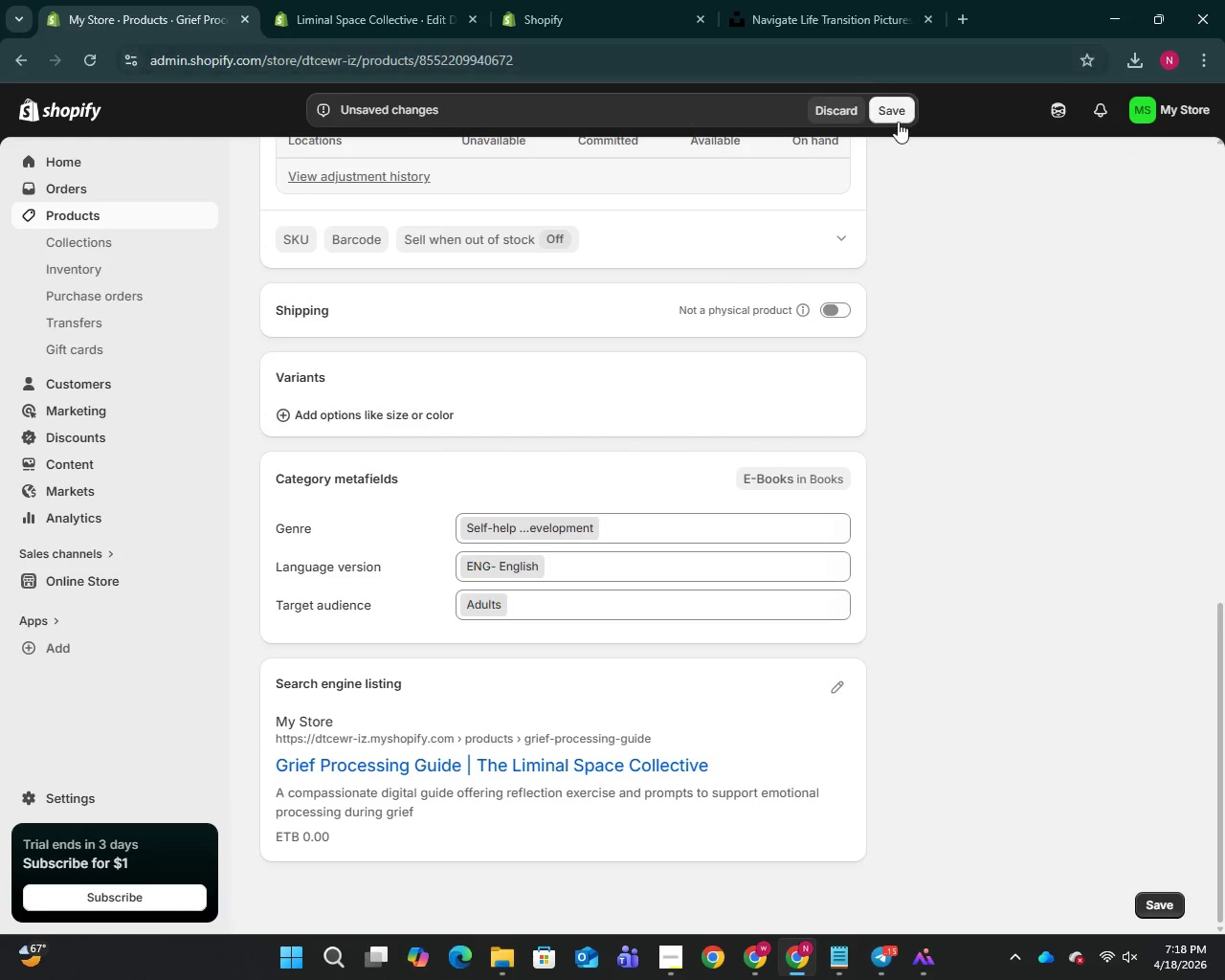 
left_click([898, 114])
 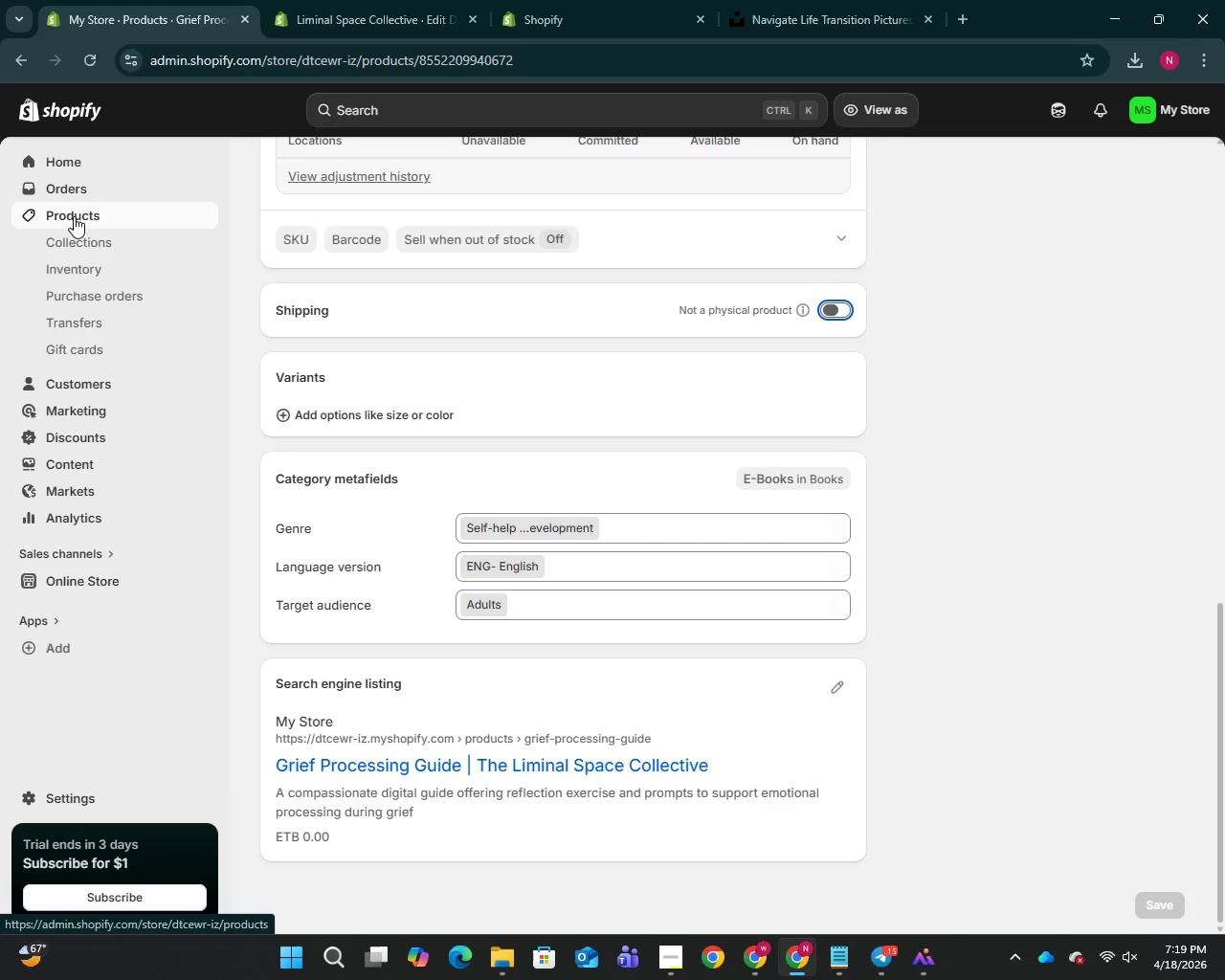 
wait(27.97)
 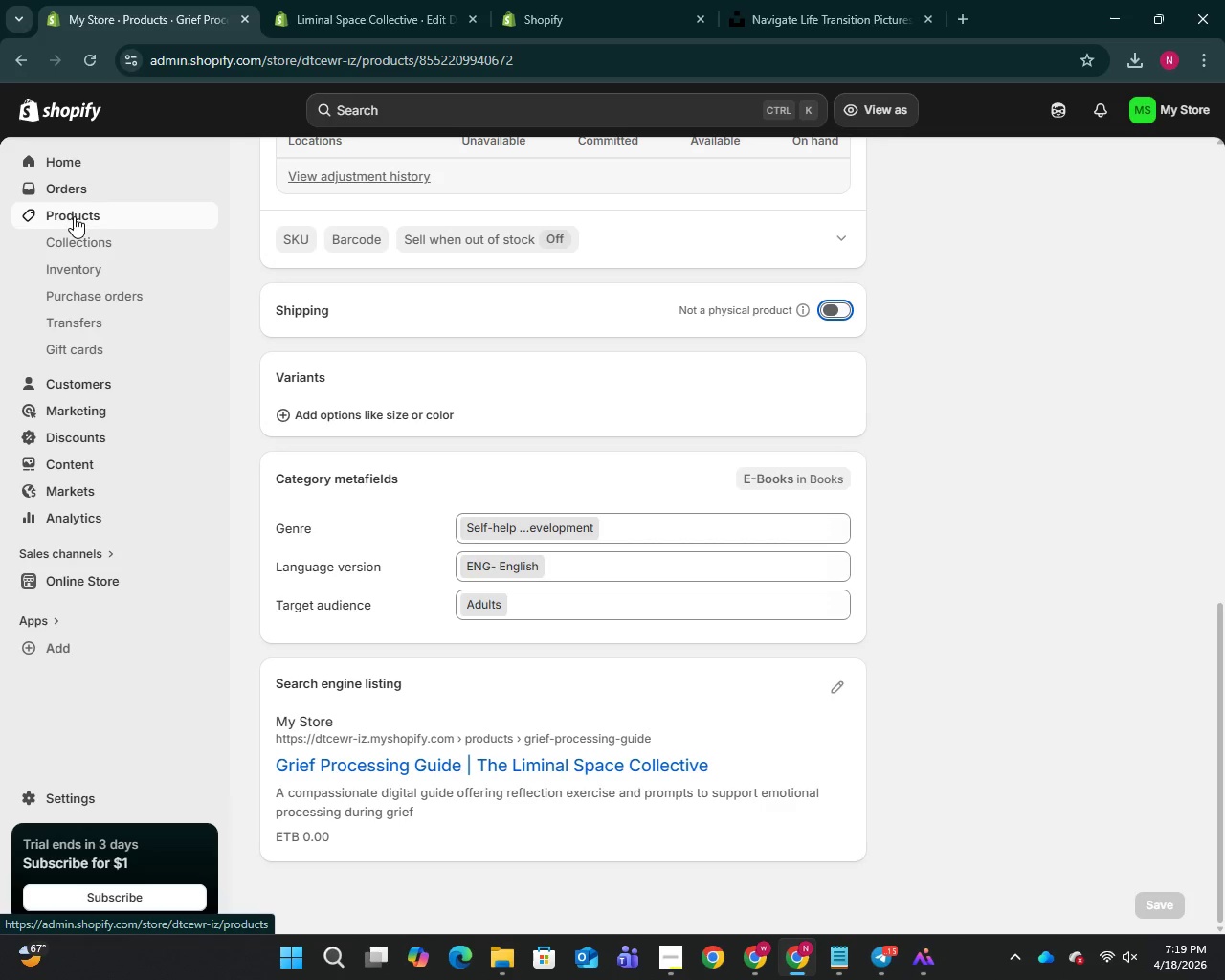 
left_click([393, 293])
 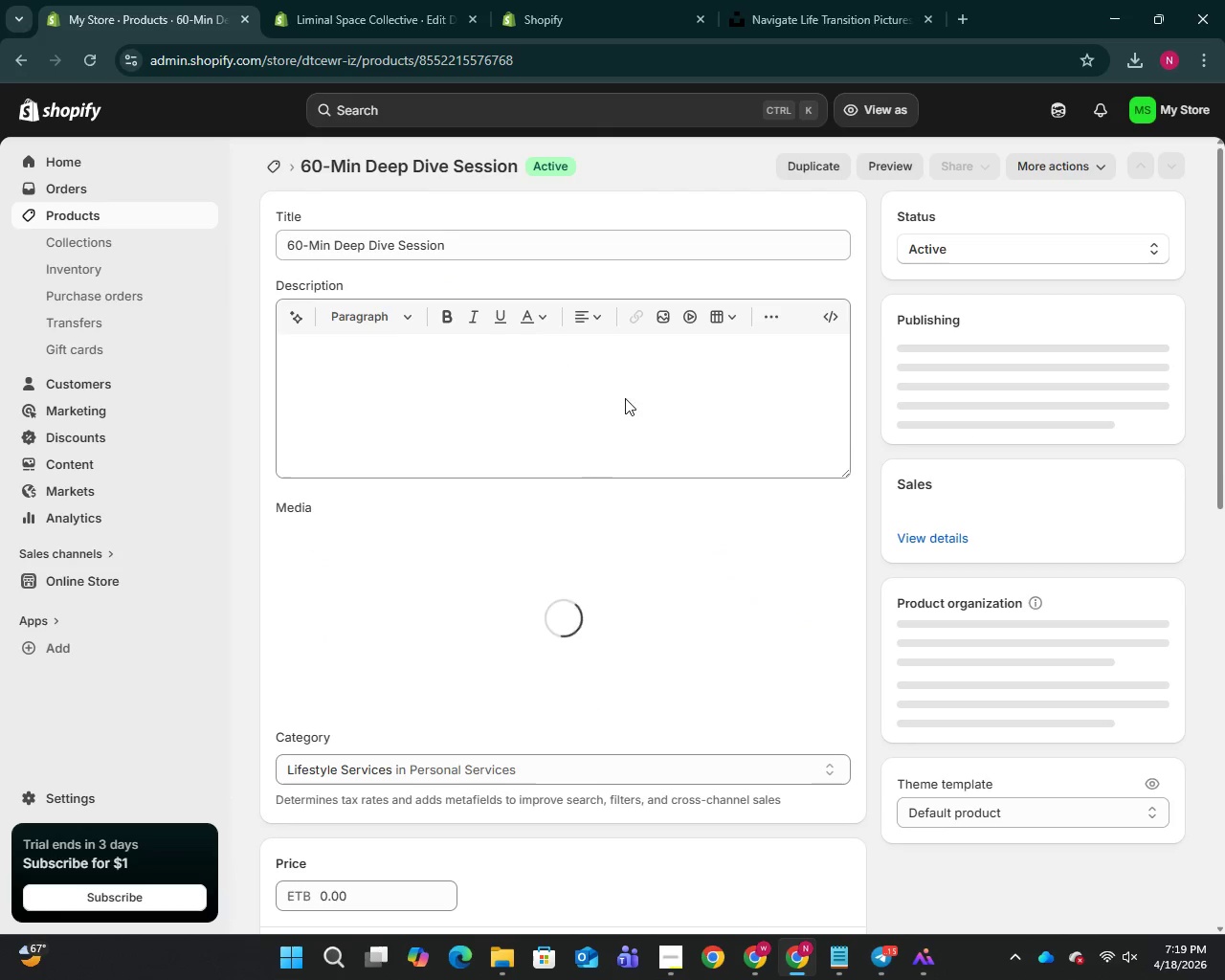 
scroll: coordinate [742, 568], scroll_direction: down, amount: 12.0
 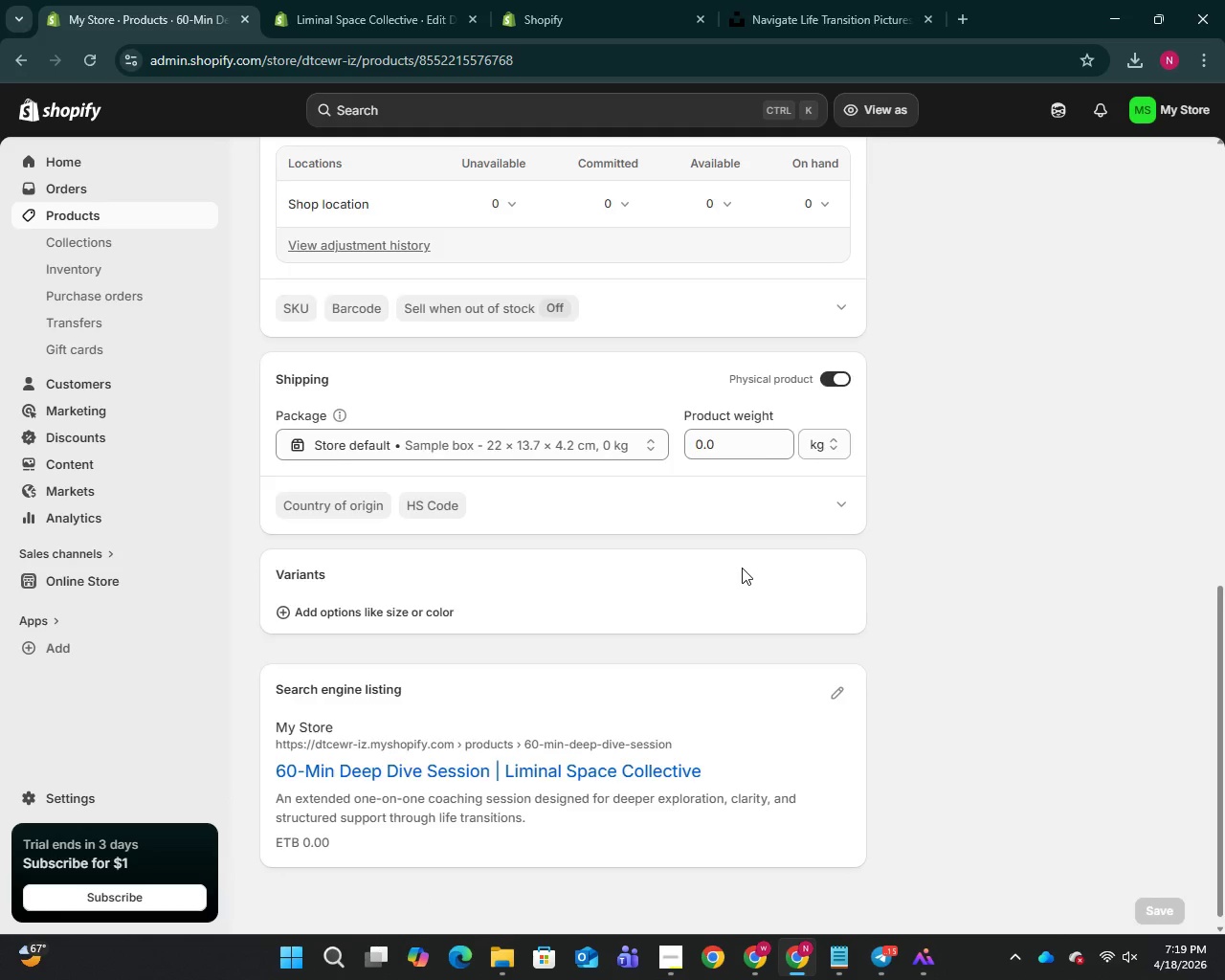 
scroll: coordinate [742, 568], scroll_direction: up, amount: 2.0
 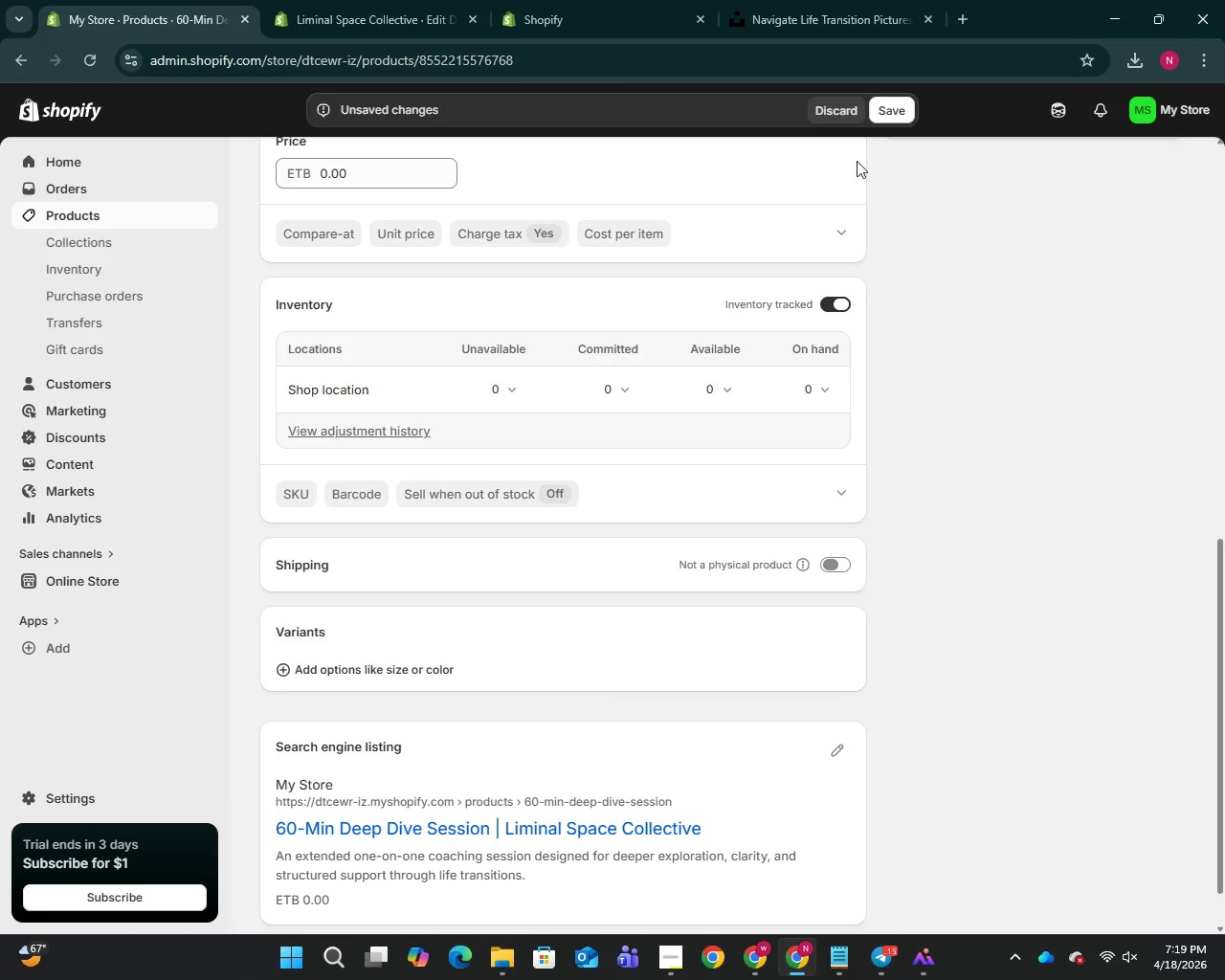 
wait(8.46)
 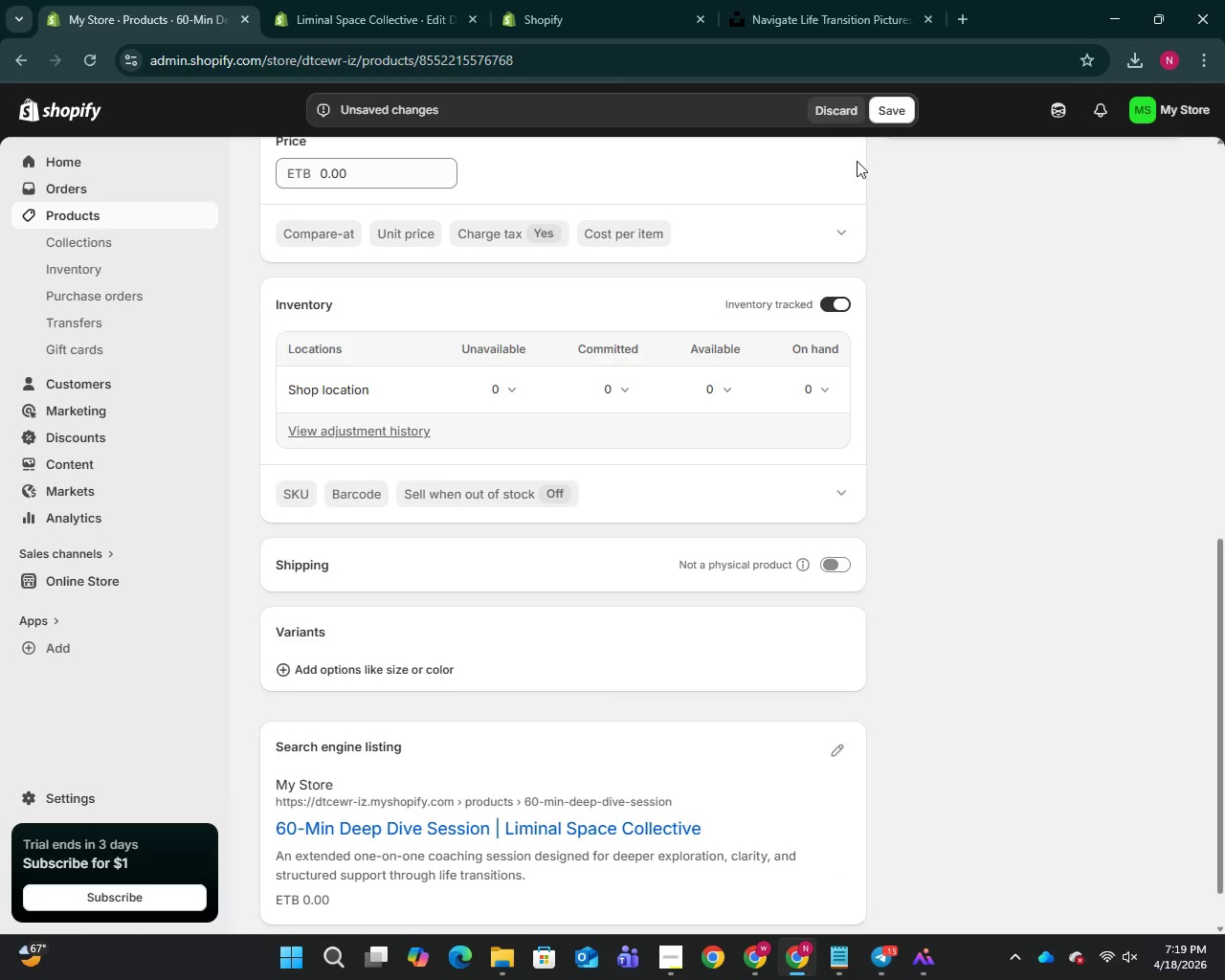 
left_click([83, 213])
 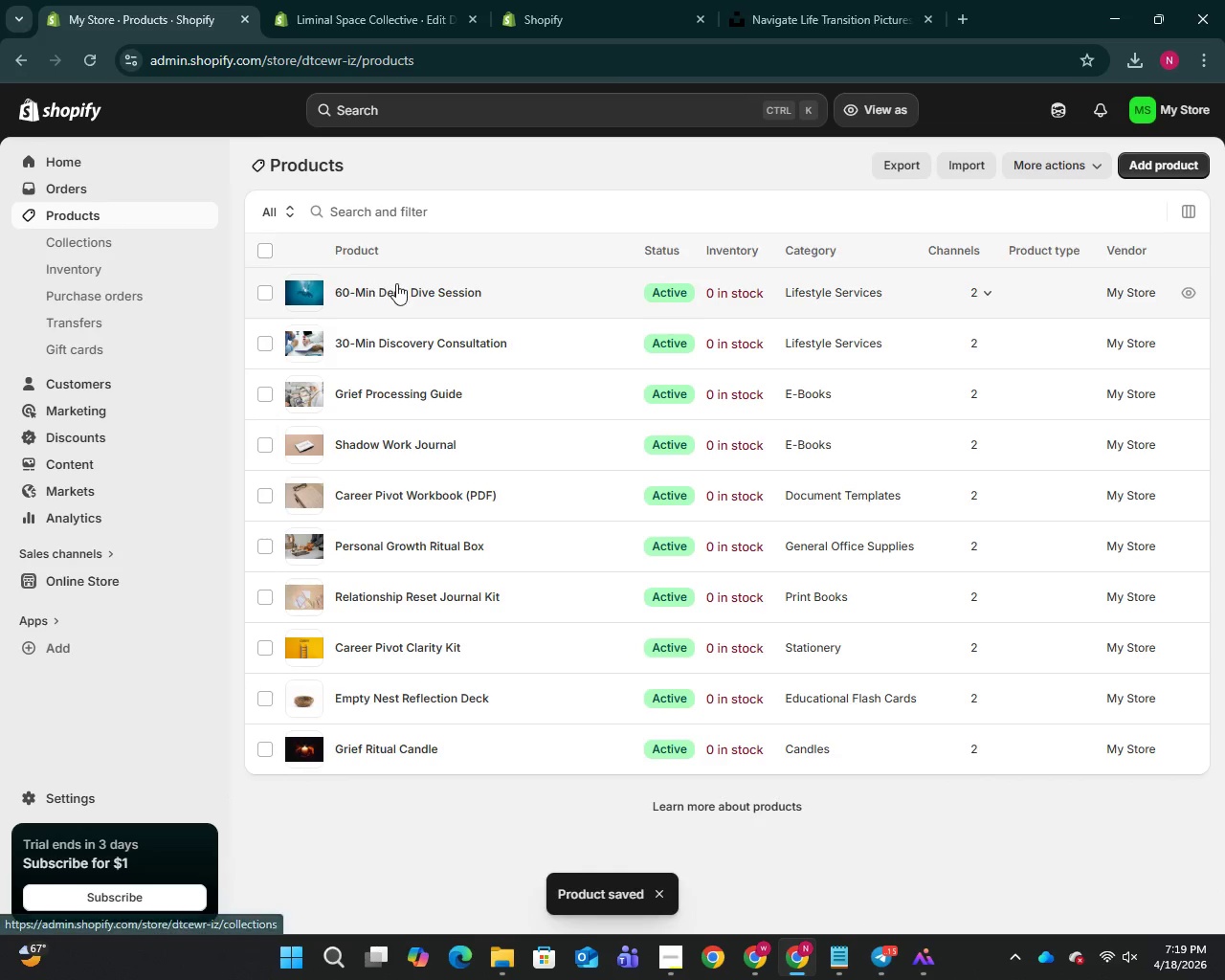 
left_click([397, 290])
 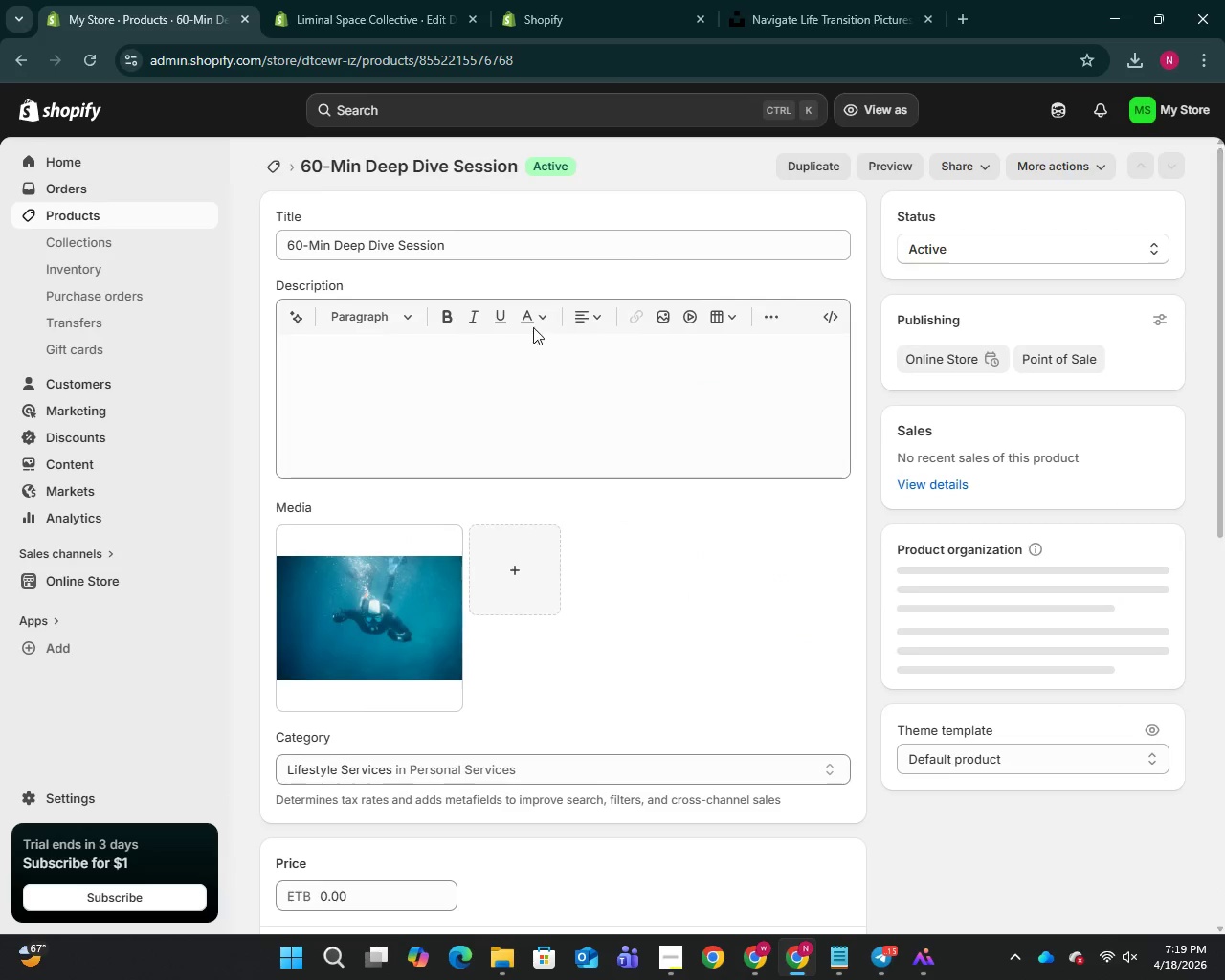 
scroll: coordinate [763, 643], scroll_direction: down, amount: 19.0
 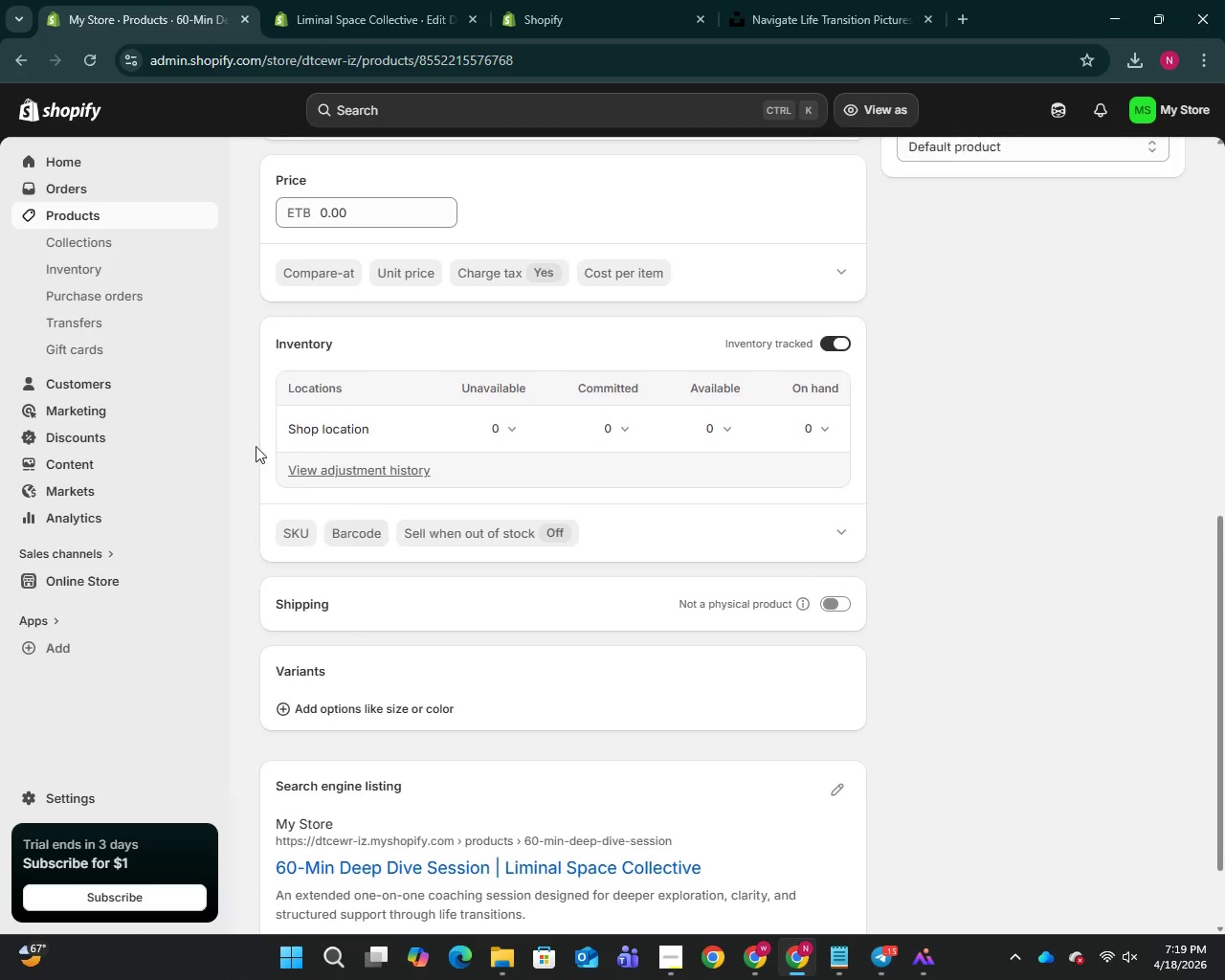 
scroll: coordinate [256, 446], scroll_direction: up, amount: 4.0
 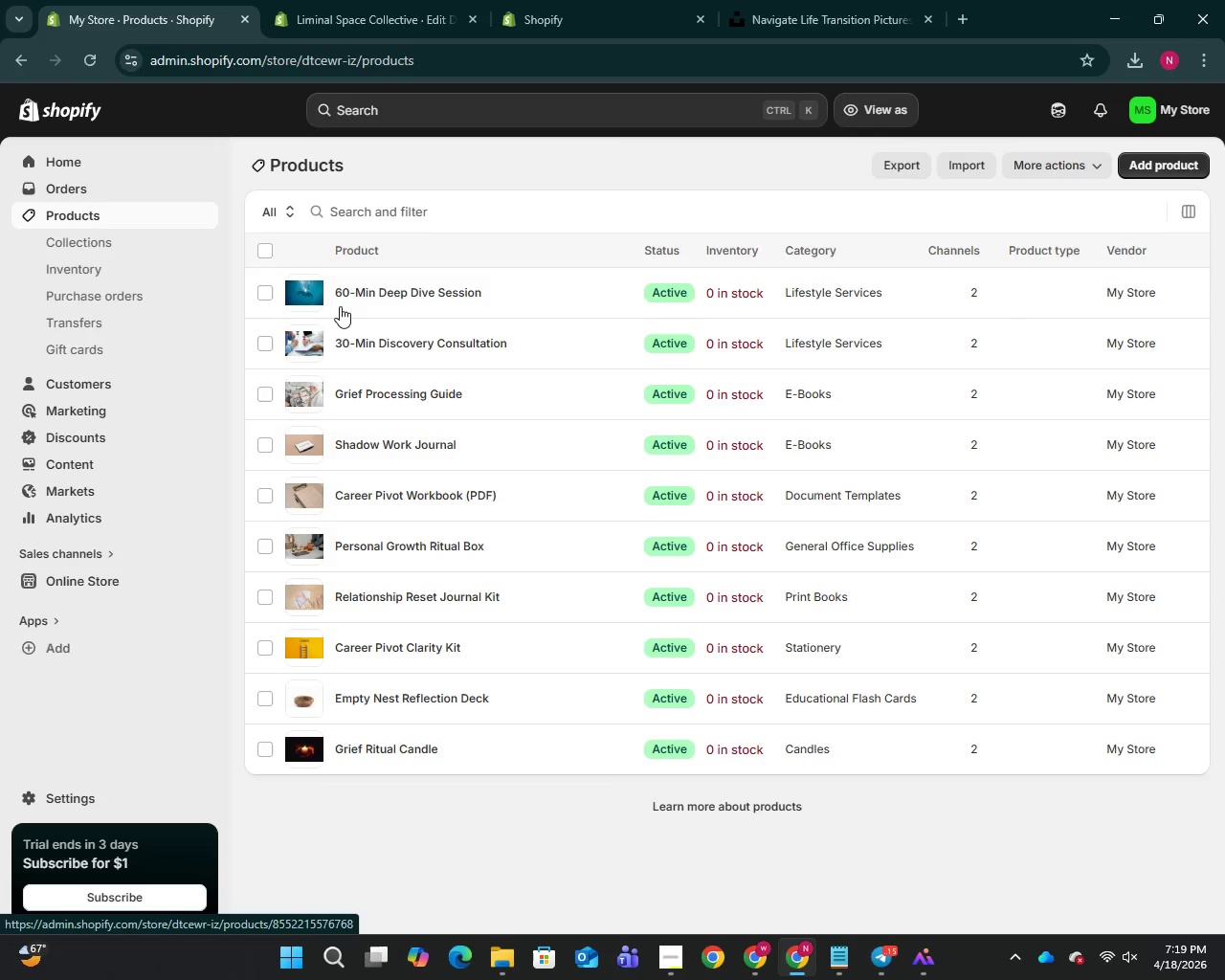 
left_click([367, 345])
 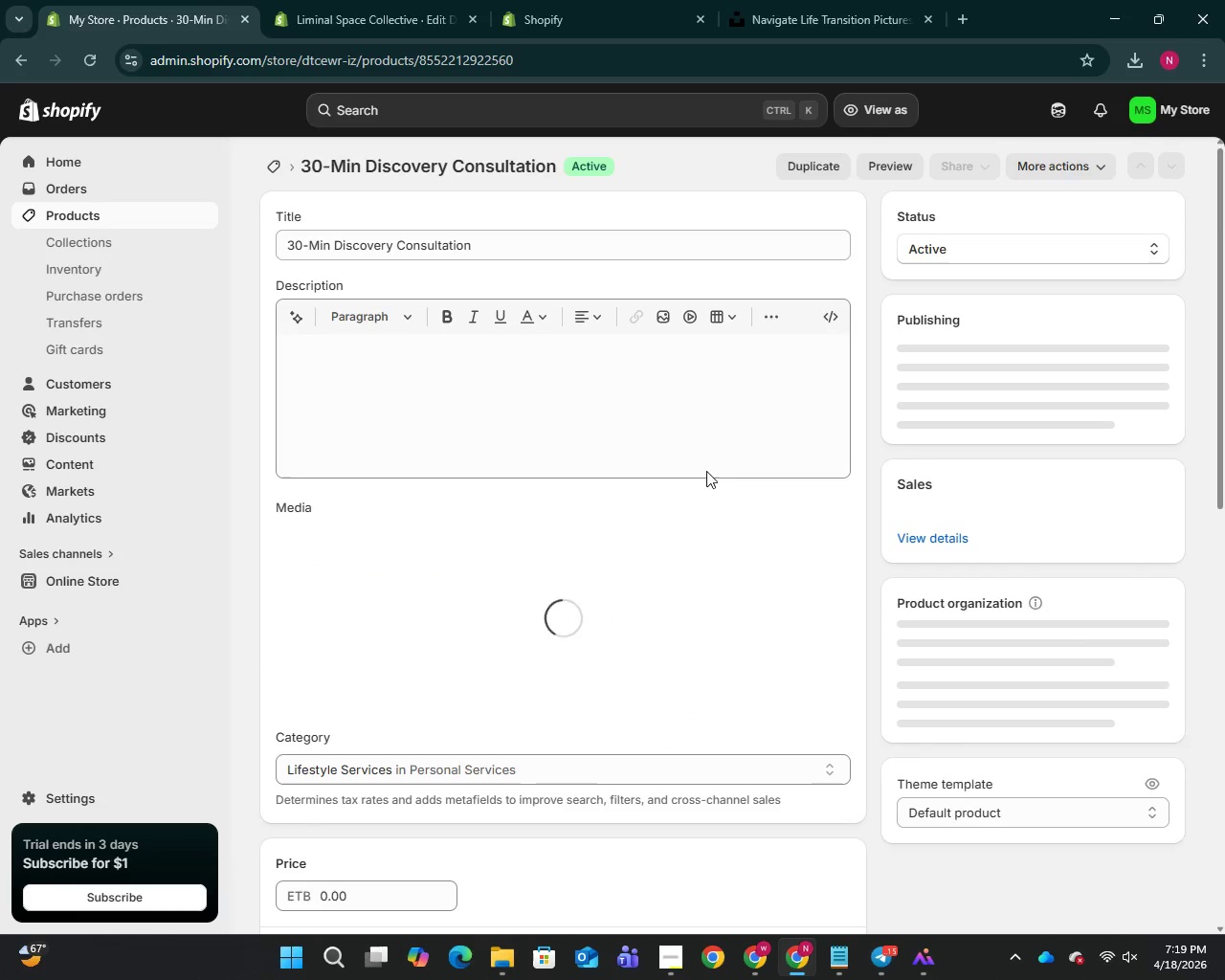 
scroll: coordinate [772, 716], scroll_direction: down, amount: 18.0
 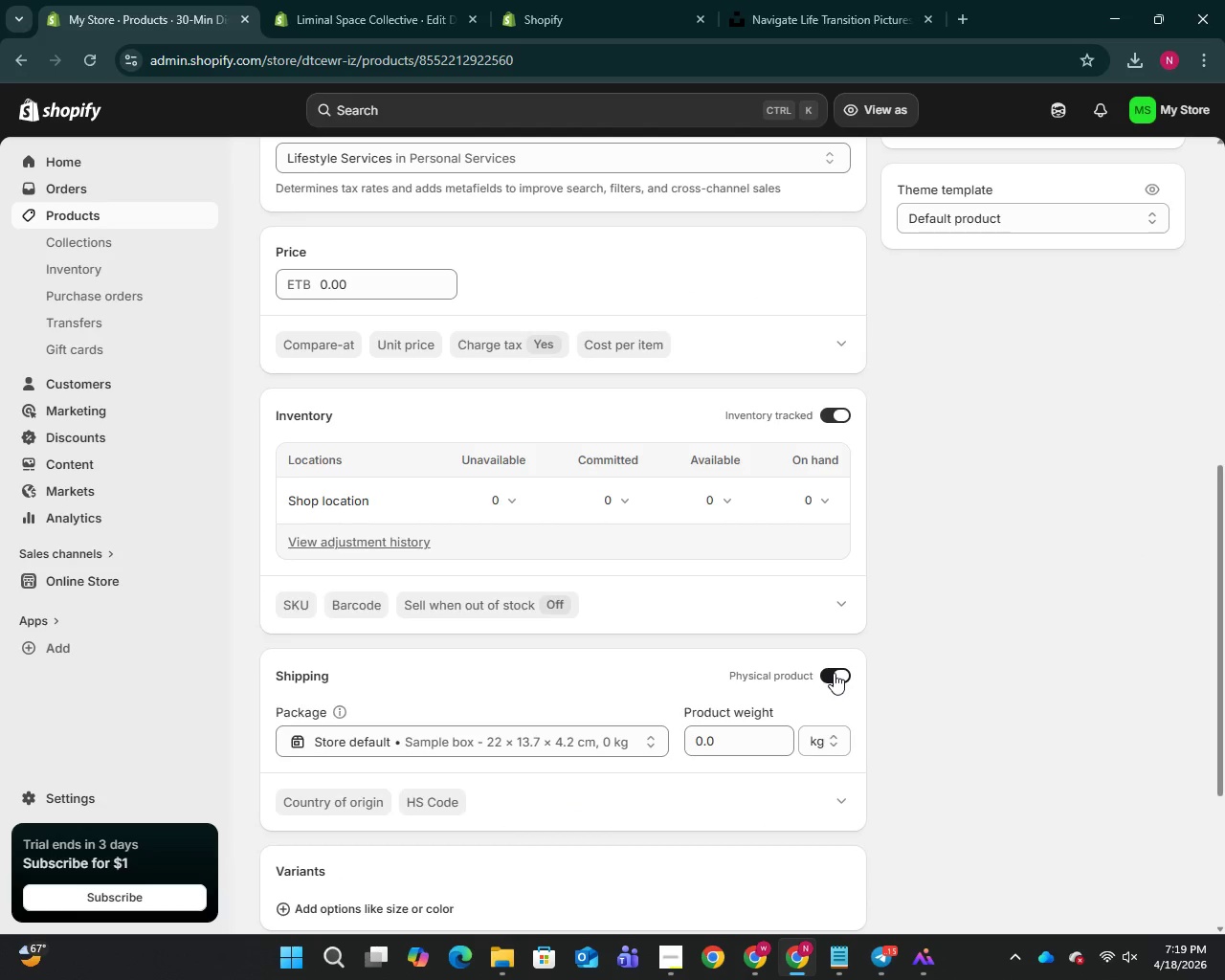 
left_click([834, 673])
 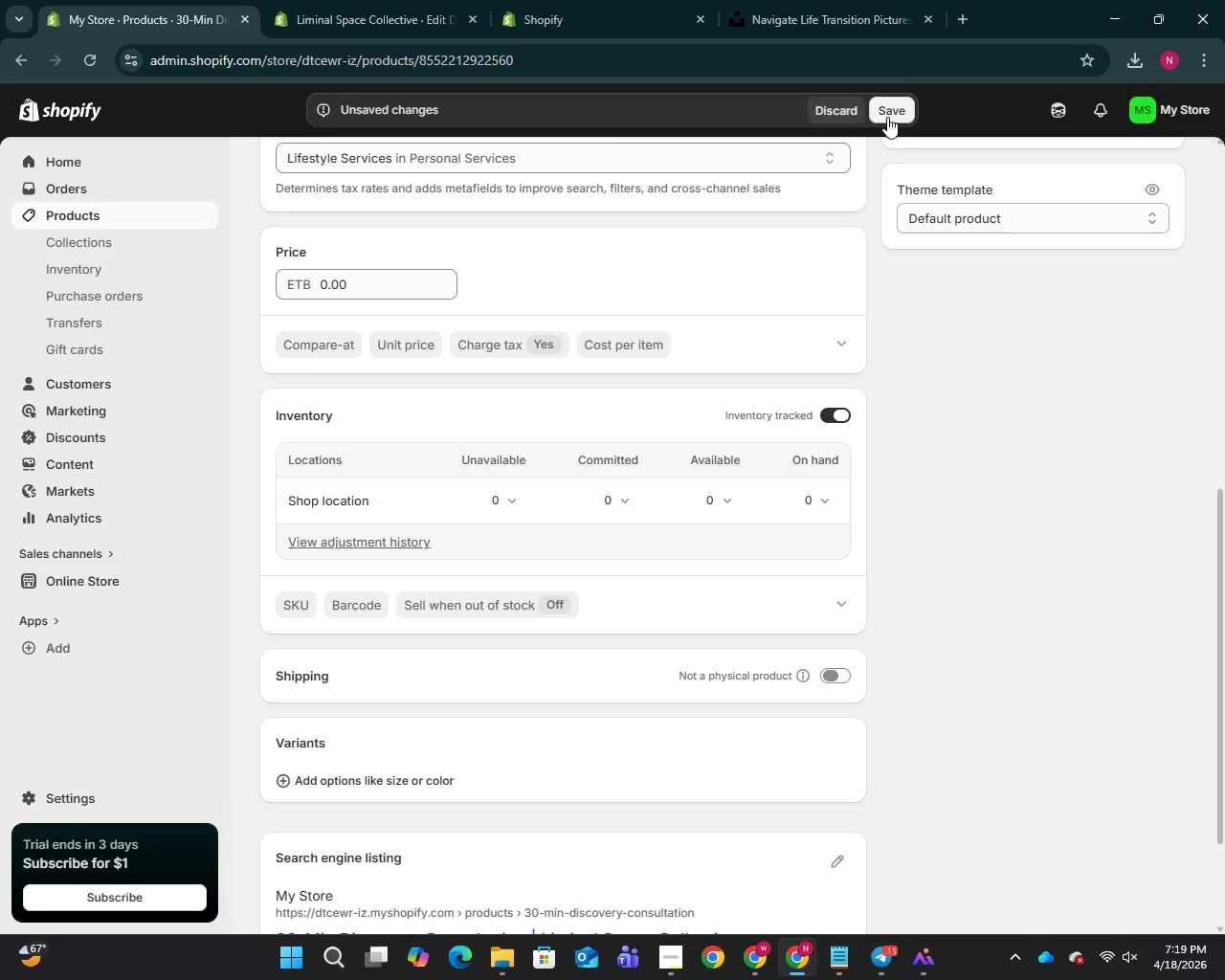 
left_click([887, 116])
 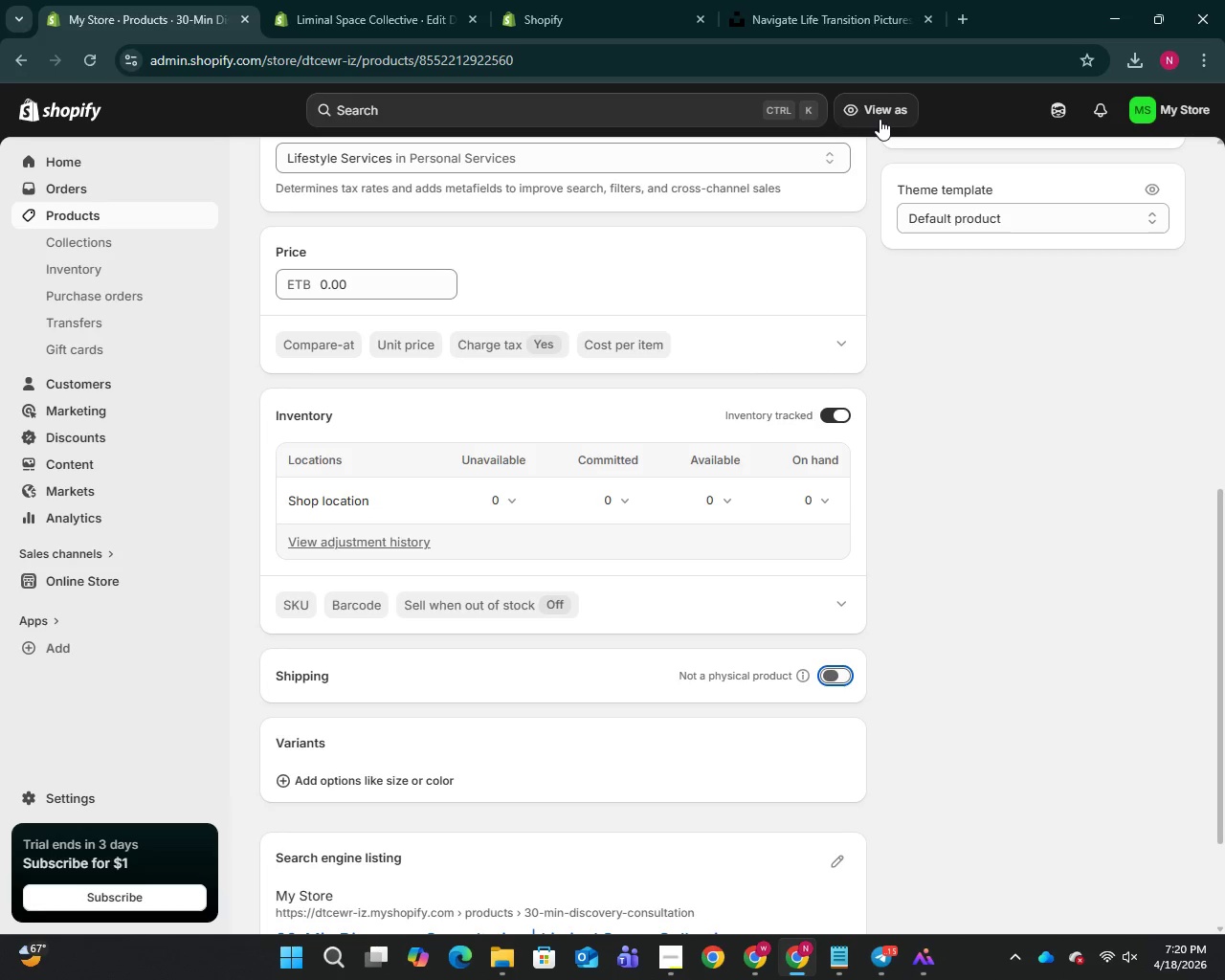 
wait(42.61)
 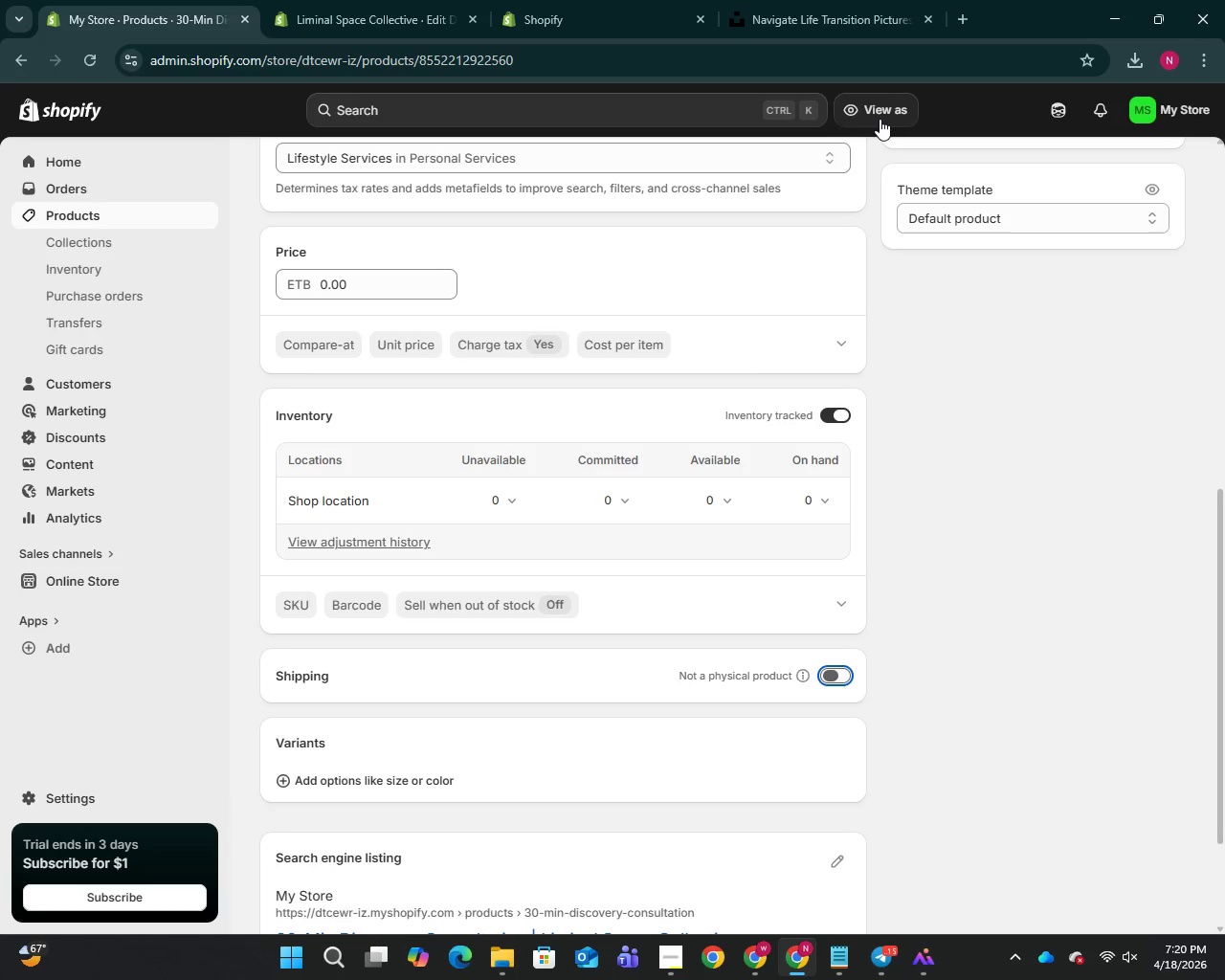 
left_click([33, 797])
 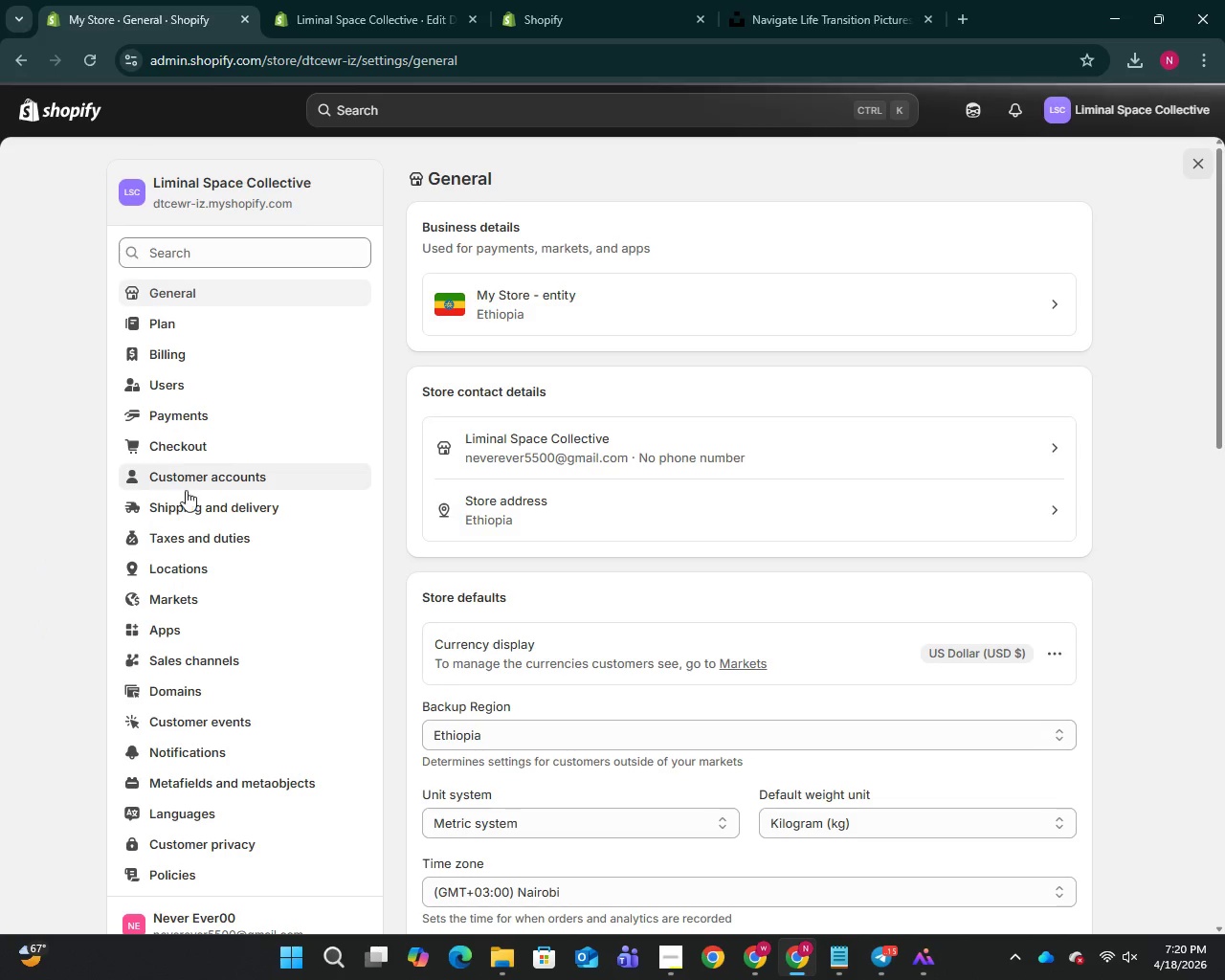 
left_click([194, 512])
 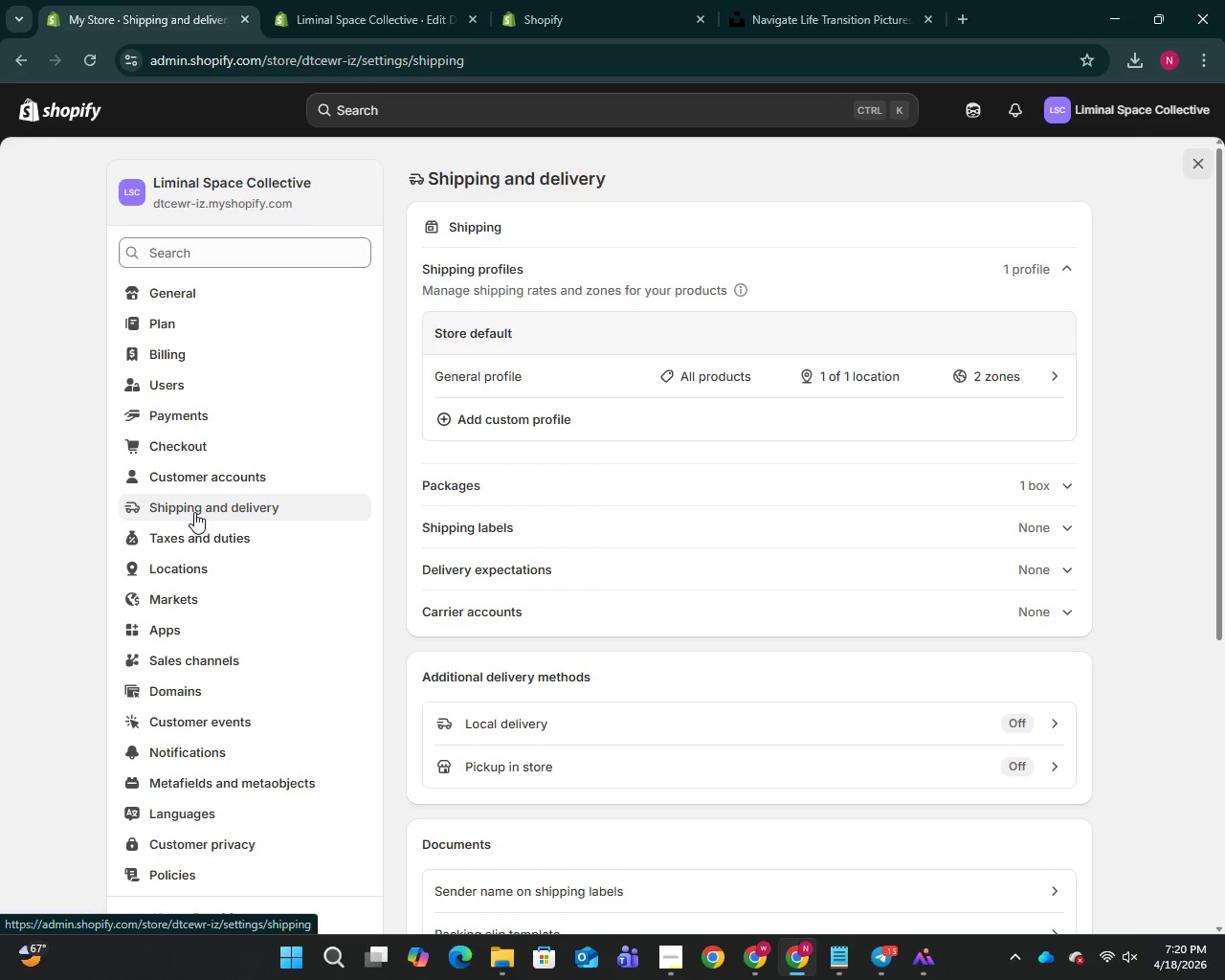 
wait(8.26)
 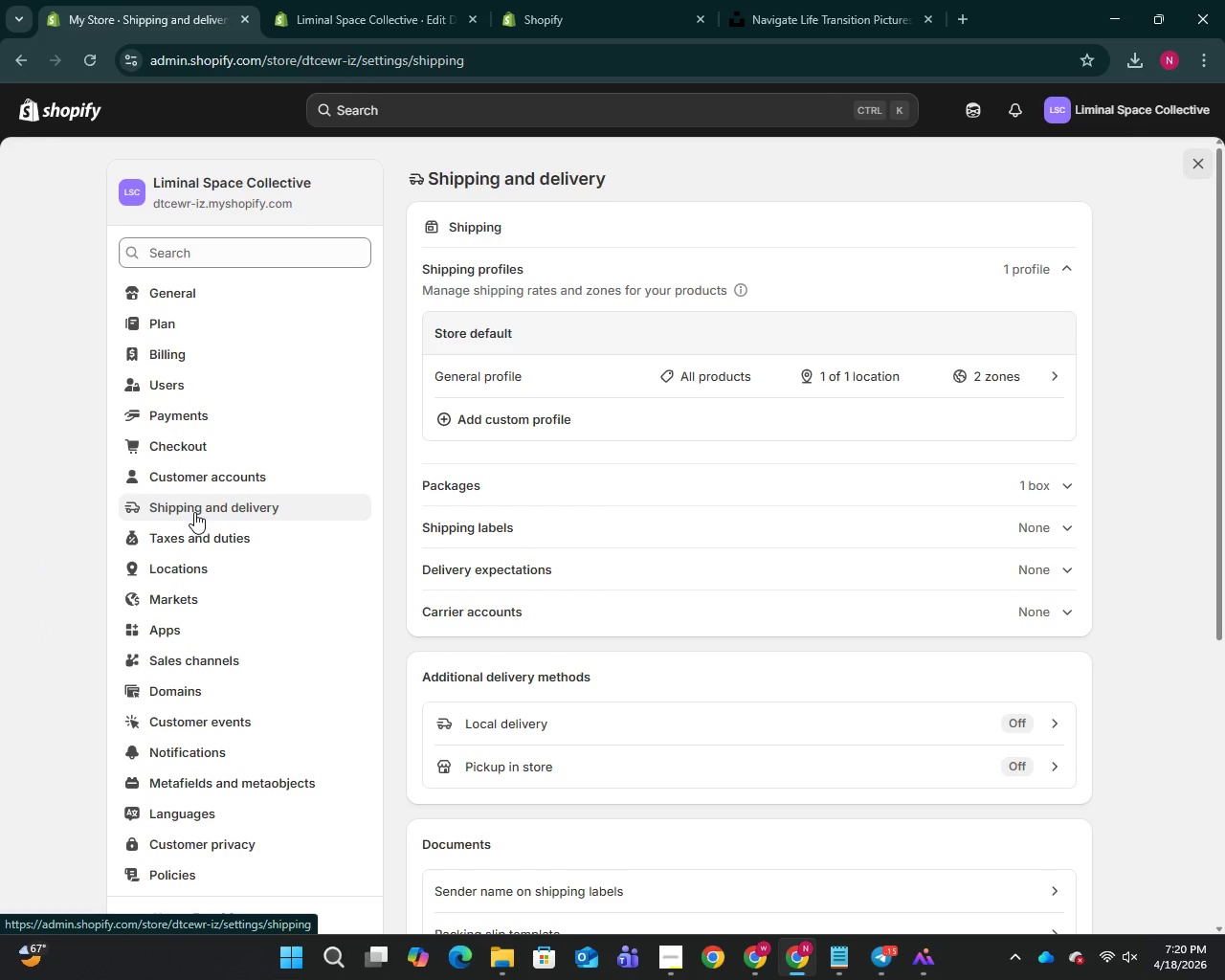 
left_click([477, 428])
 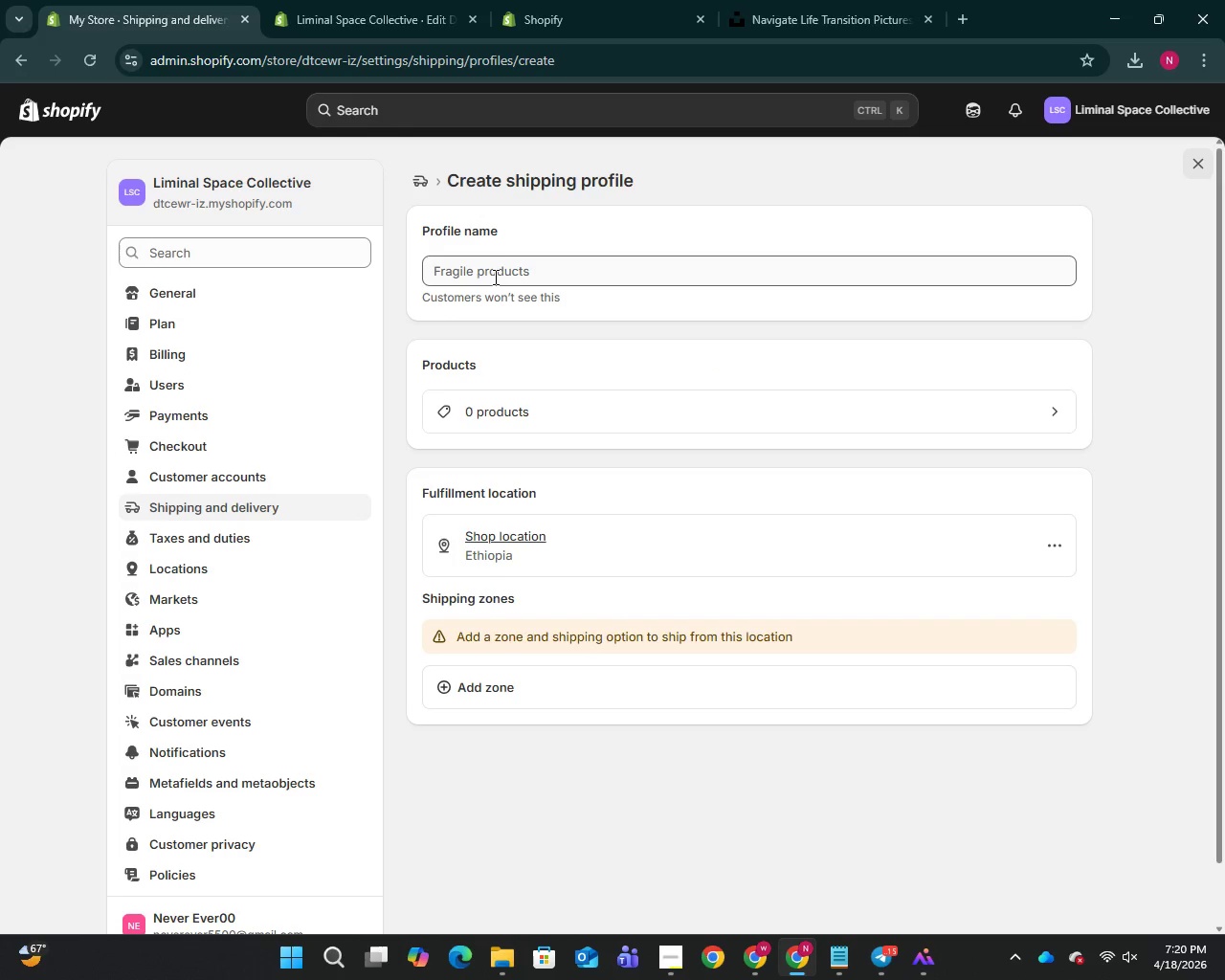 
left_click([494, 267])
 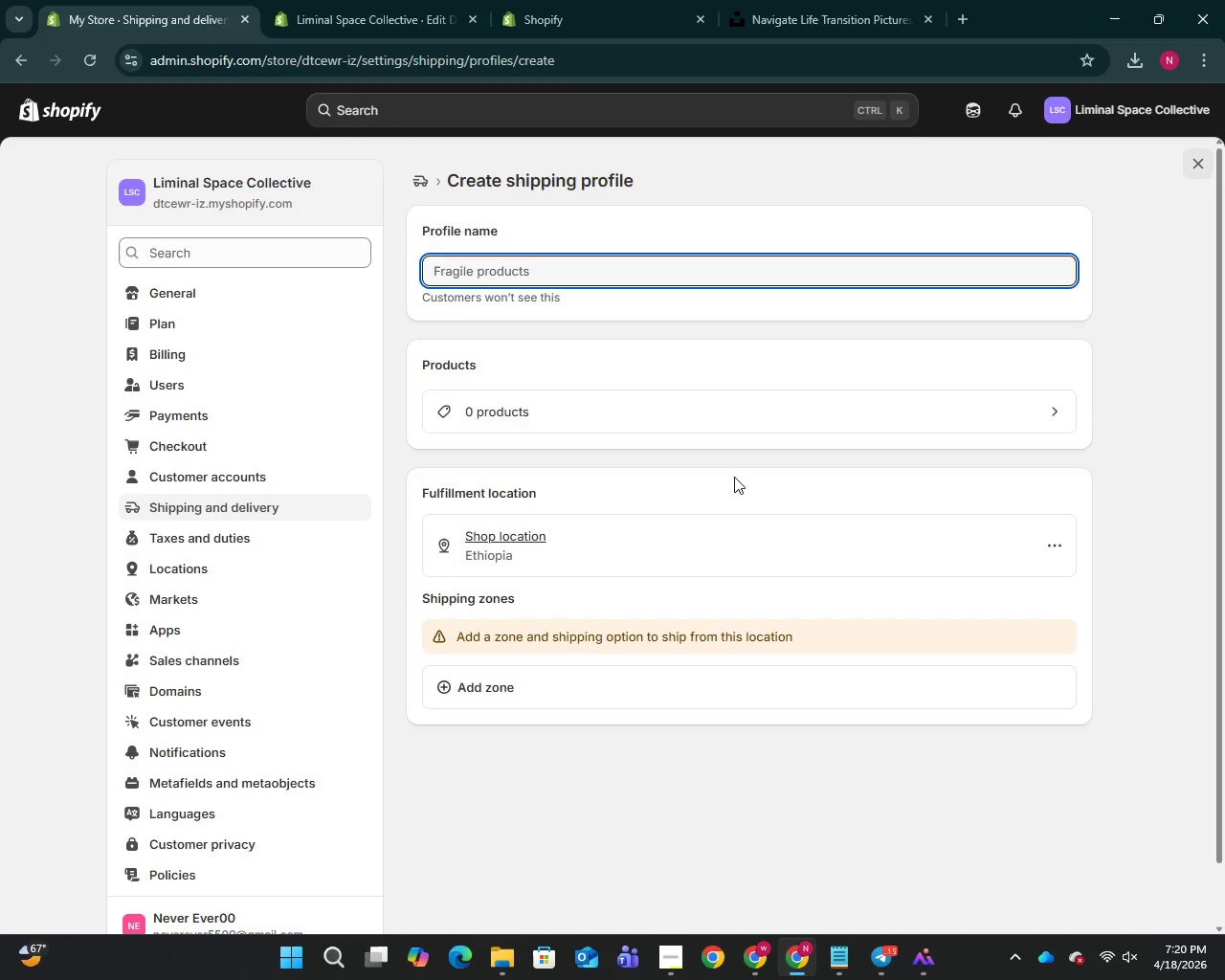 
type(Ritual Kits Shippim)
key(Backspace)
type(ng)
 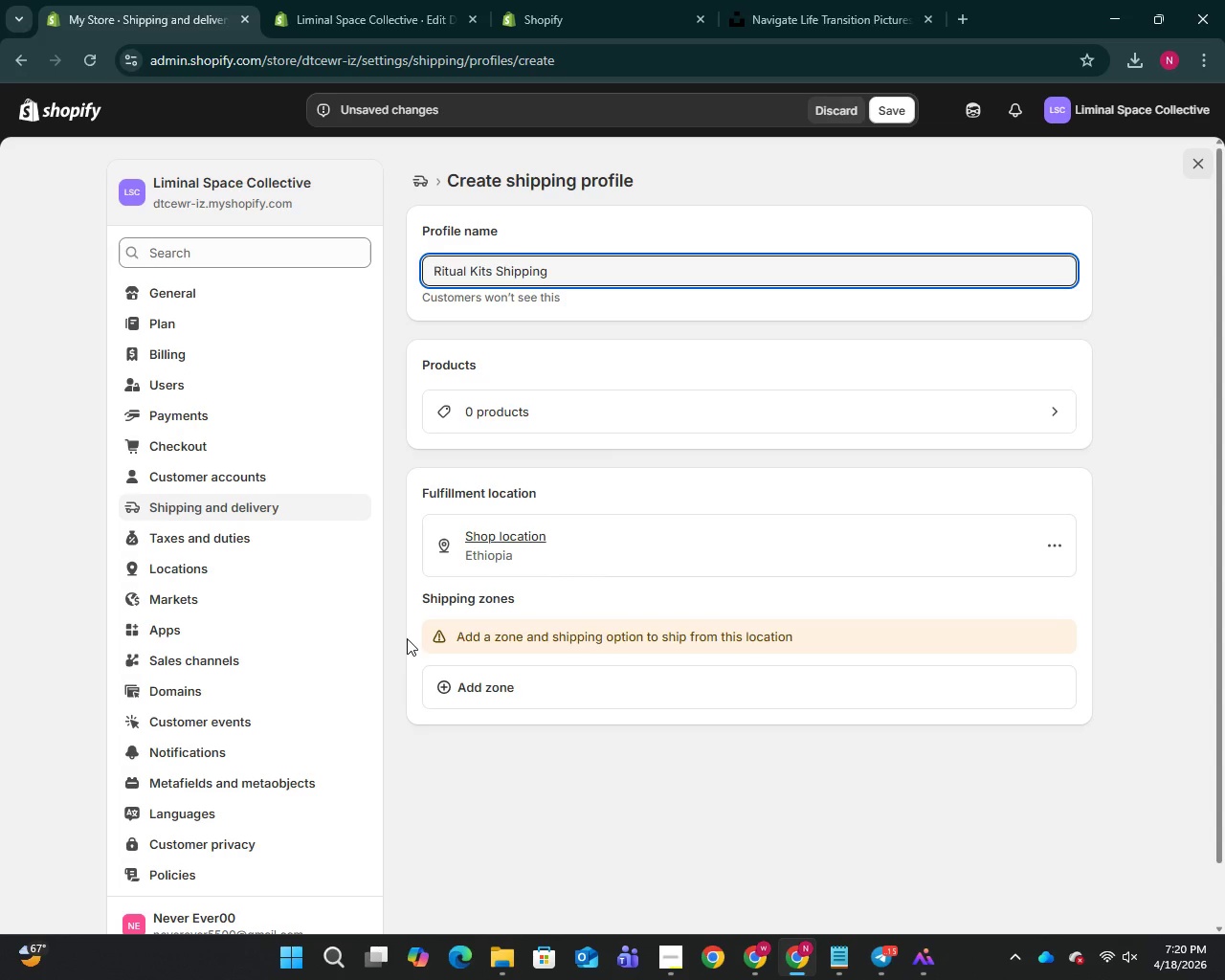 
wait(10.91)
 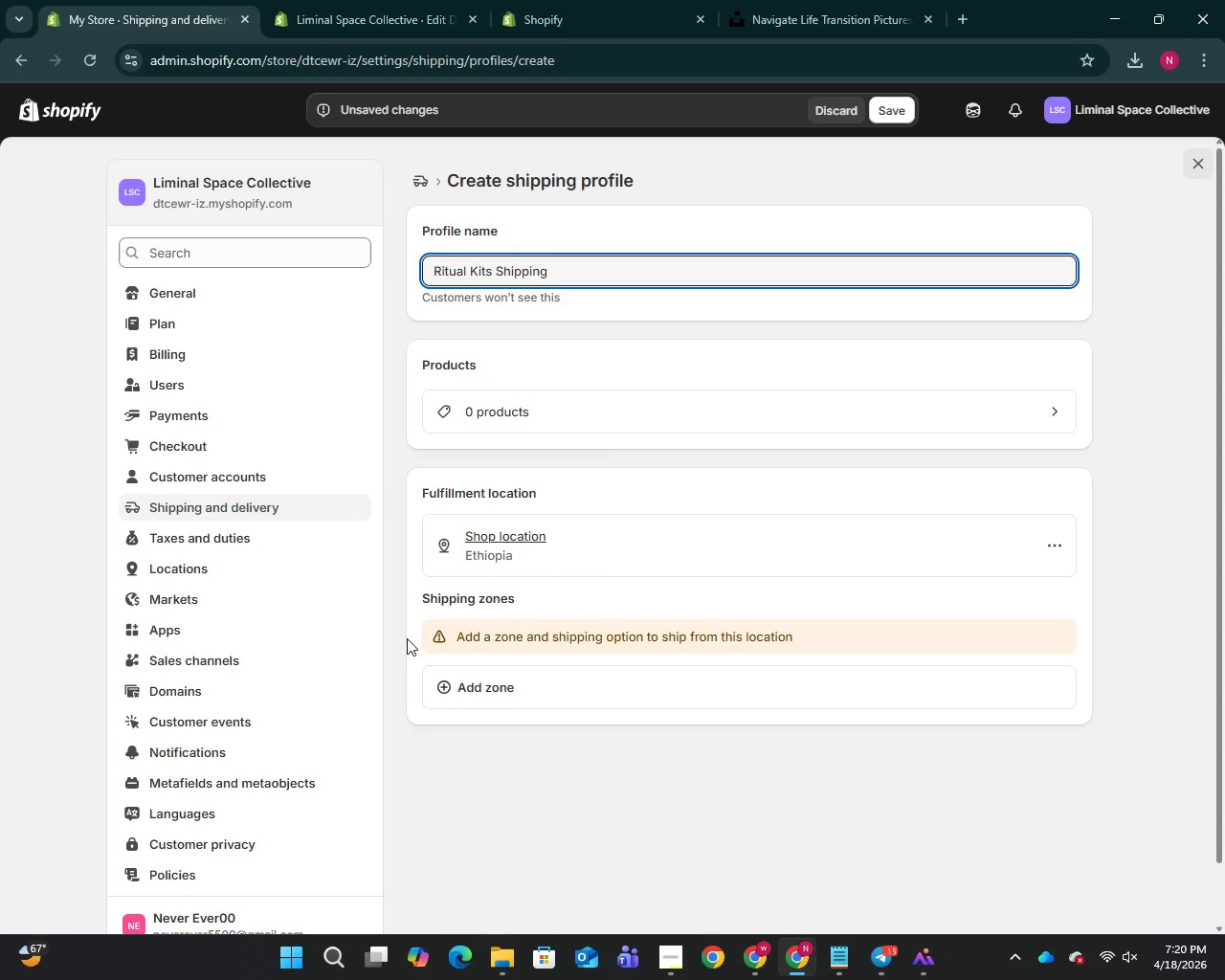 
left_click([487, 688])
 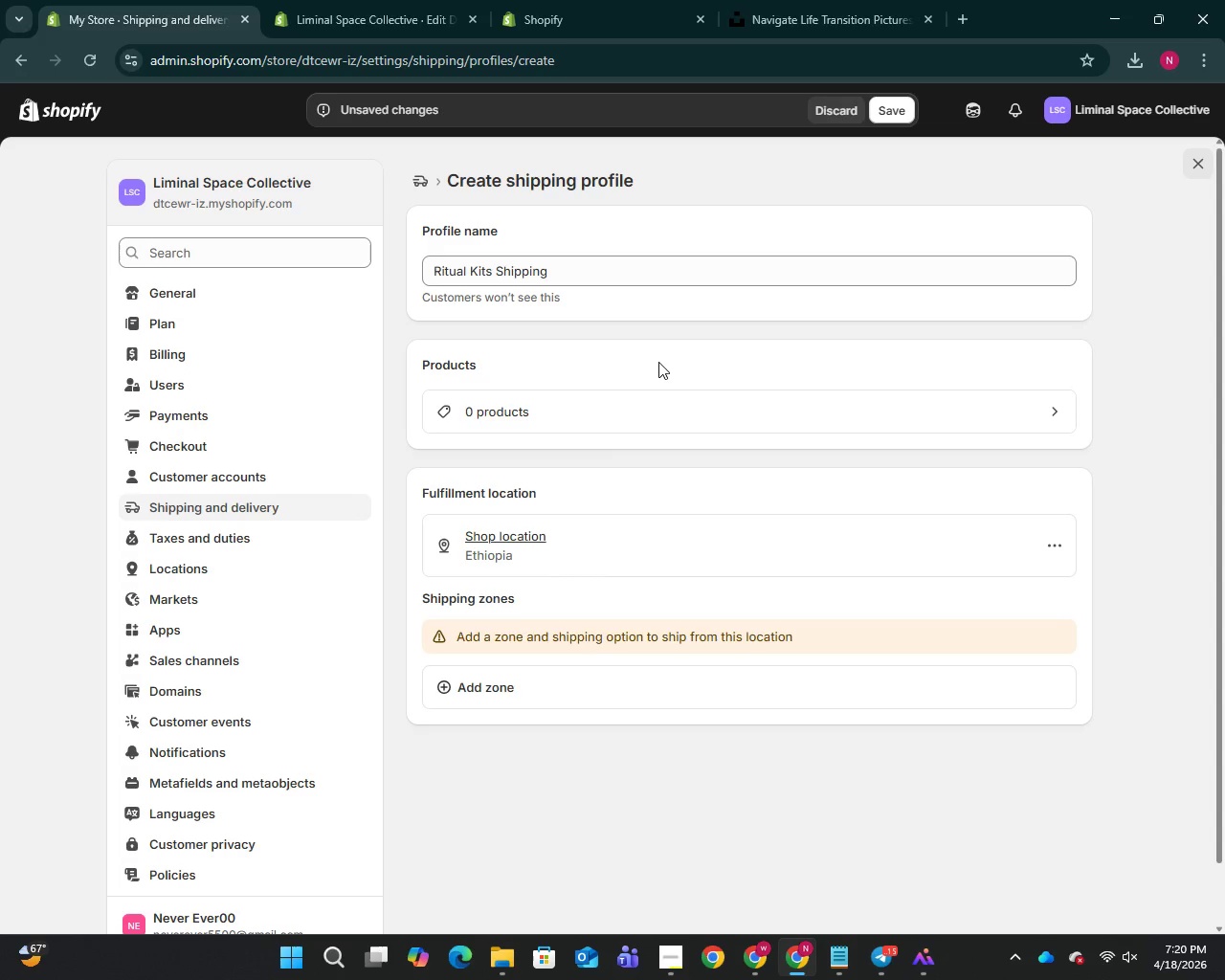 
left_click([544, 417])
 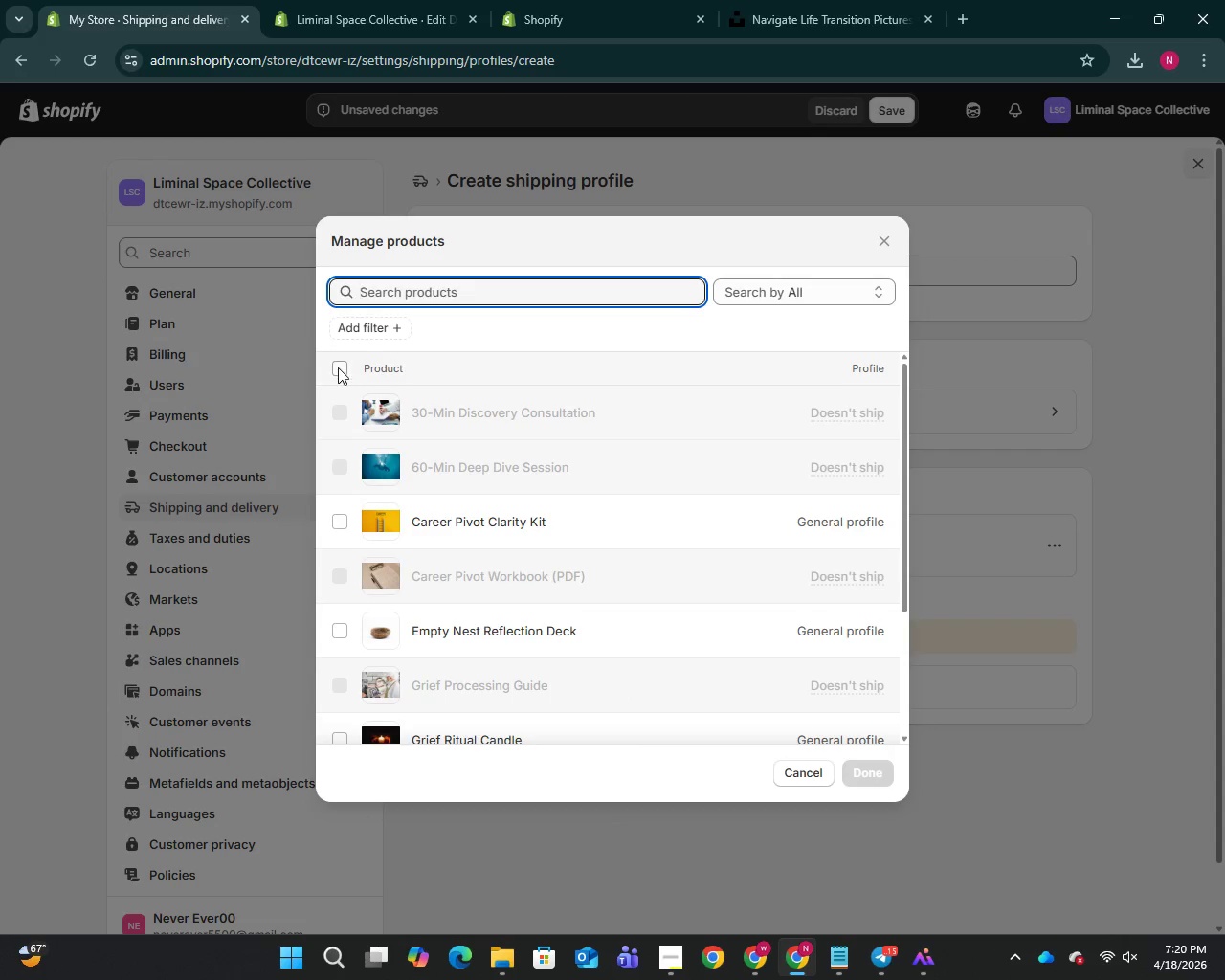 
left_click([338, 368])
 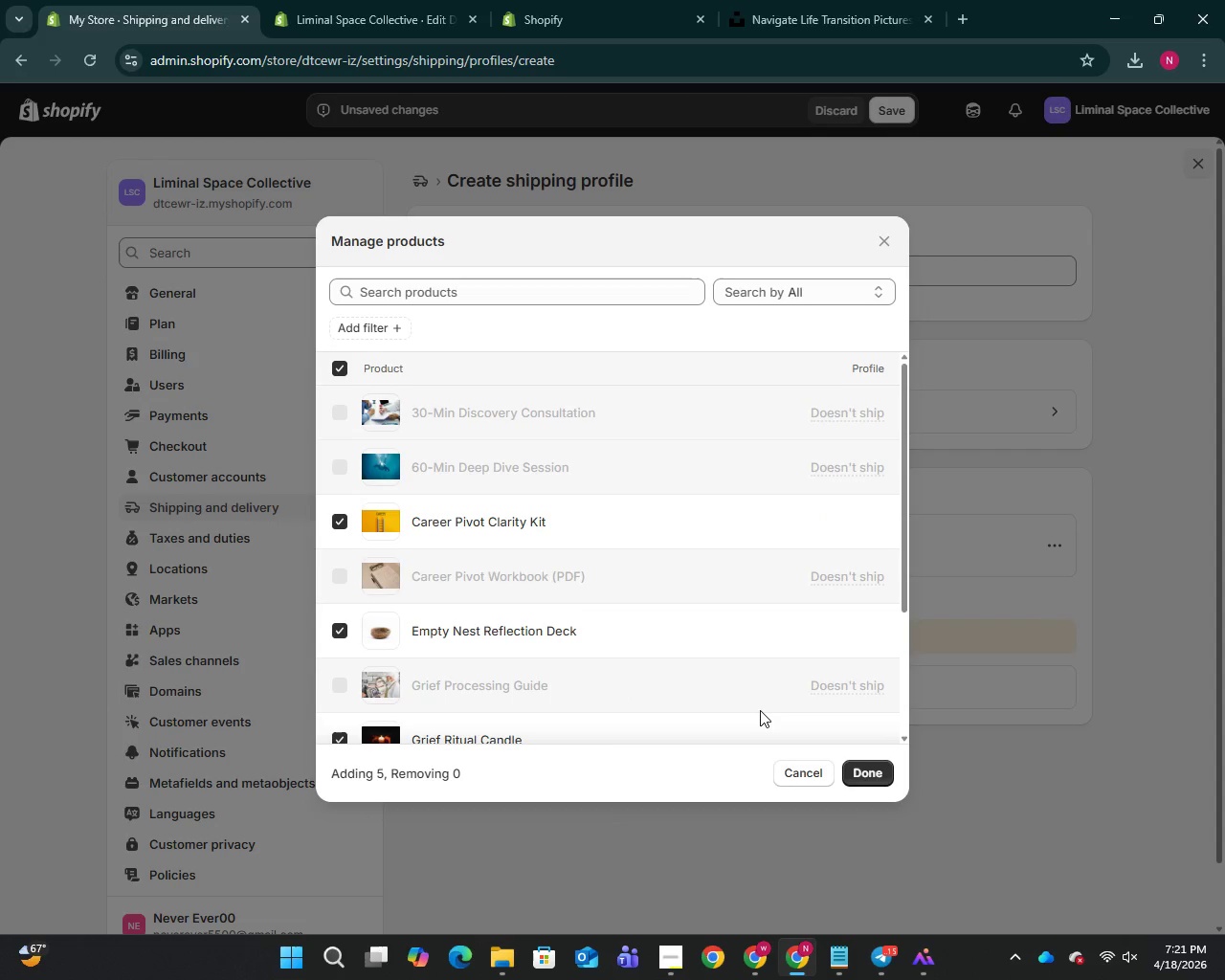 
wait(8.7)
 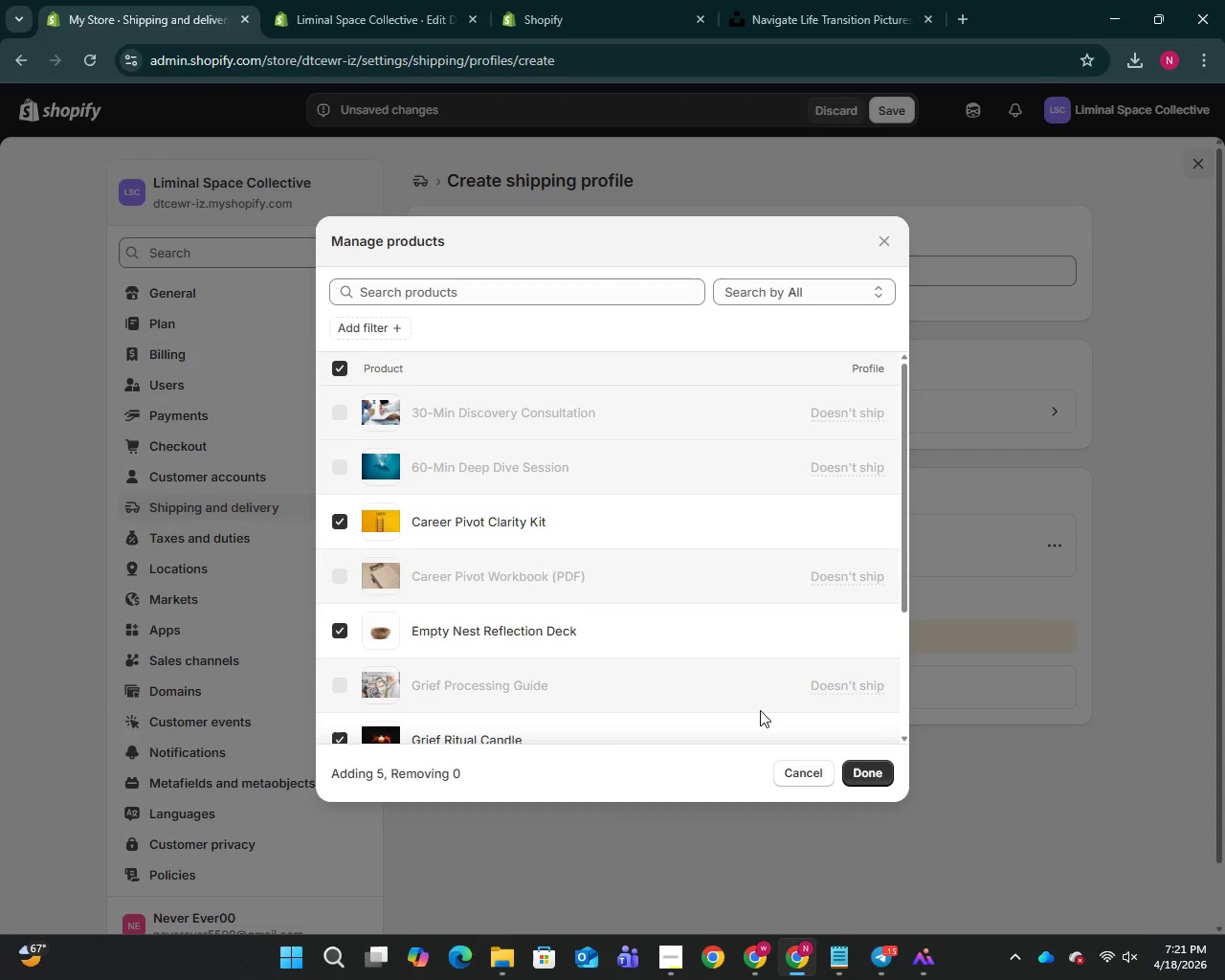 
scroll: coordinate [586, 575], scroll_direction: down, amount: 25.0
 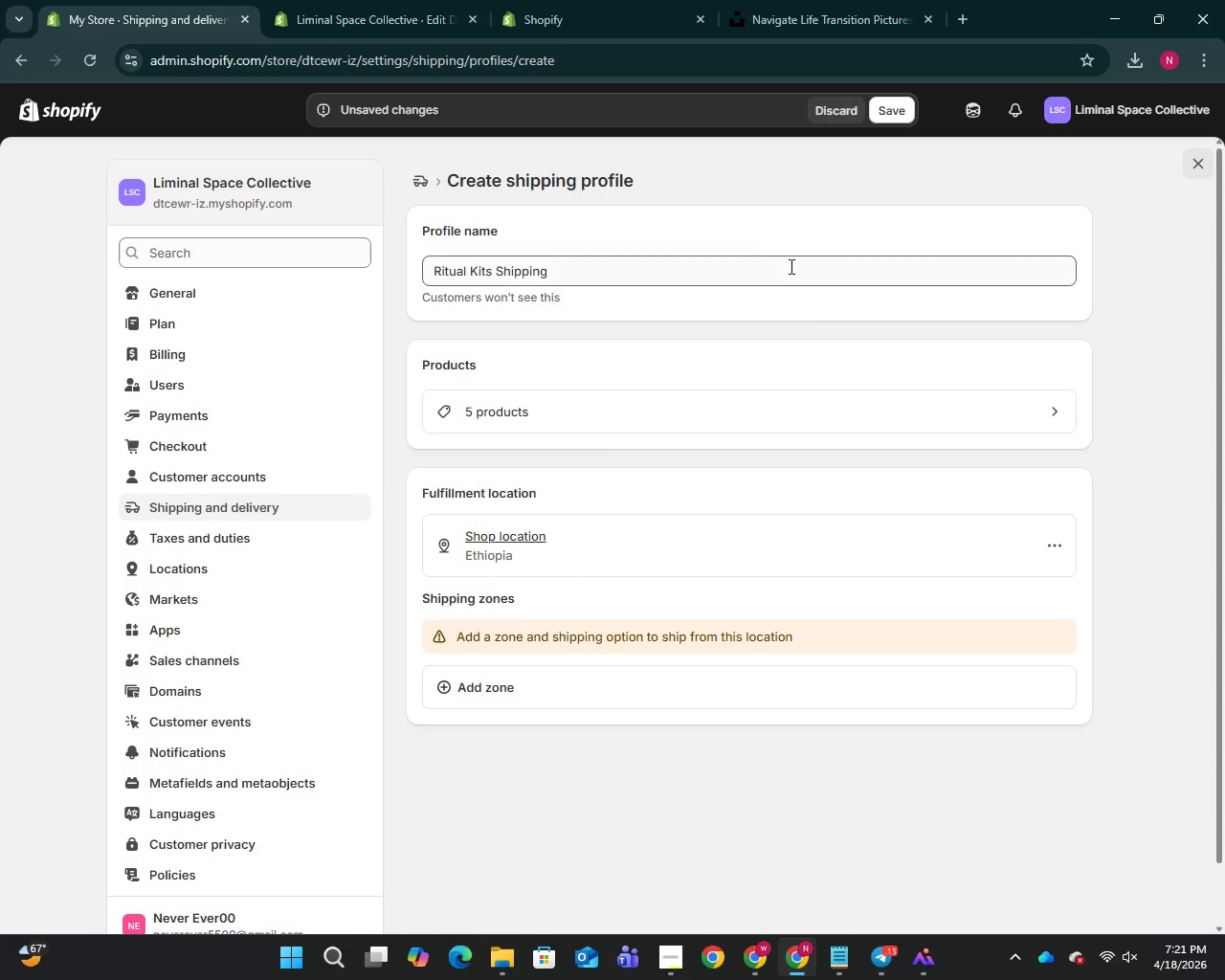 
left_click([901, 103])
 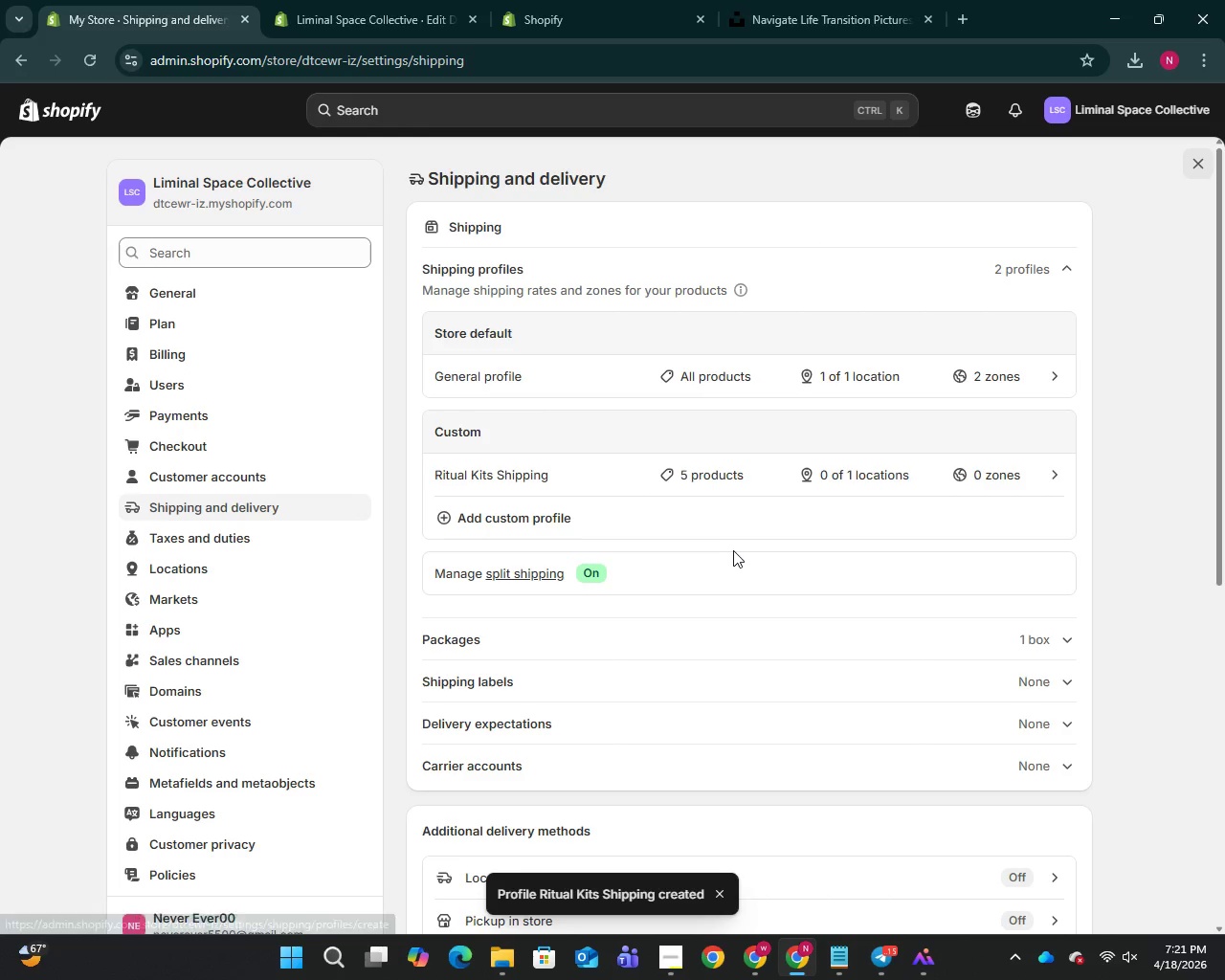 
wait(9.02)
 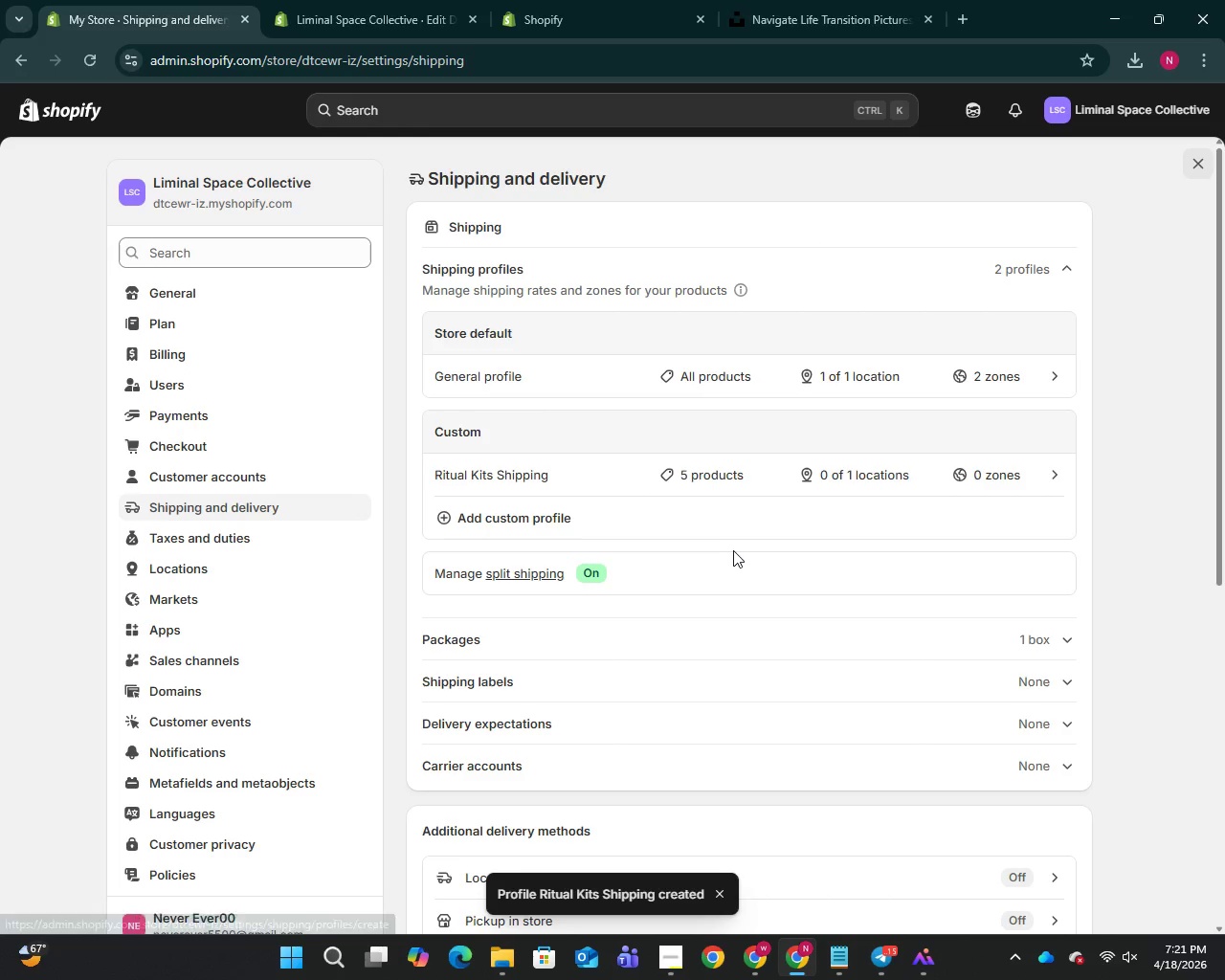 
left_click([548, 575])
 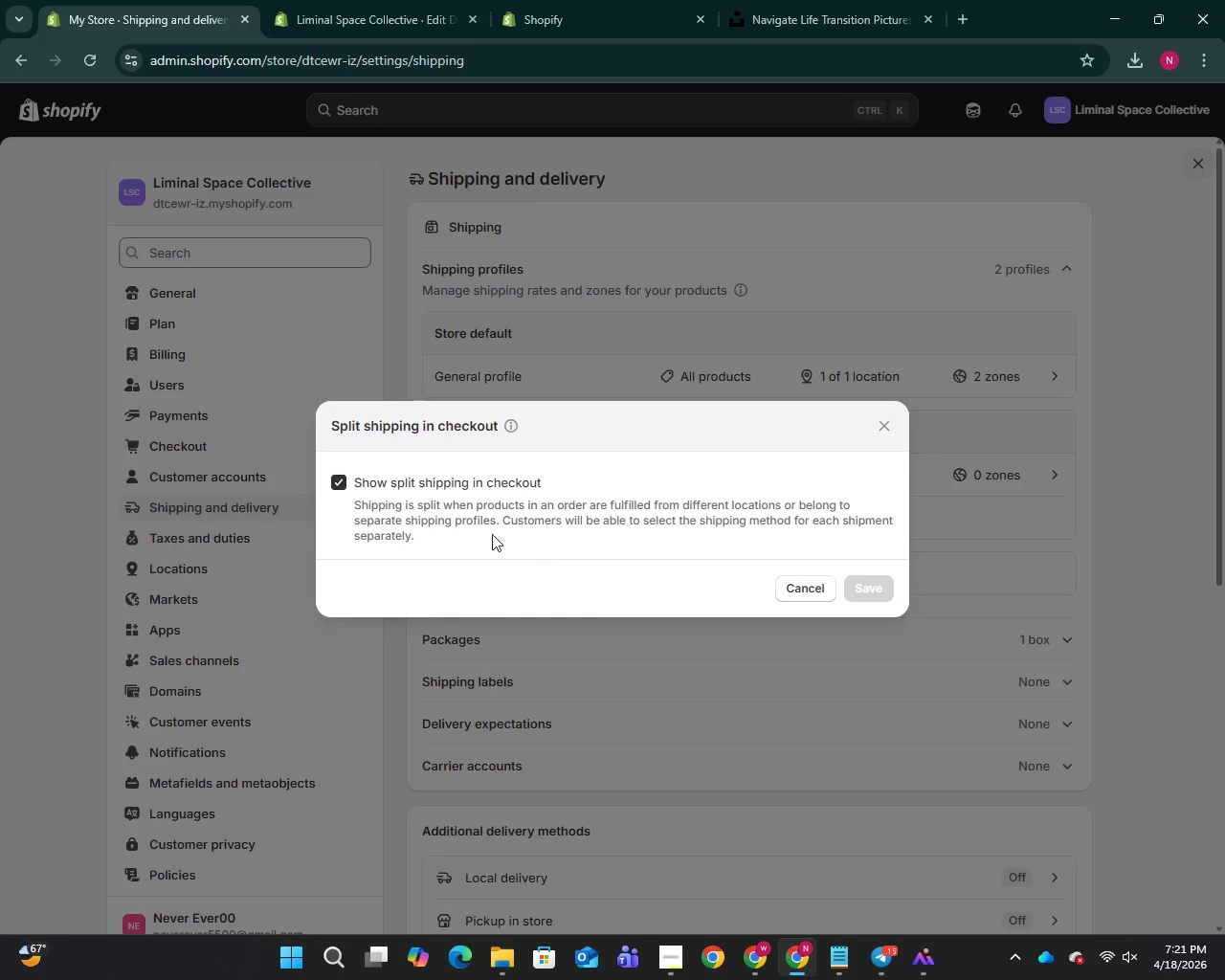 
left_click([338, 481])
 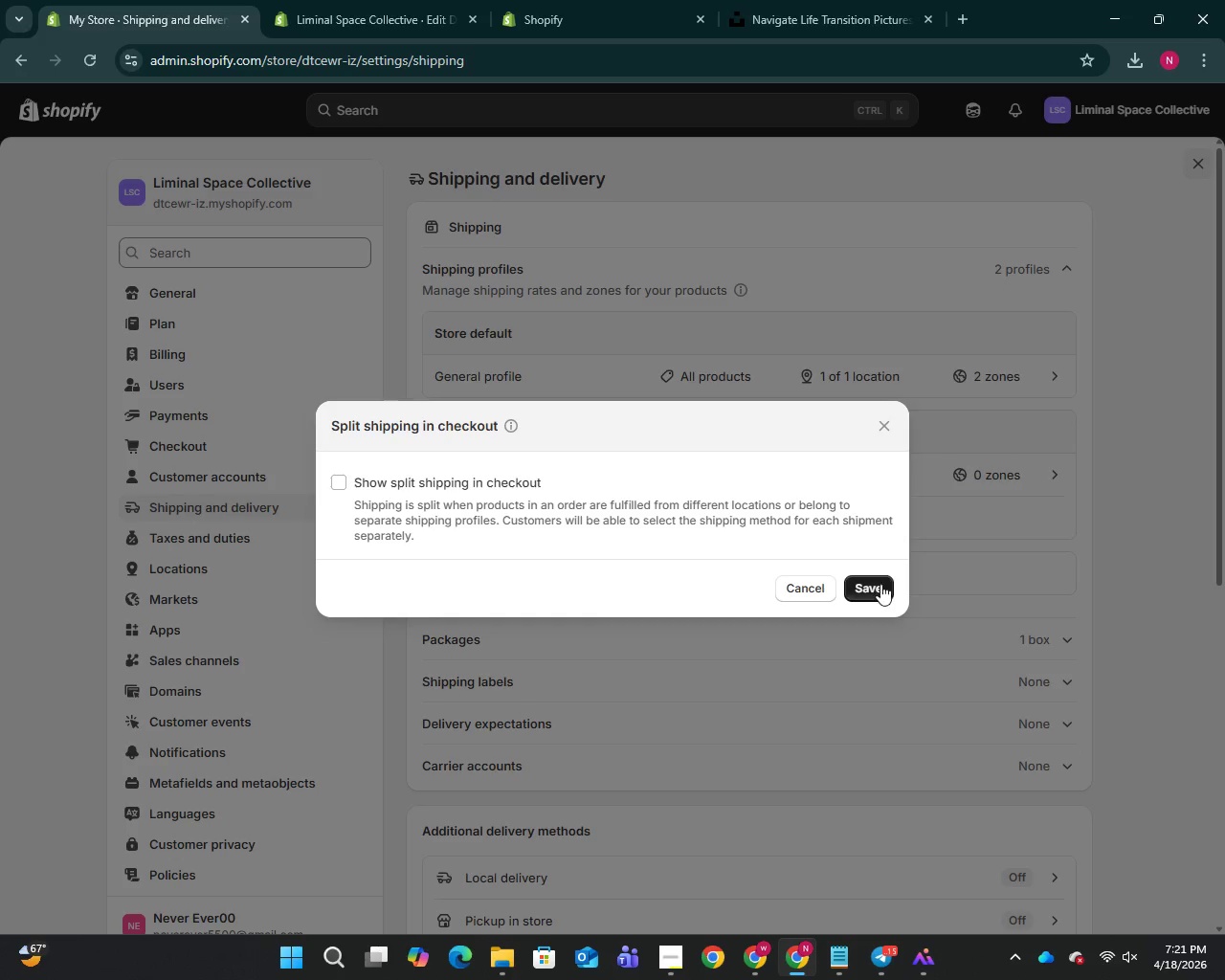 
left_click([878, 585])
 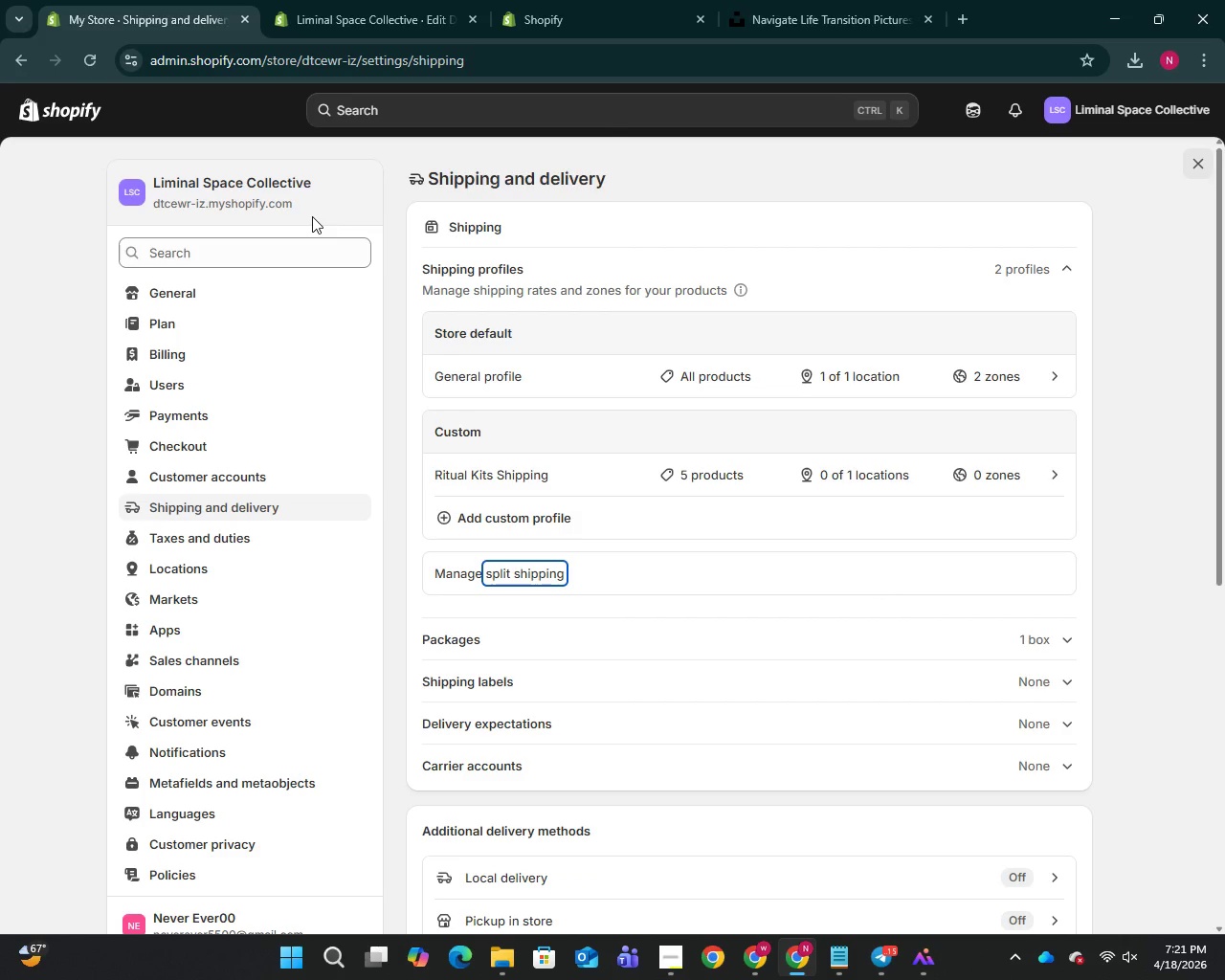 
wait(23.92)
 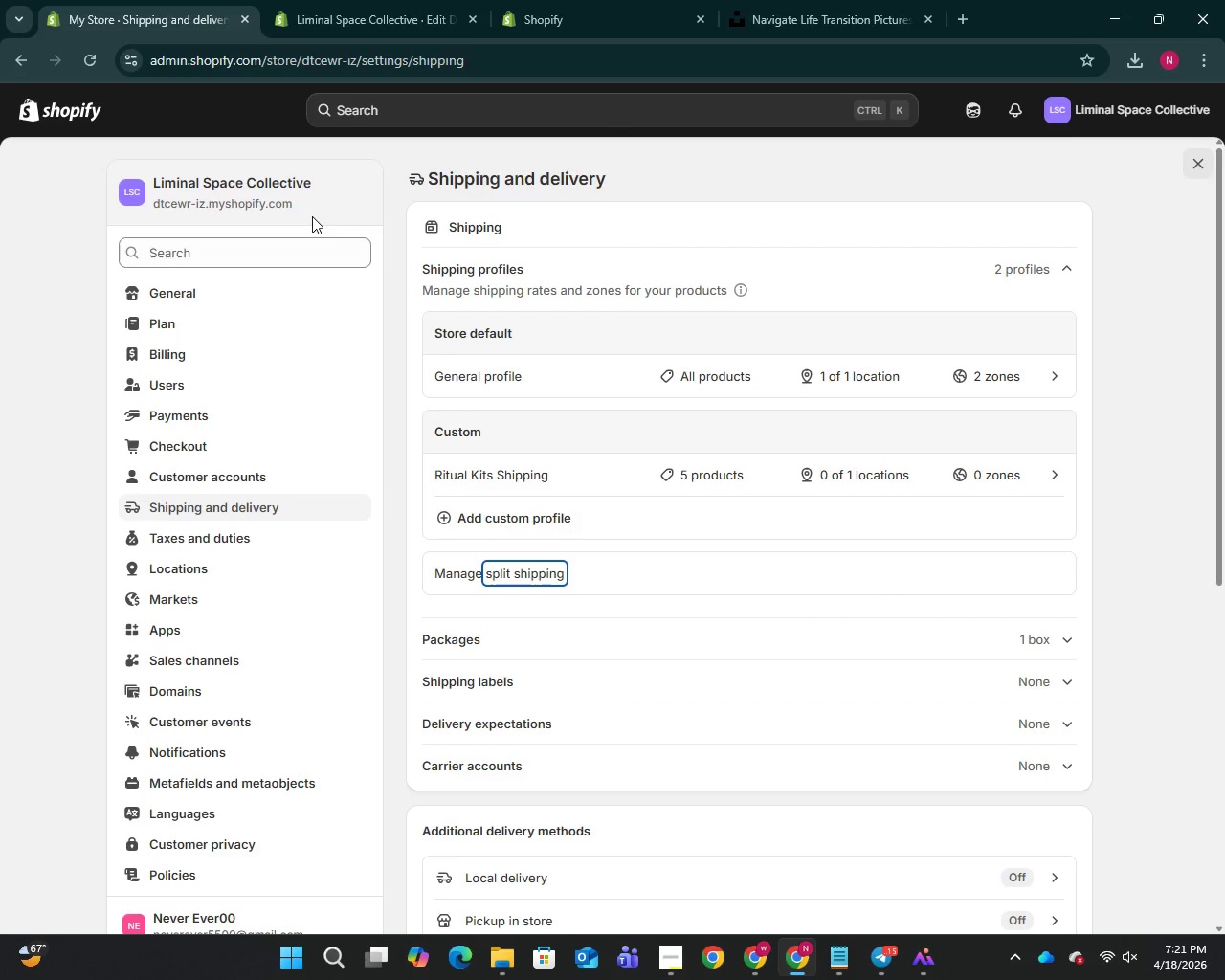 
left_click([331, 0])
 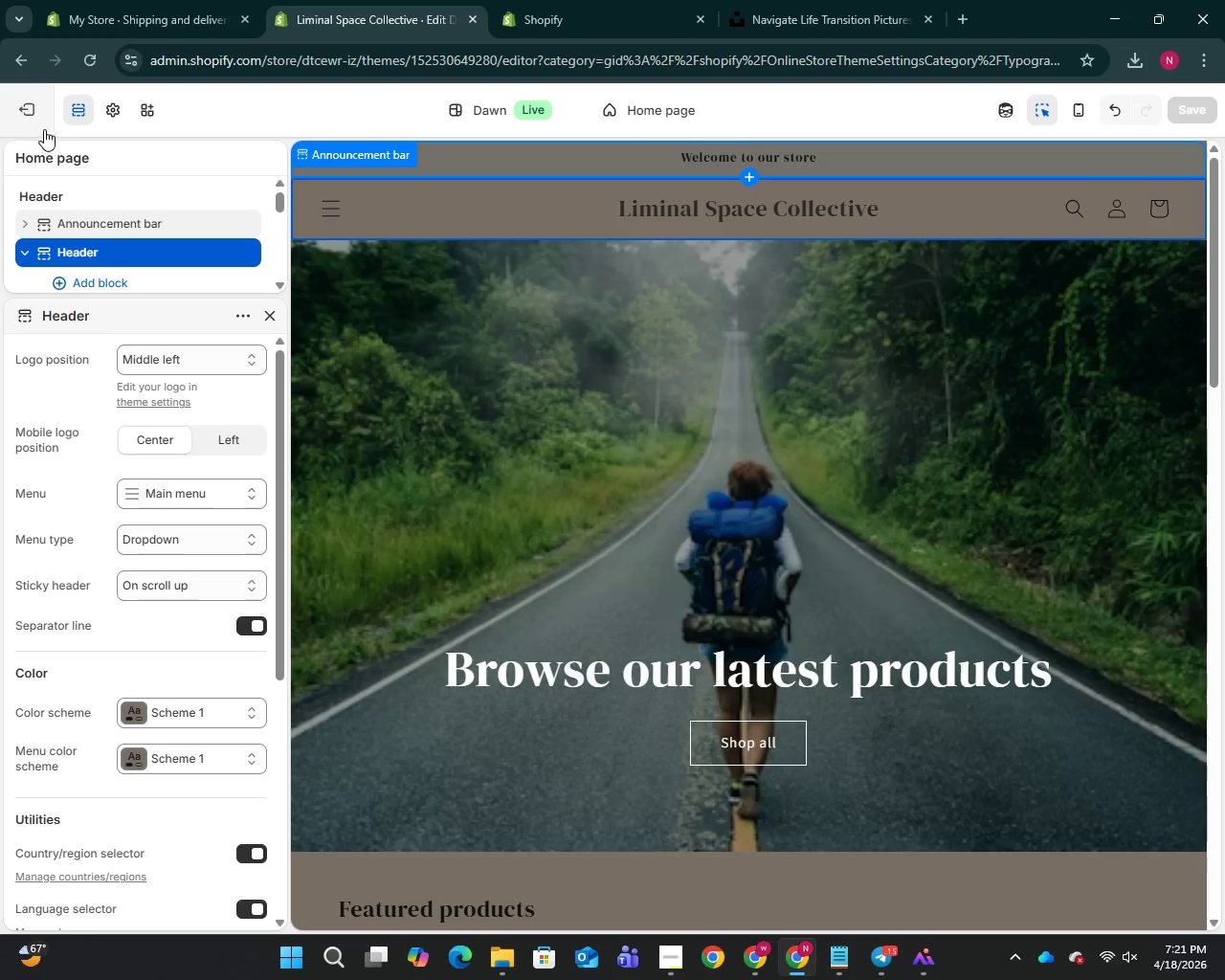 
left_click([39, 106])
 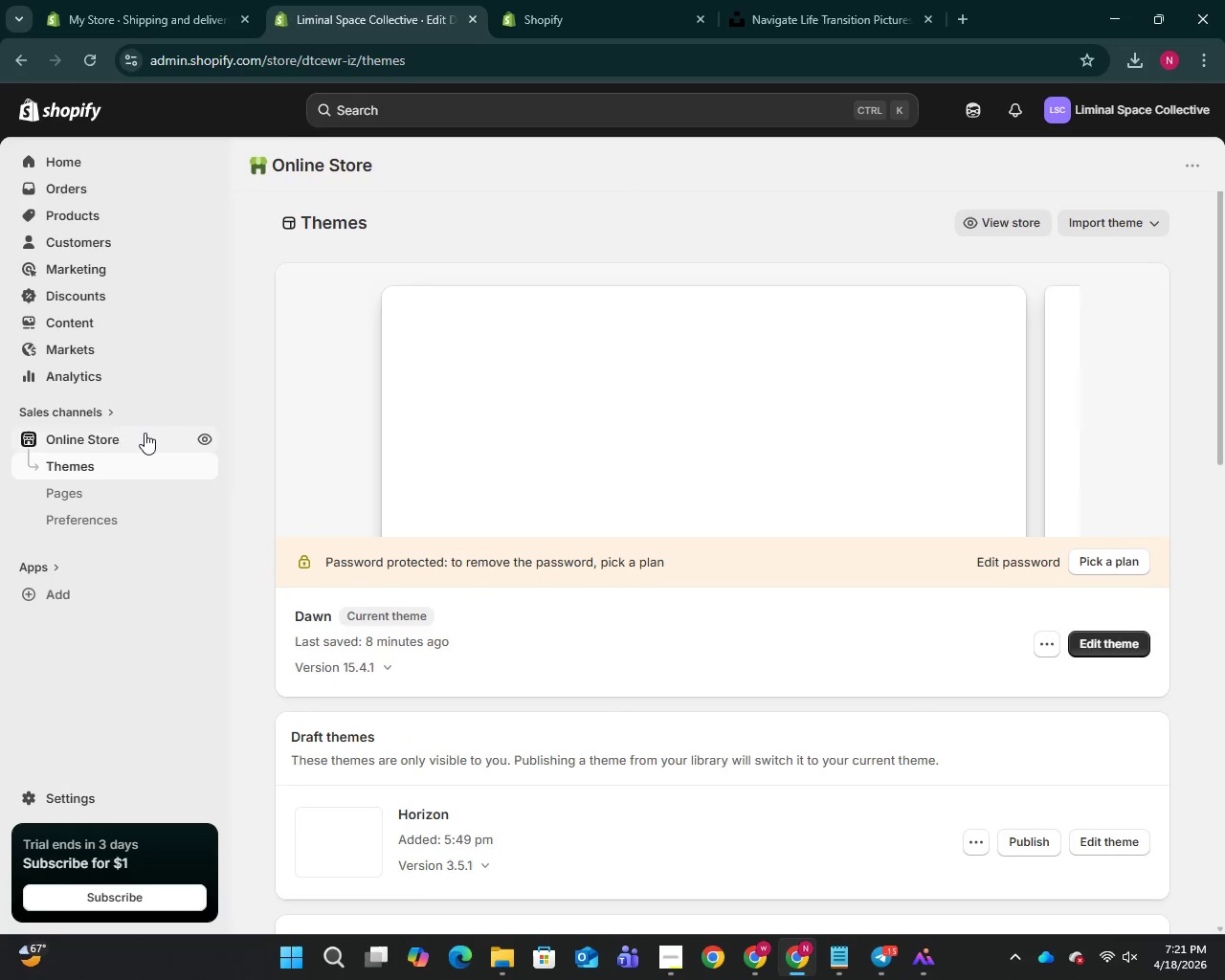 
left_click([204, 439])
 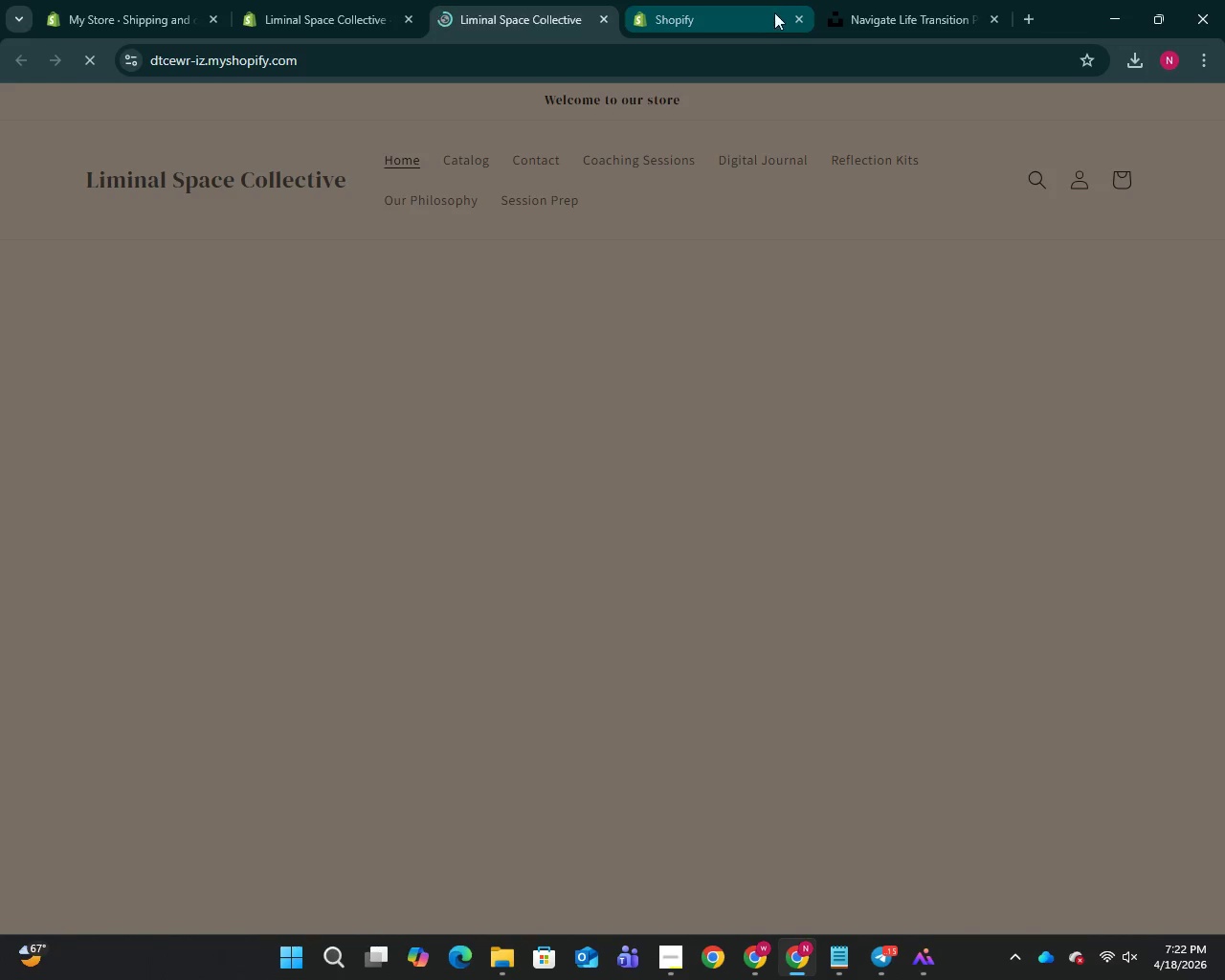 
left_click([797, 14])
 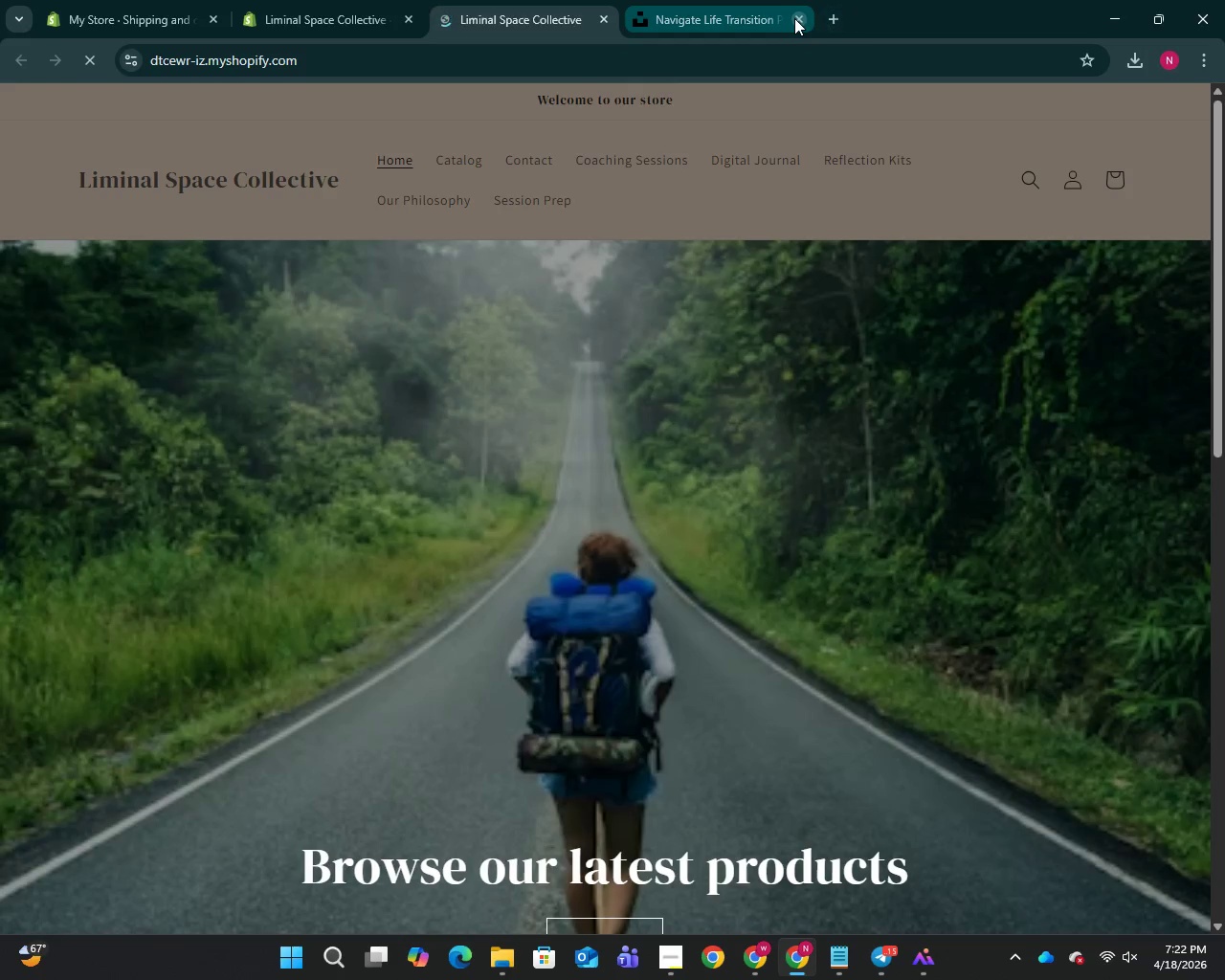 
left_click([794, 18])
 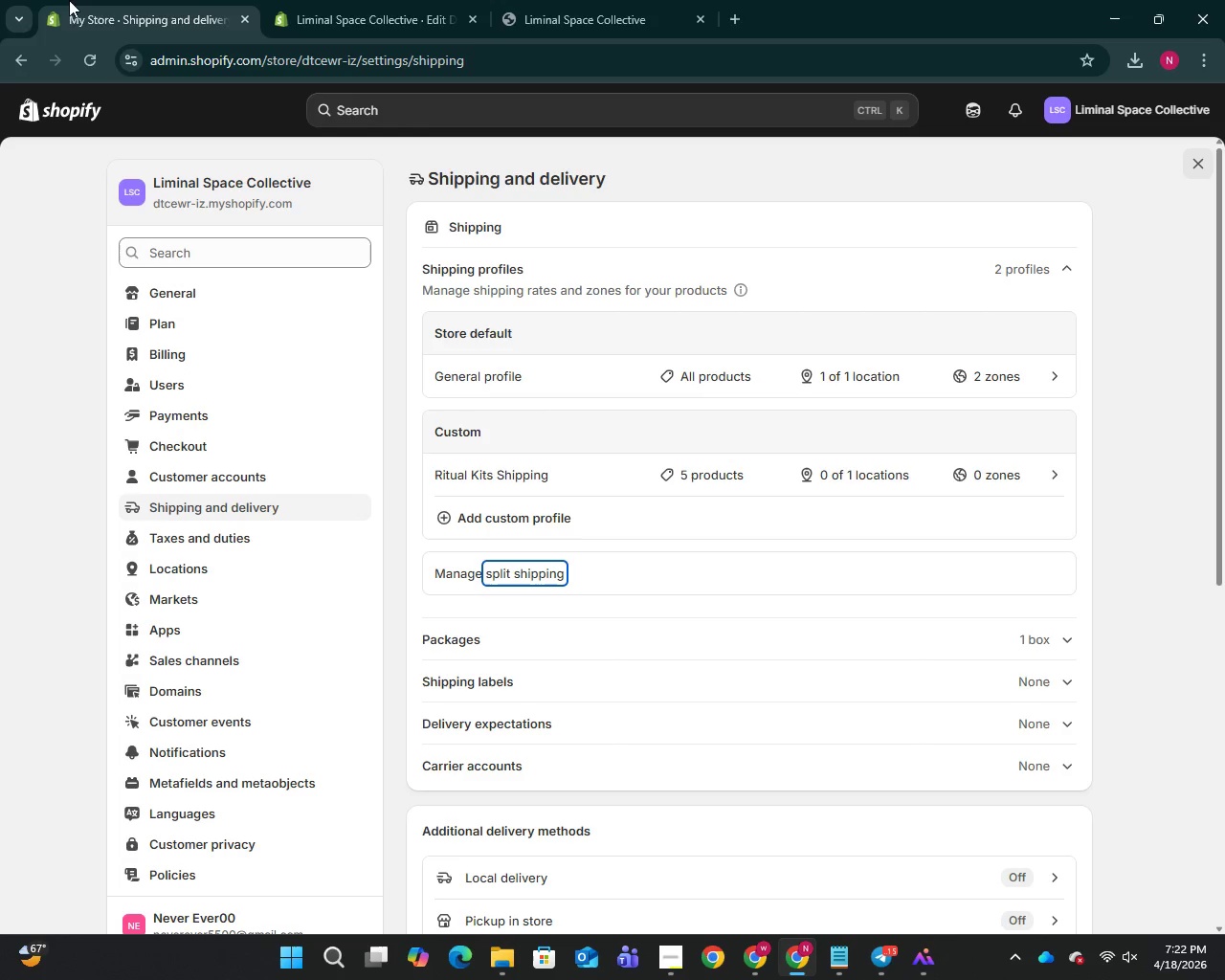 
left_click([64, 117])
 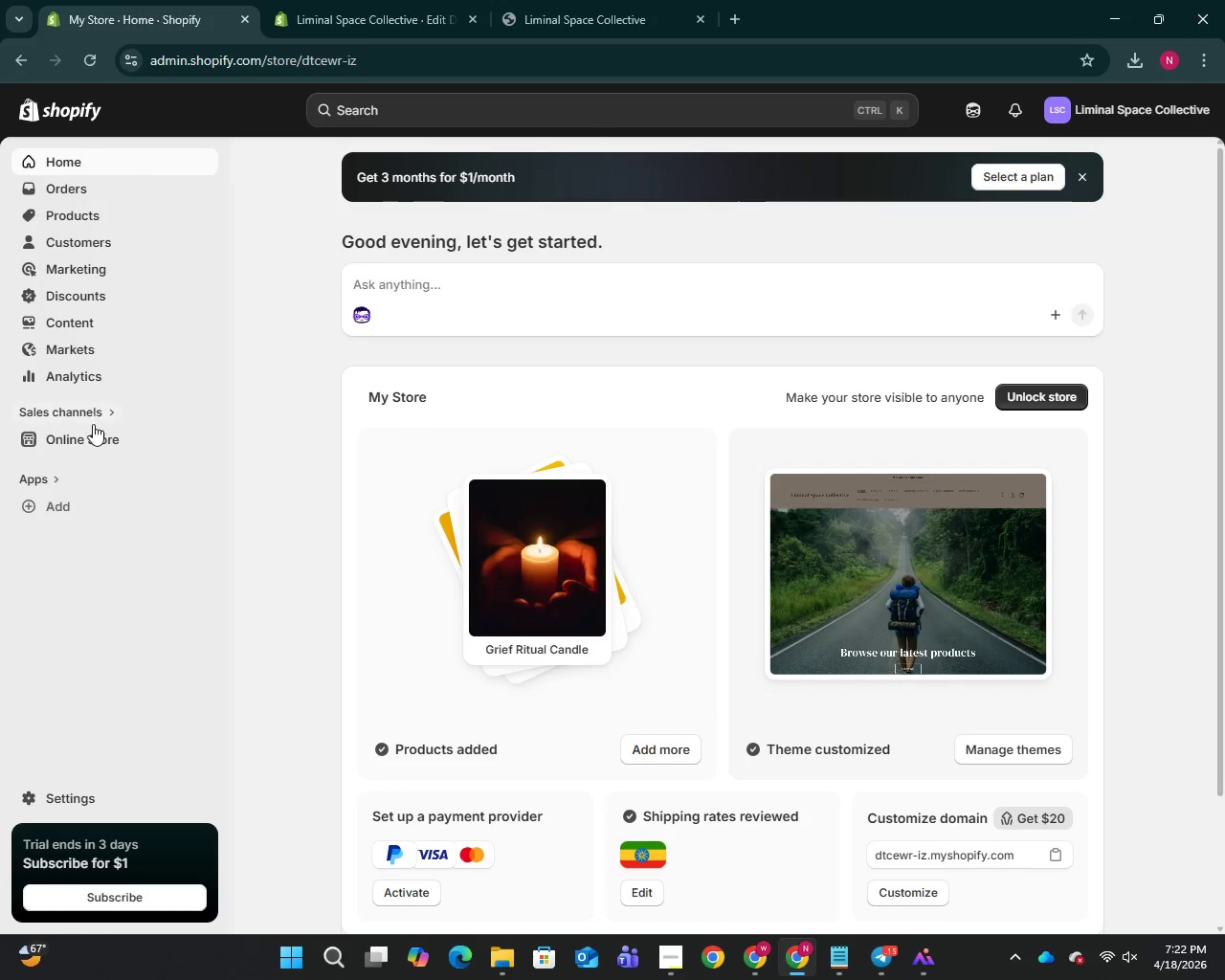 
left_click([88, 438])
 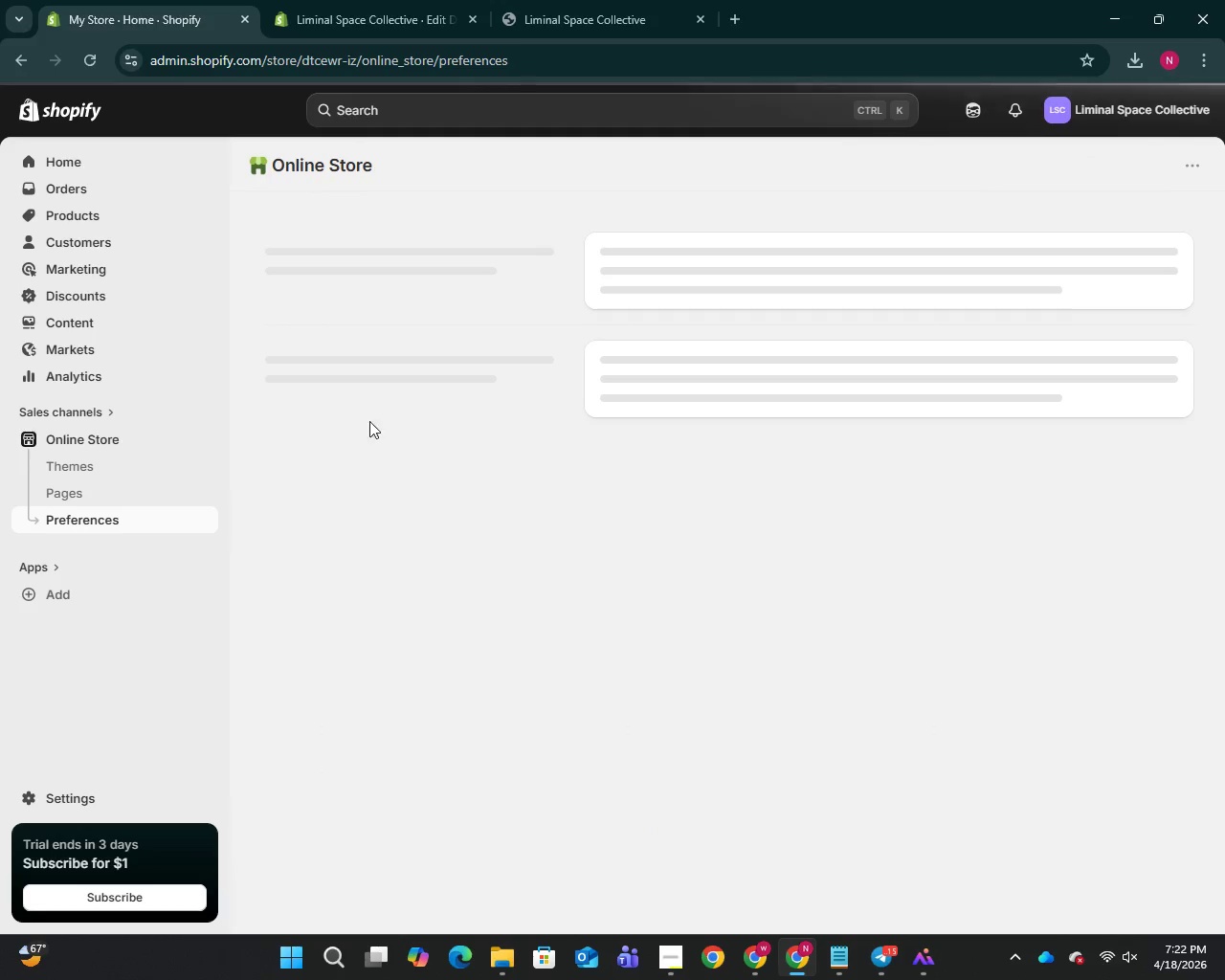 
wait(5.62)
 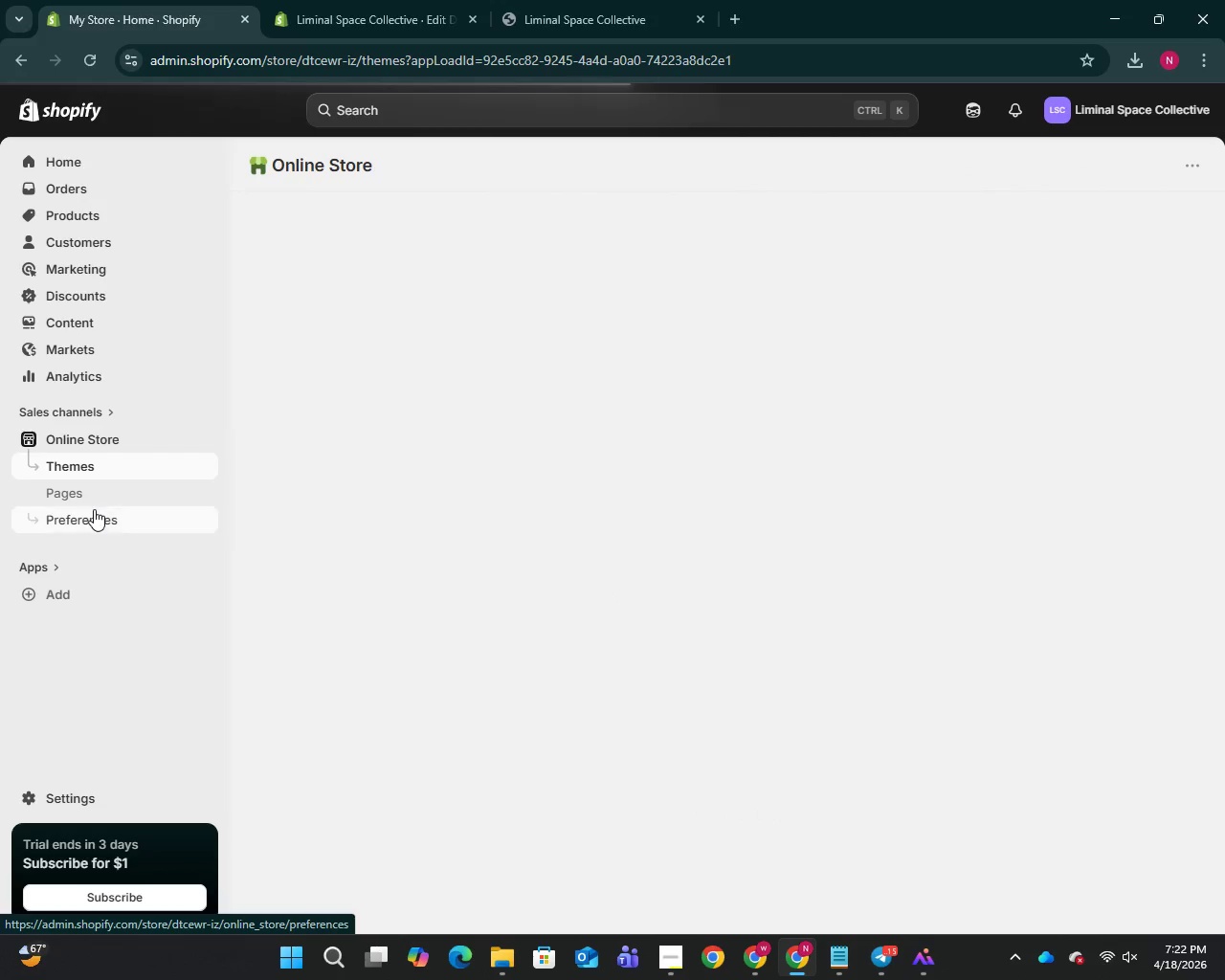 
left_click([402, 467])
 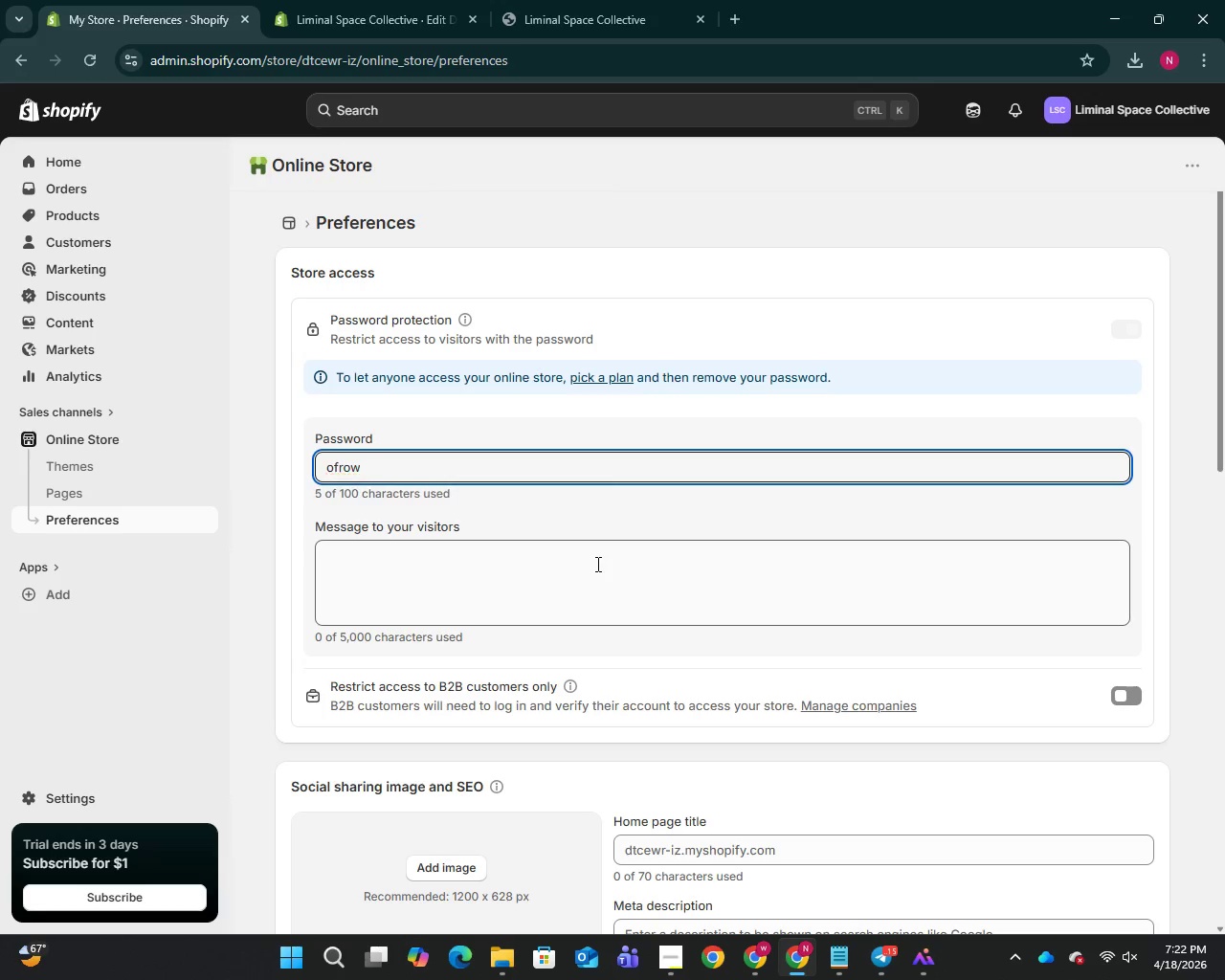 
key(Backspace)
key(Backspace)
key(Backspace)
key(Backspace)
key(Backspace)
key(Backspace)
type(12345)
 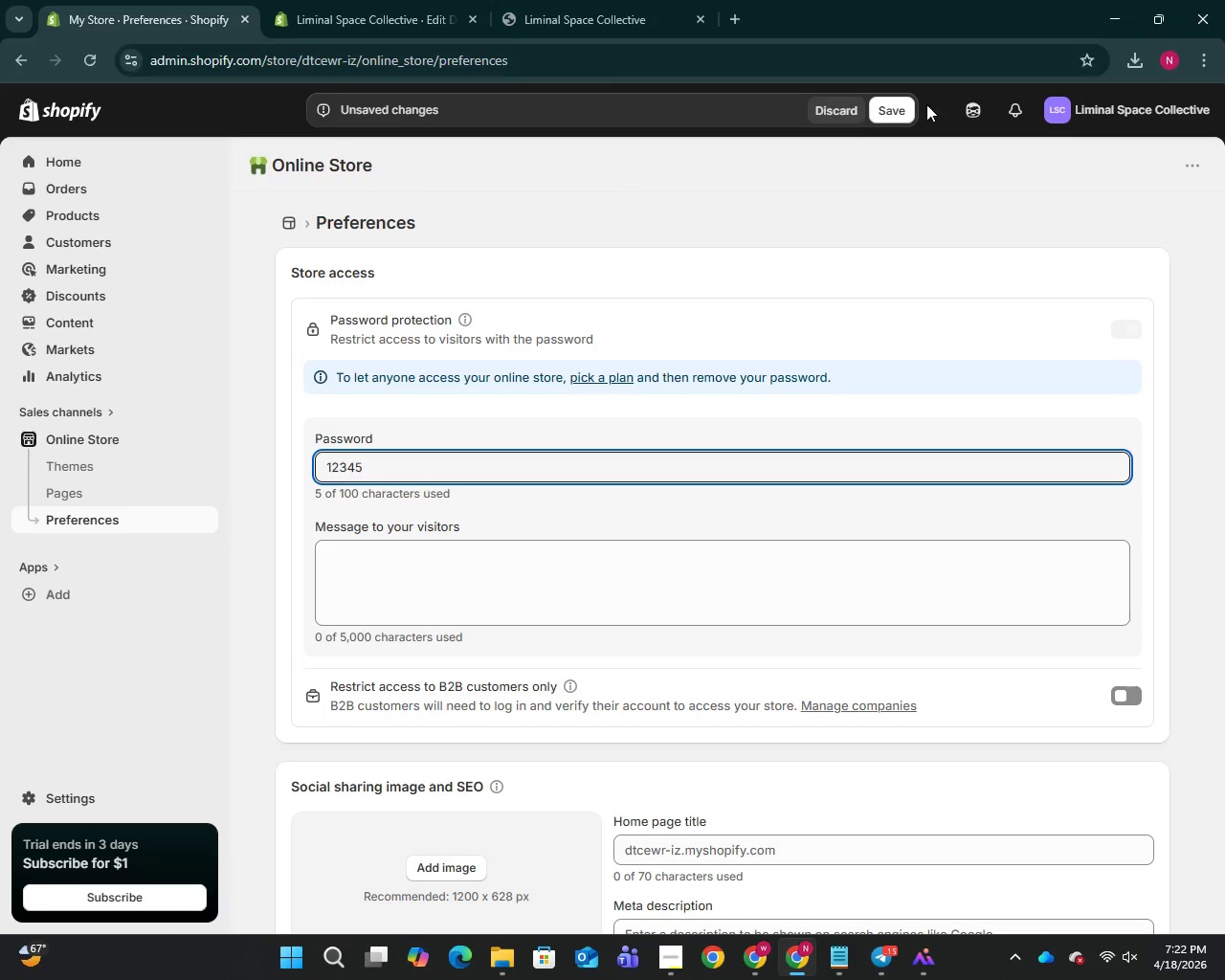 